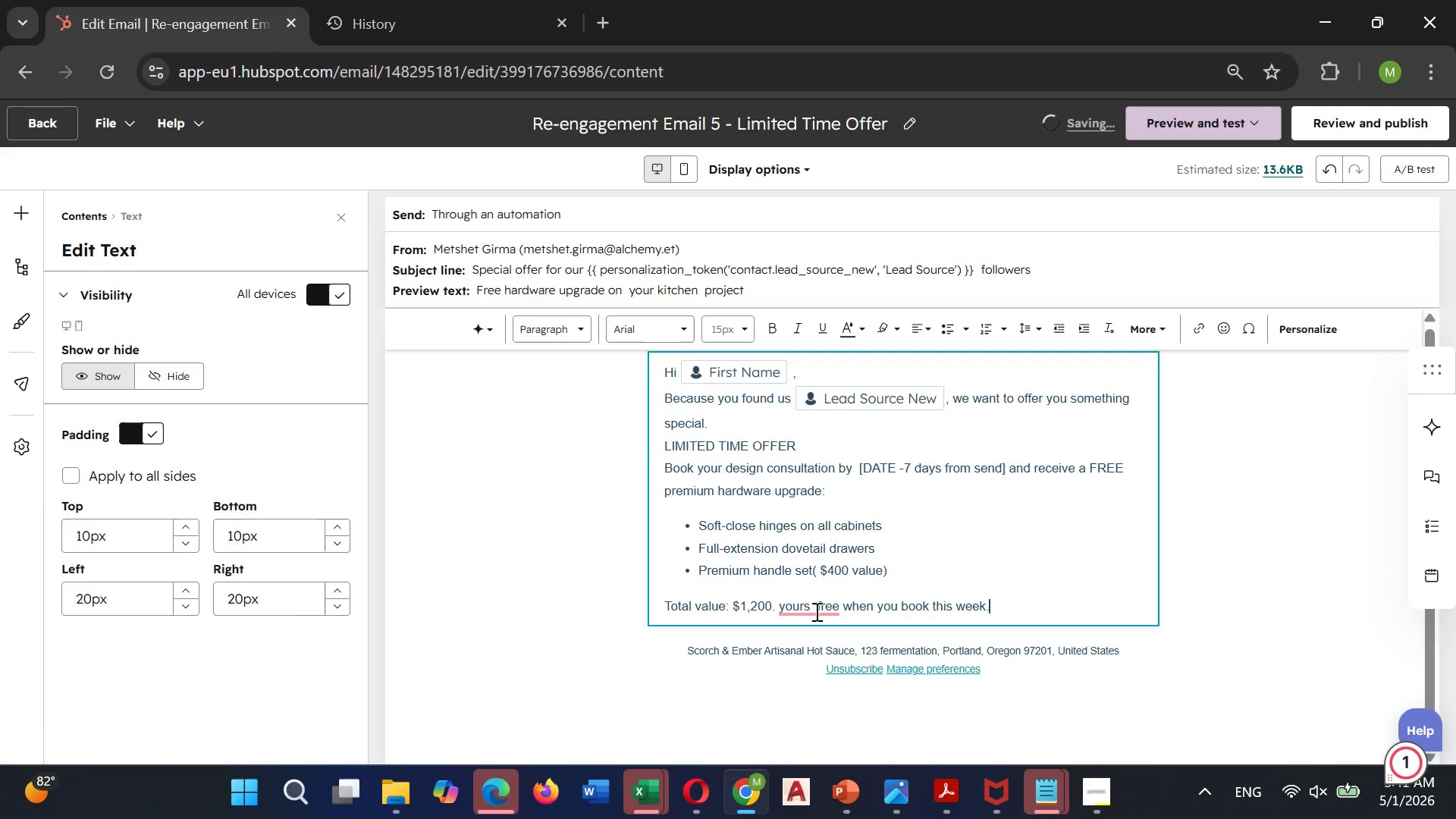 
wait(5.69)
 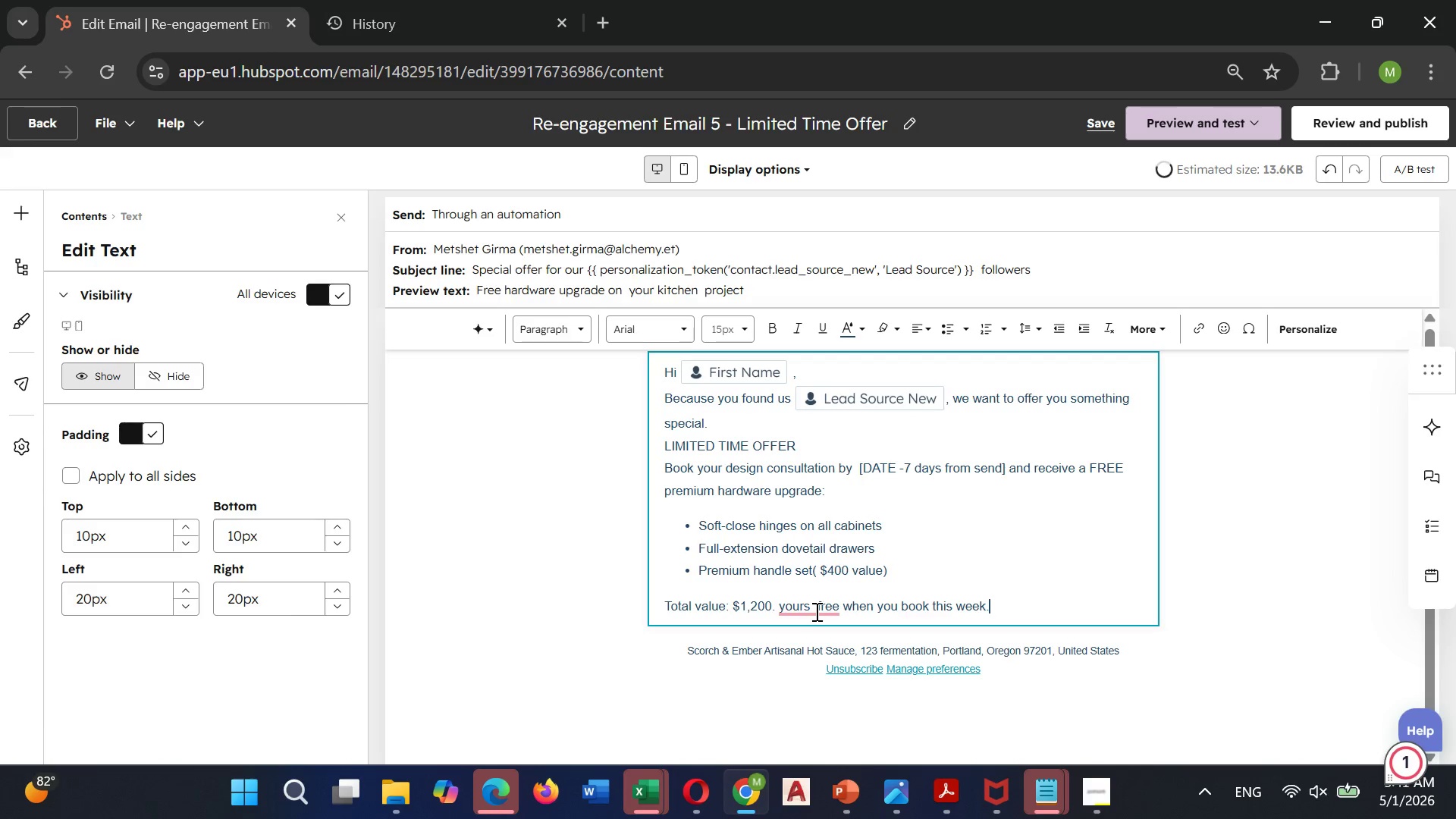 
key(Enter)
 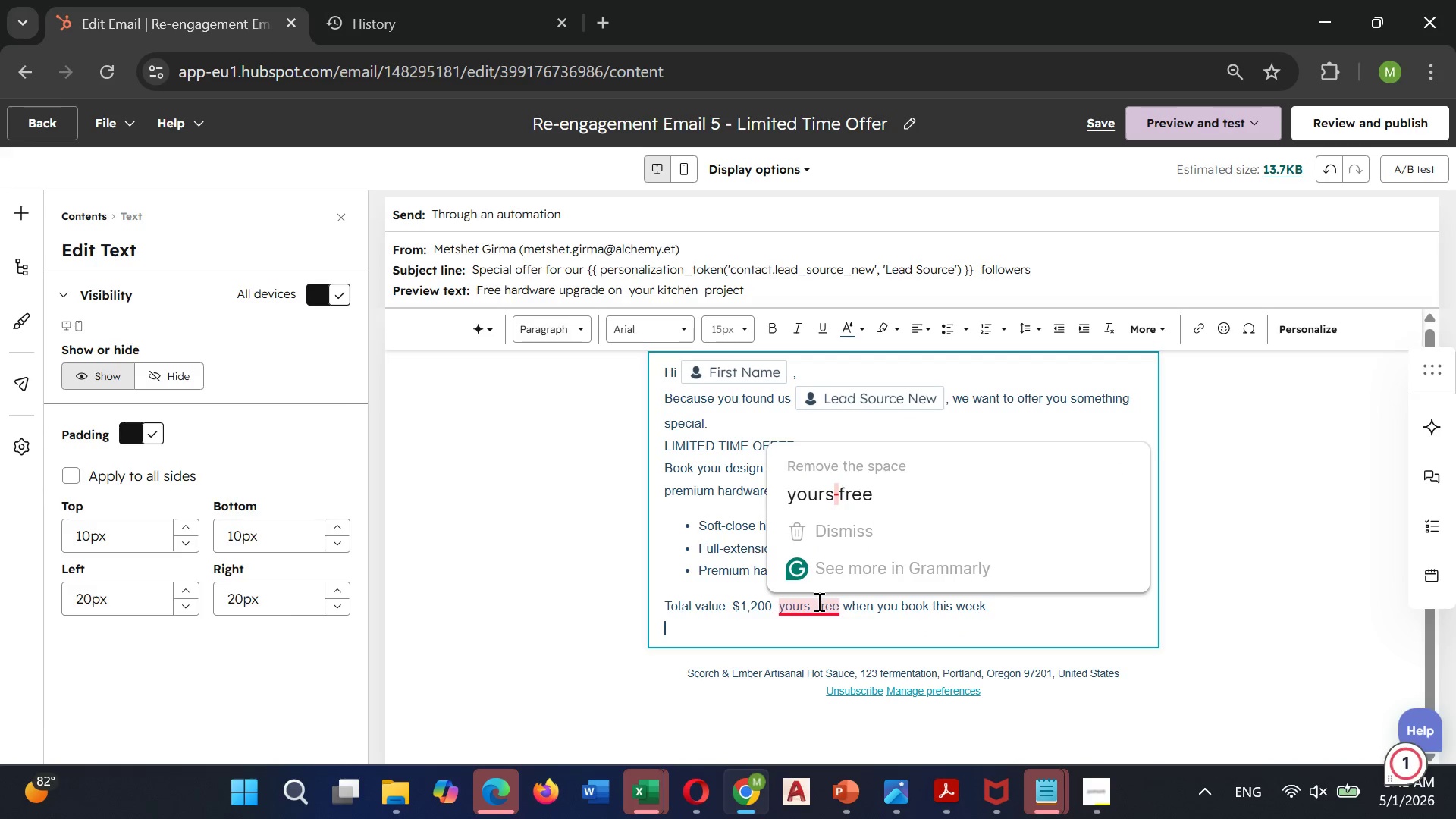 
left_click([829, 477])
 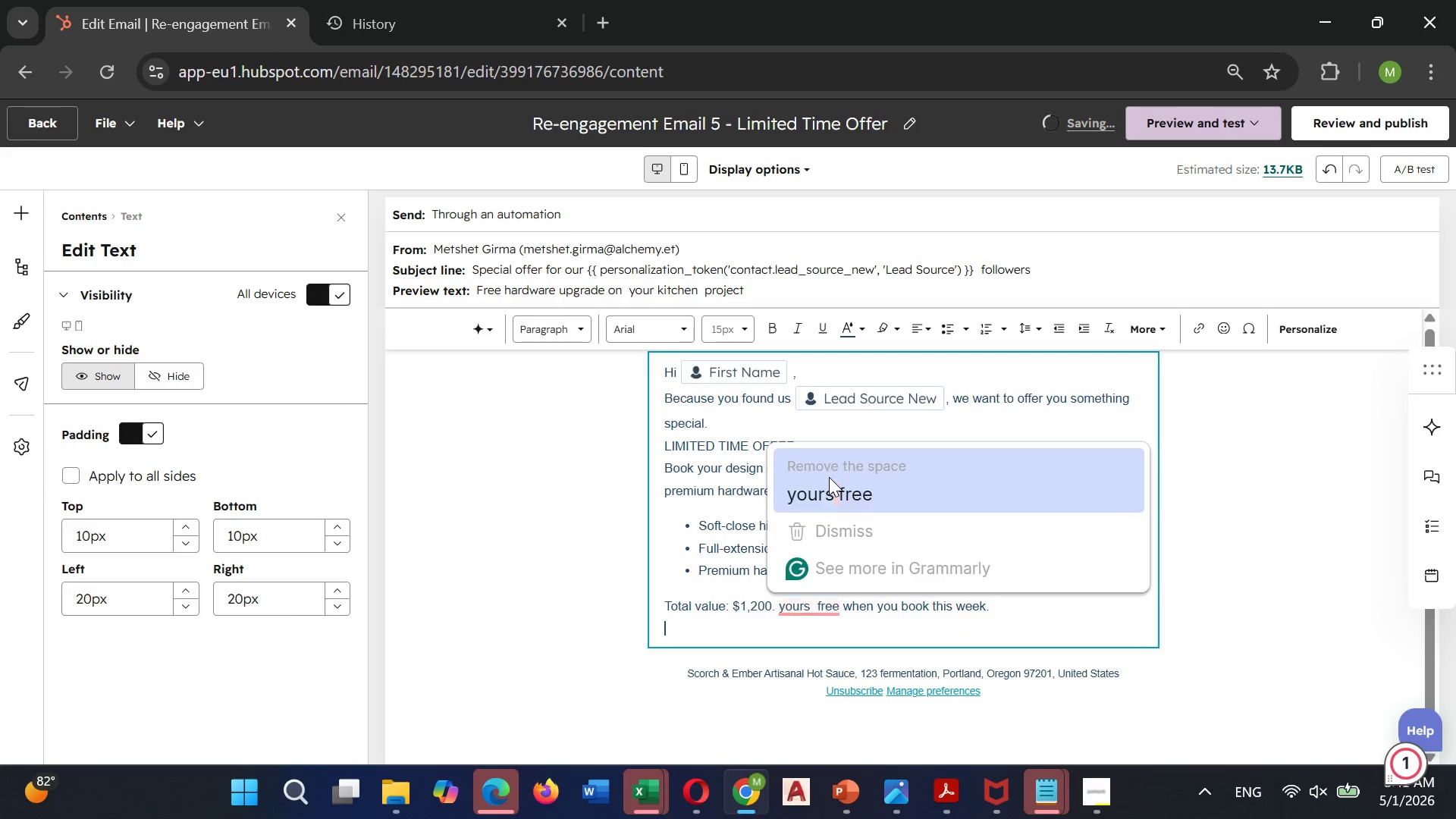 
key(Unknown)
 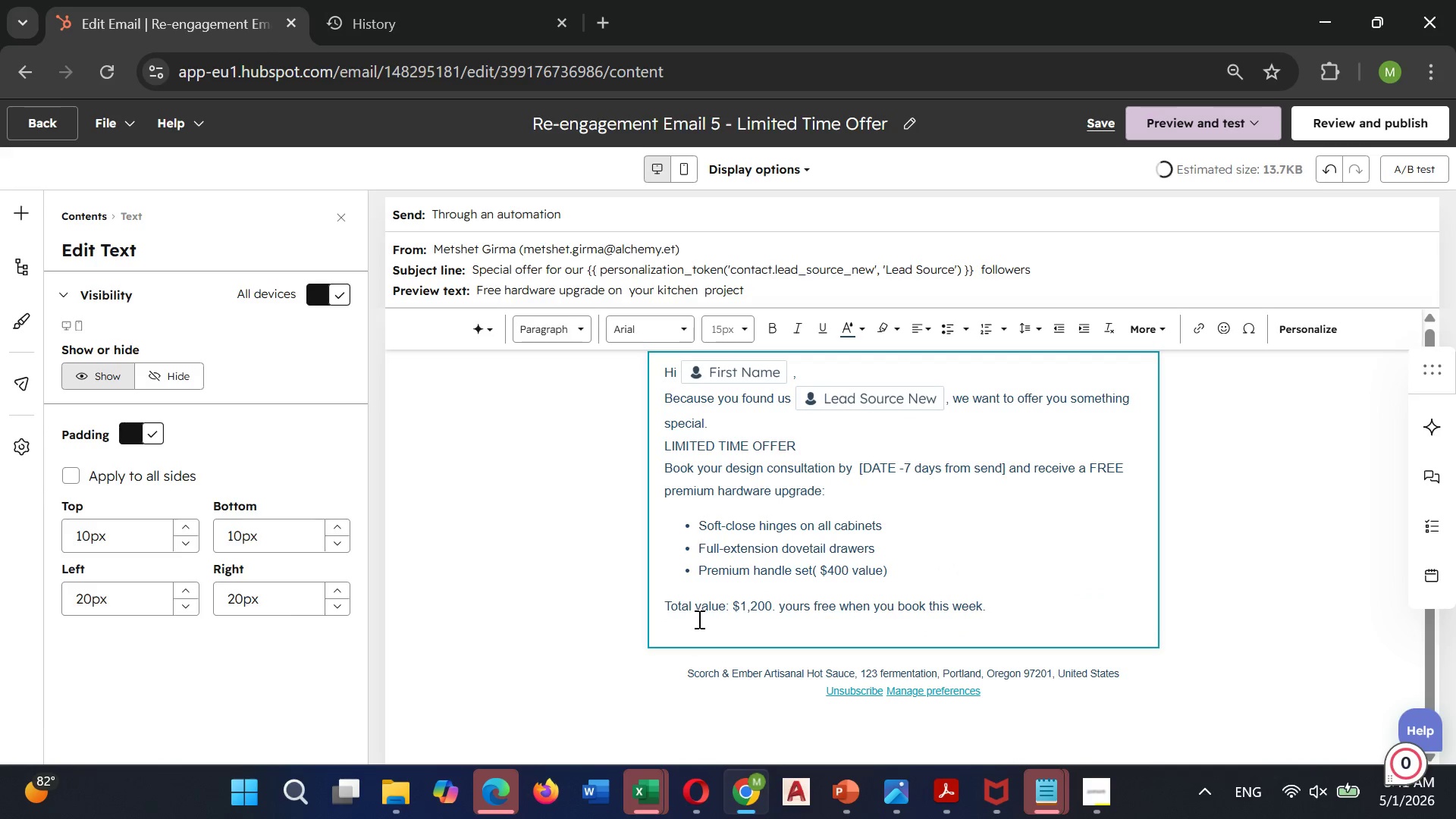 
left_click([692, 619])
 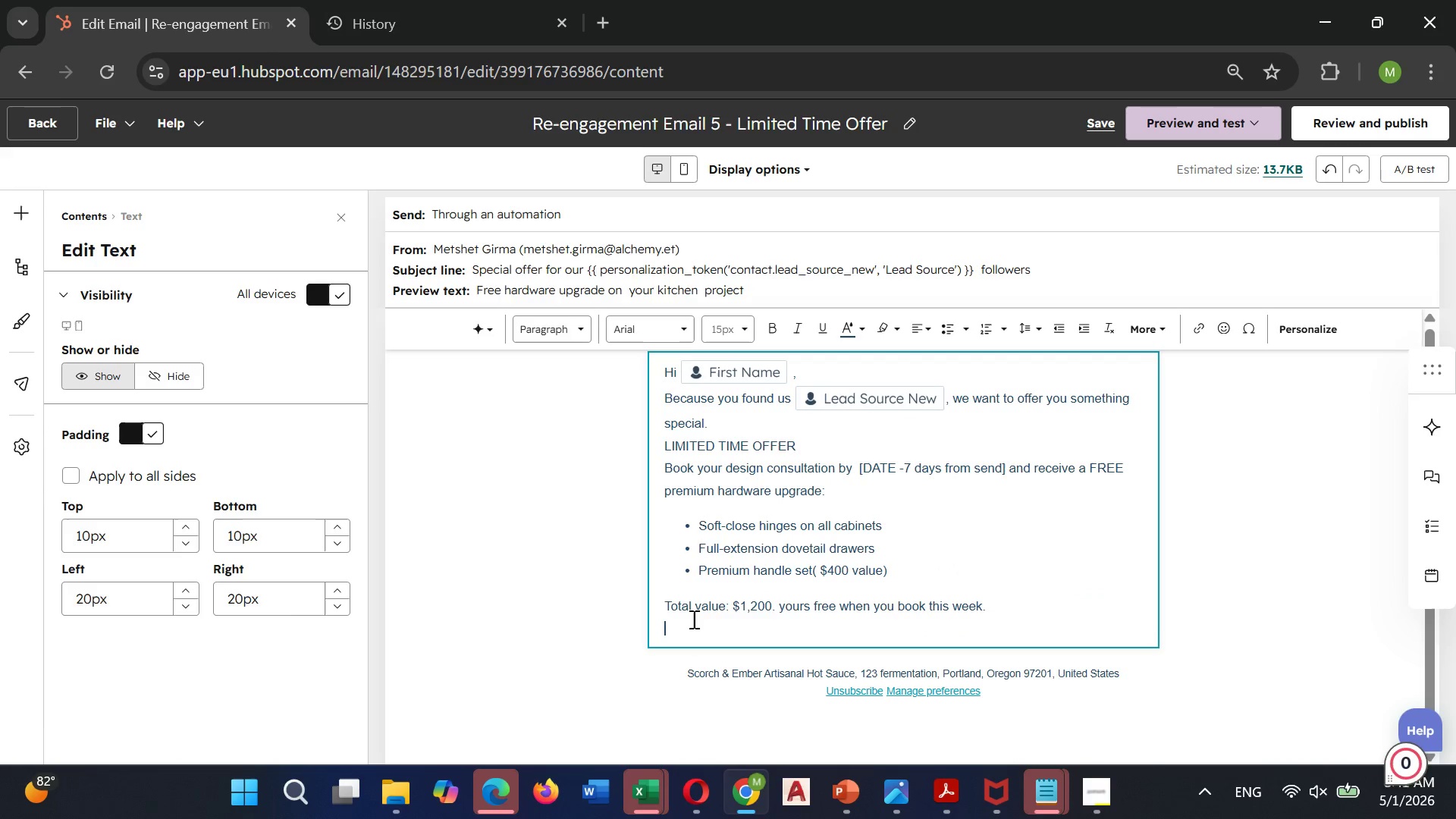 
type(This offer expires in 7 days.Don't miss)
 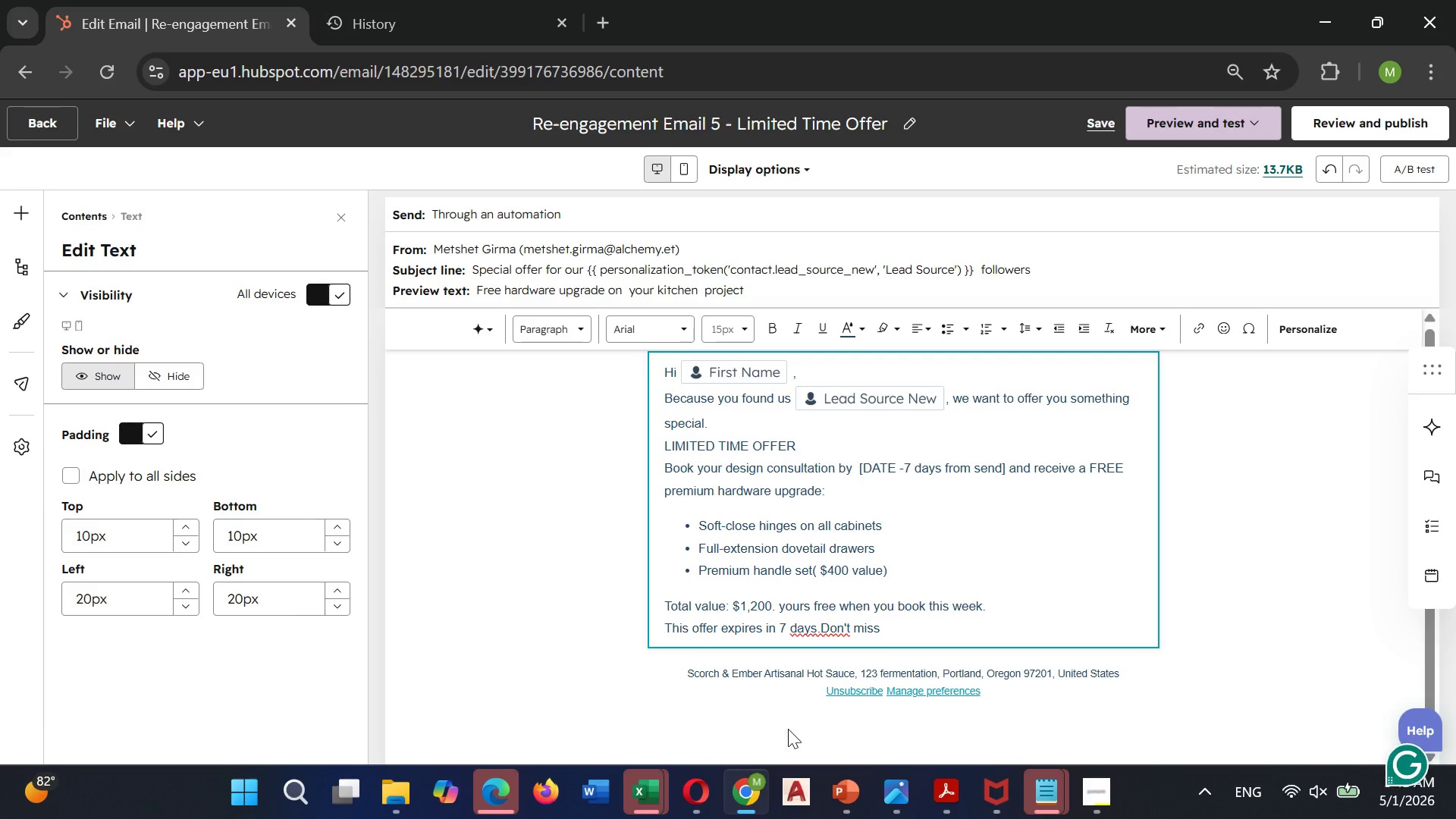 
left_click([824, 623])
 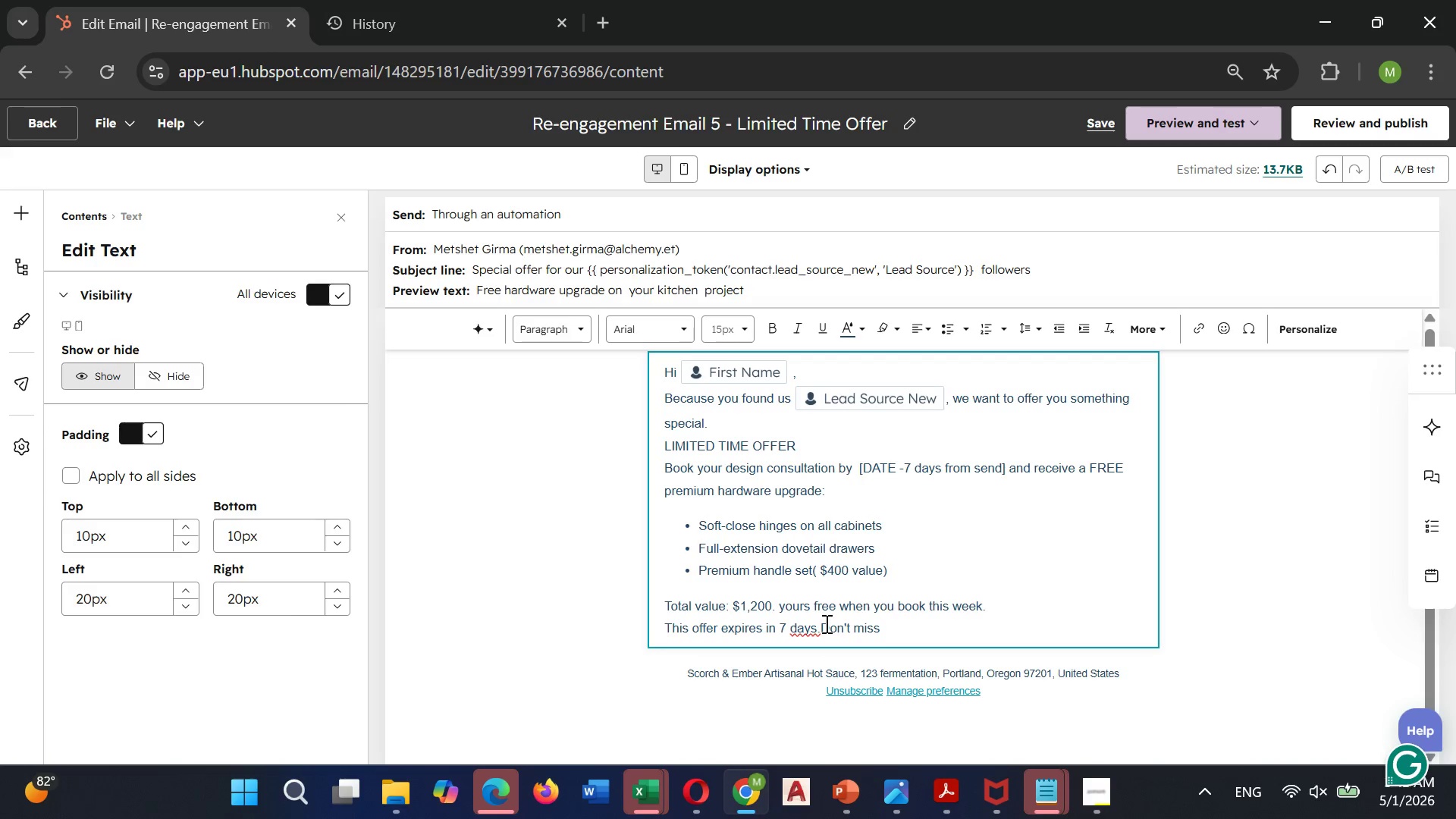 
key(Space)
 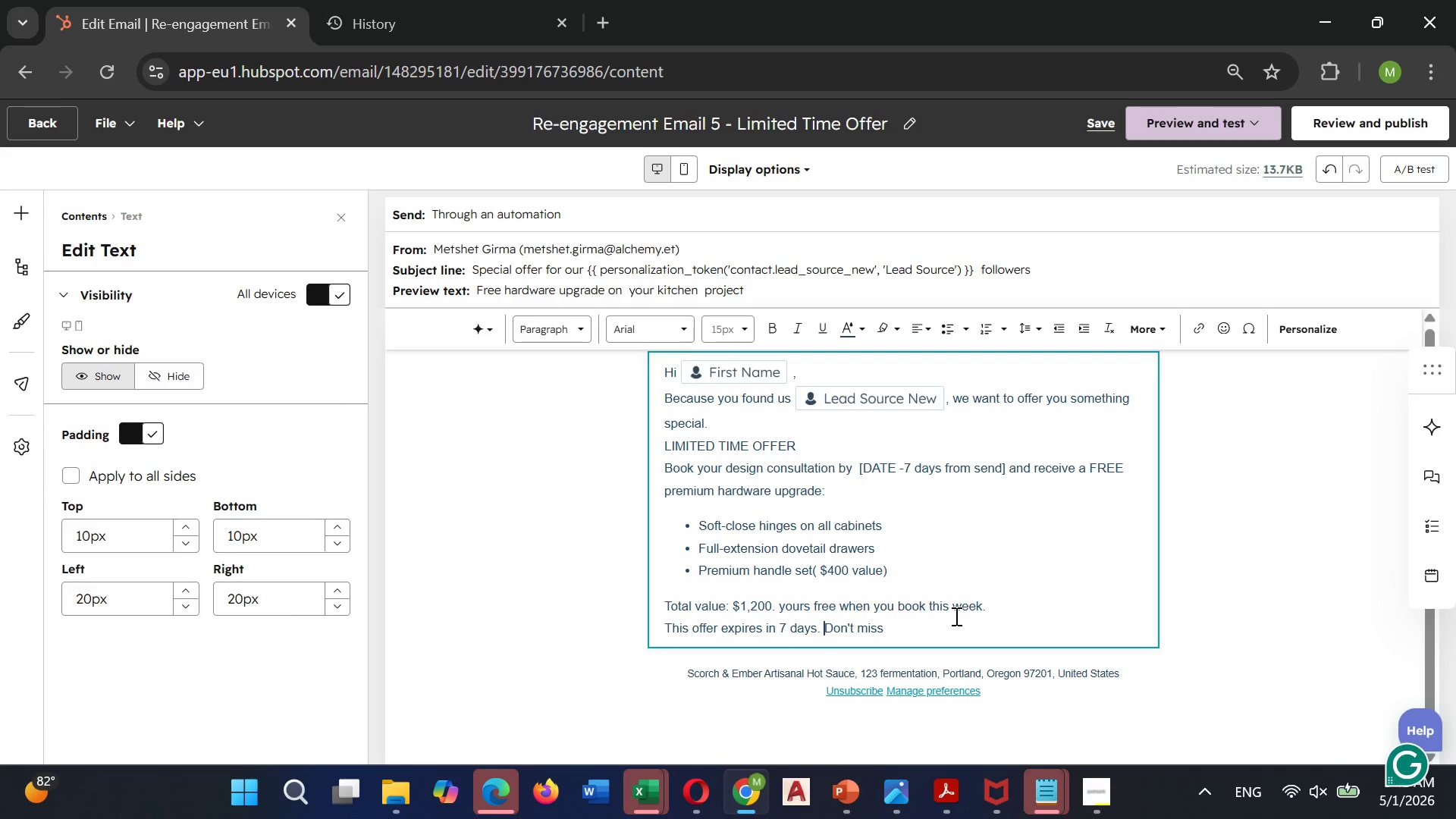 
left_click([902, 630])
 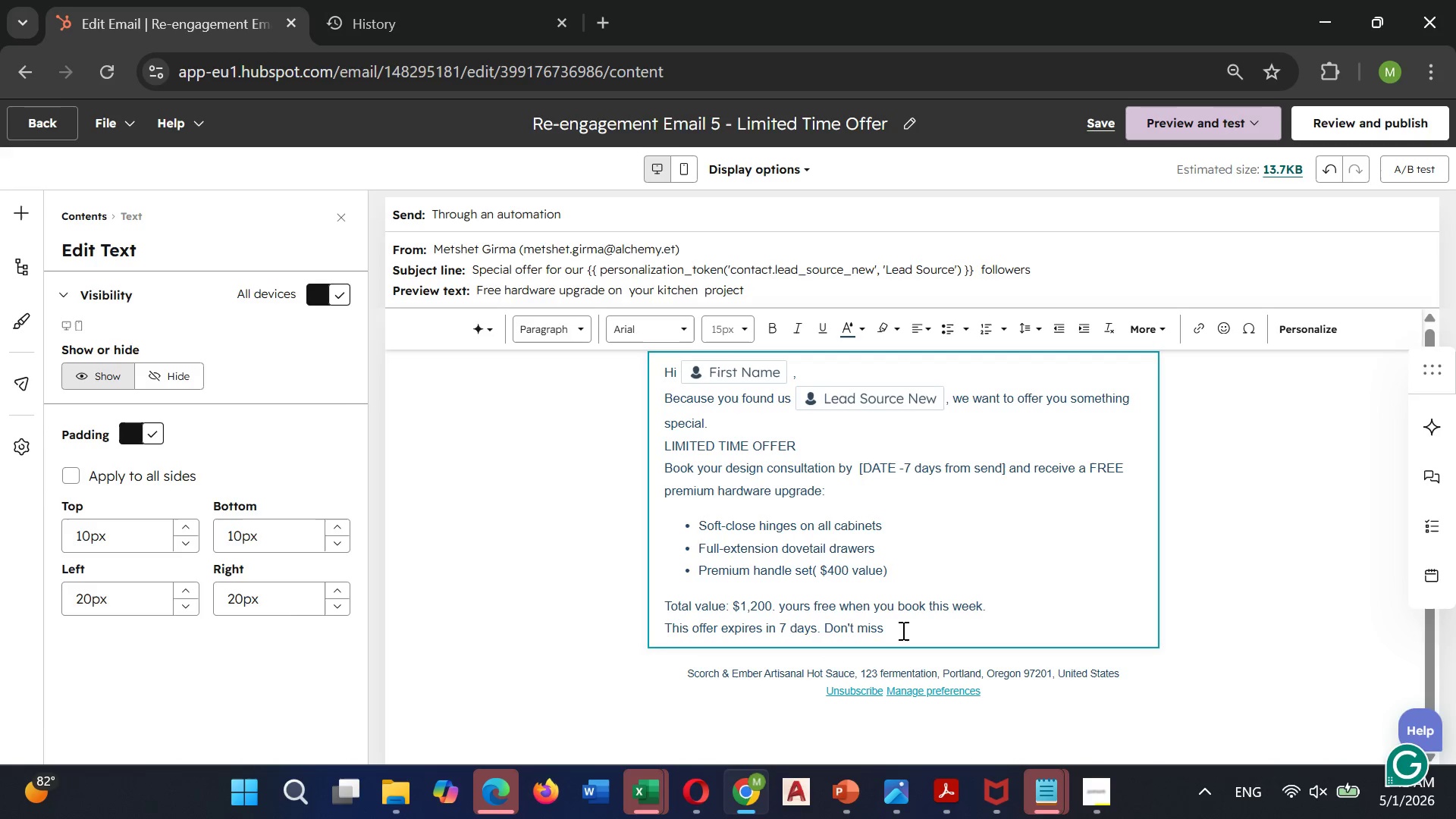 
type( out)
 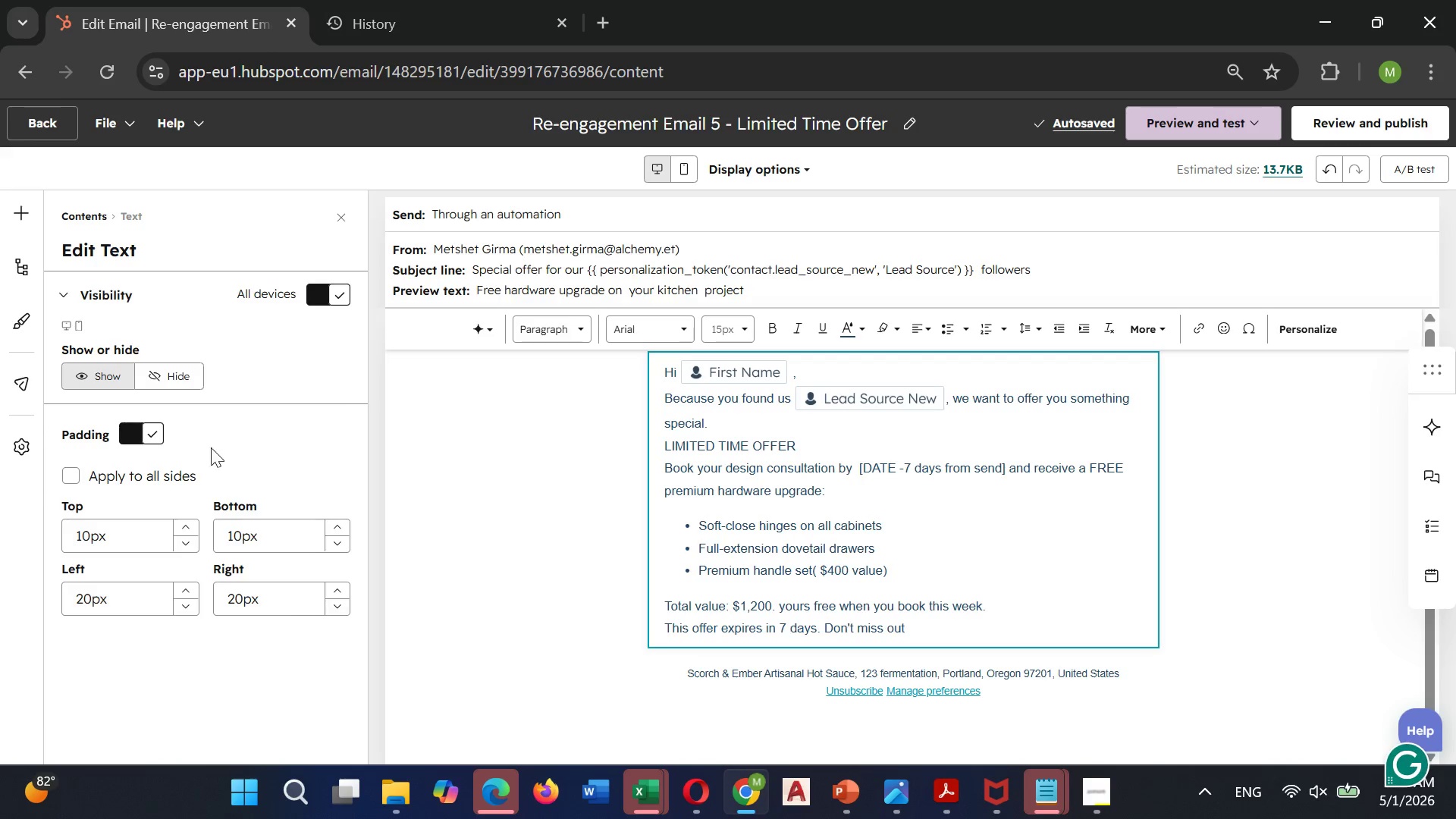 
wait(6.84)
 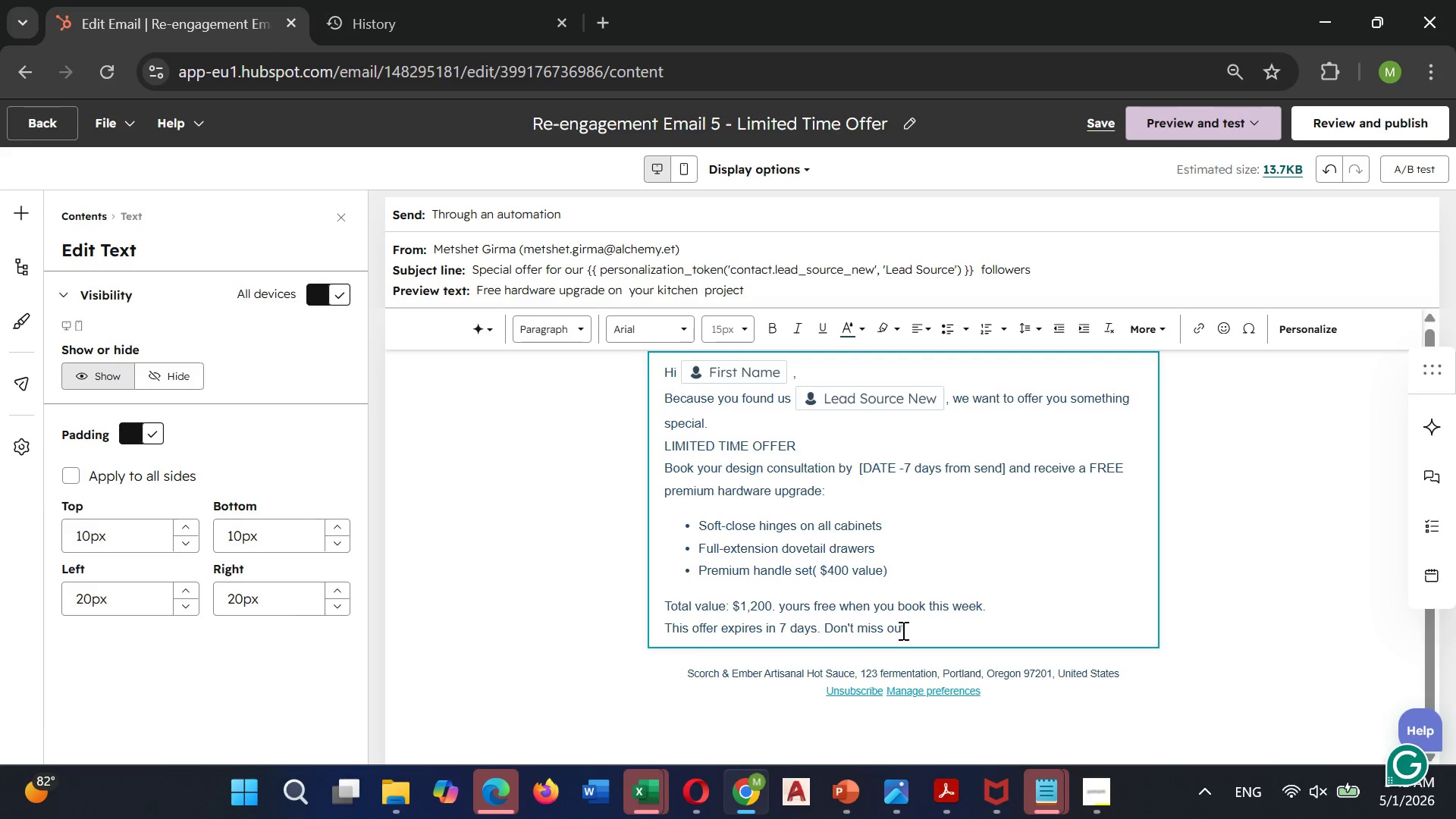 
left_click([19, 217])
 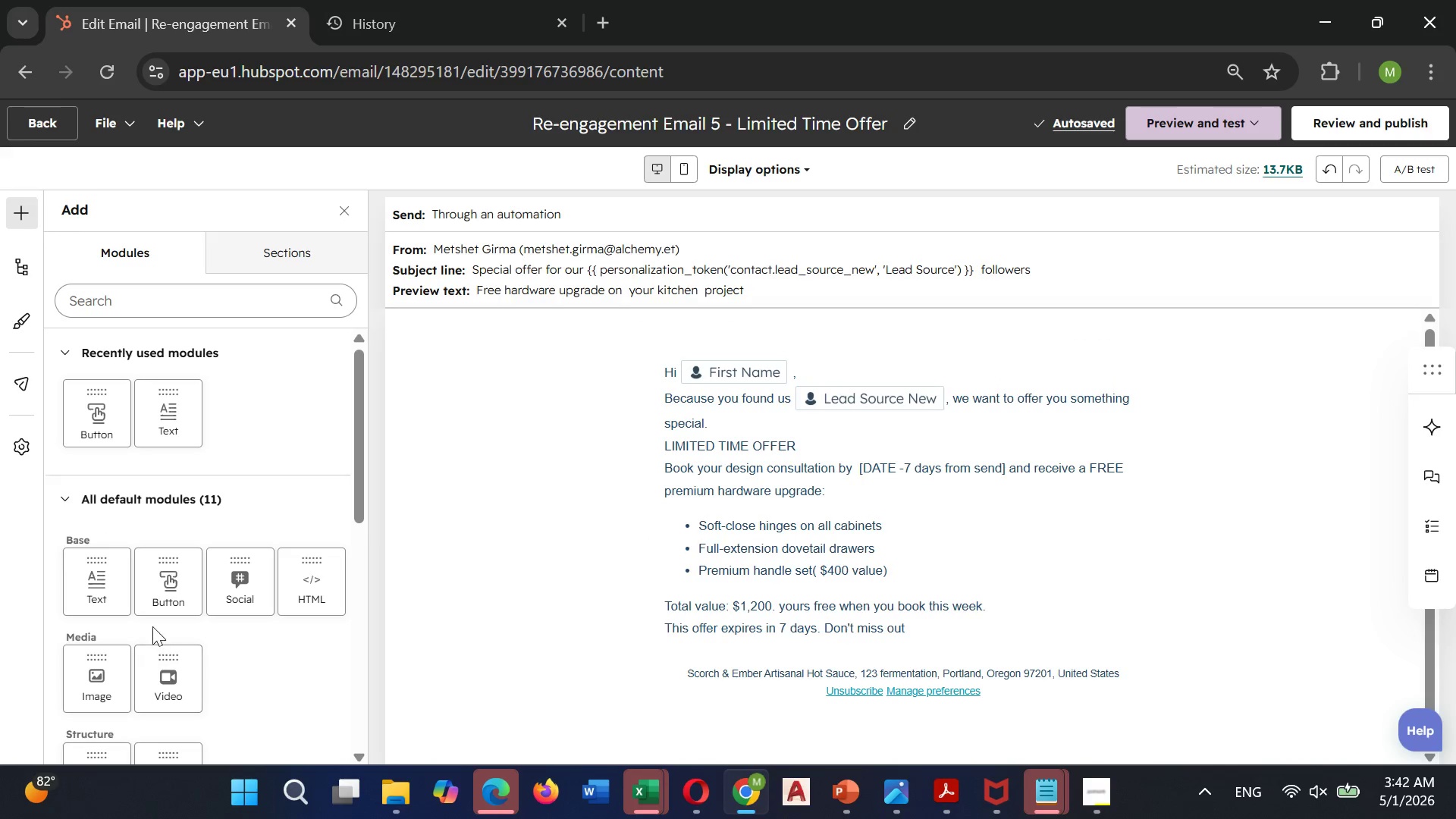 
left_click_drag(start_coordinate=[162, 590], to_coordinate=[883, 646])
 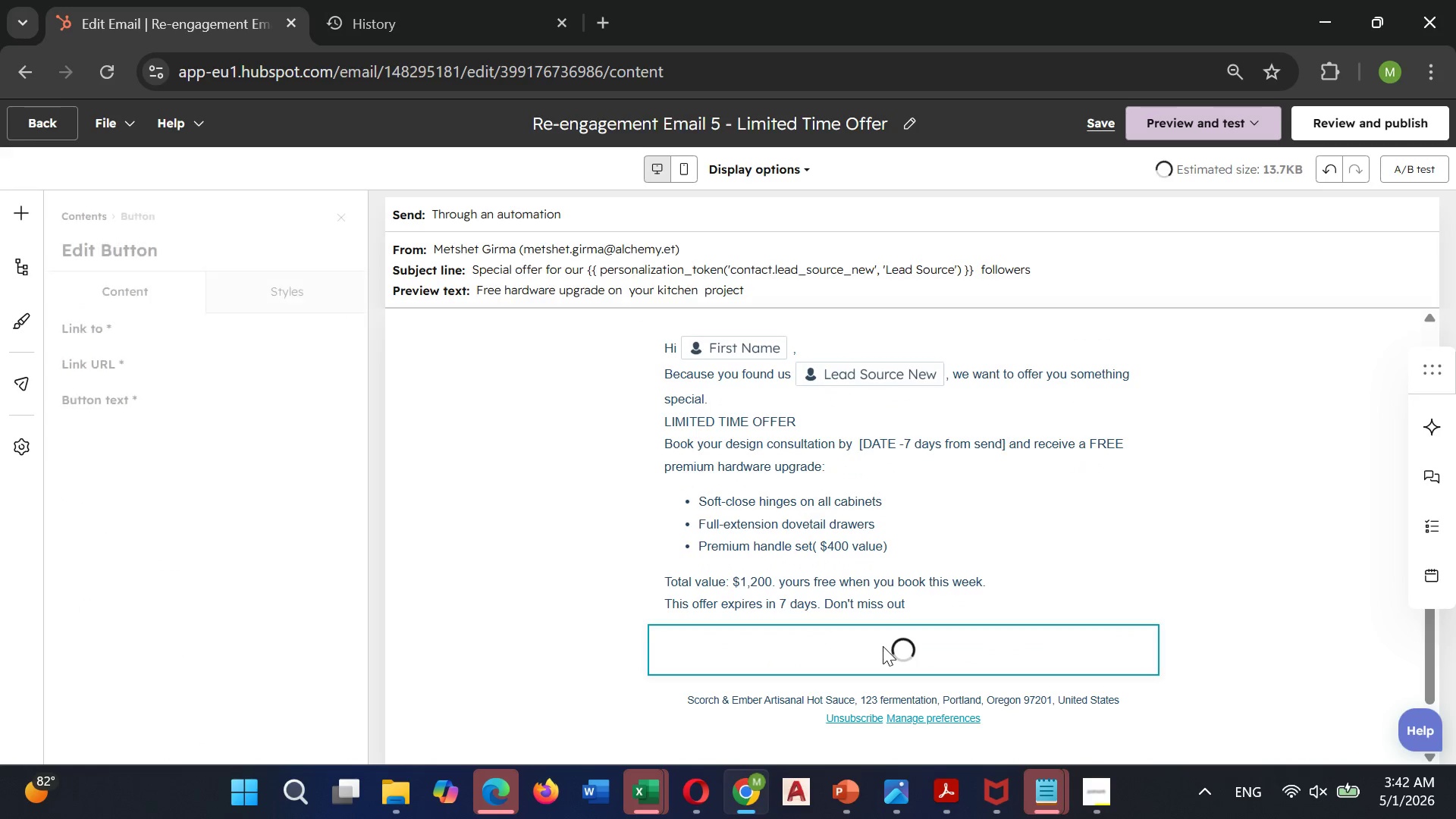 
scroll: coordinate [883, 646], scroll_direction: down, amount: 2.0
 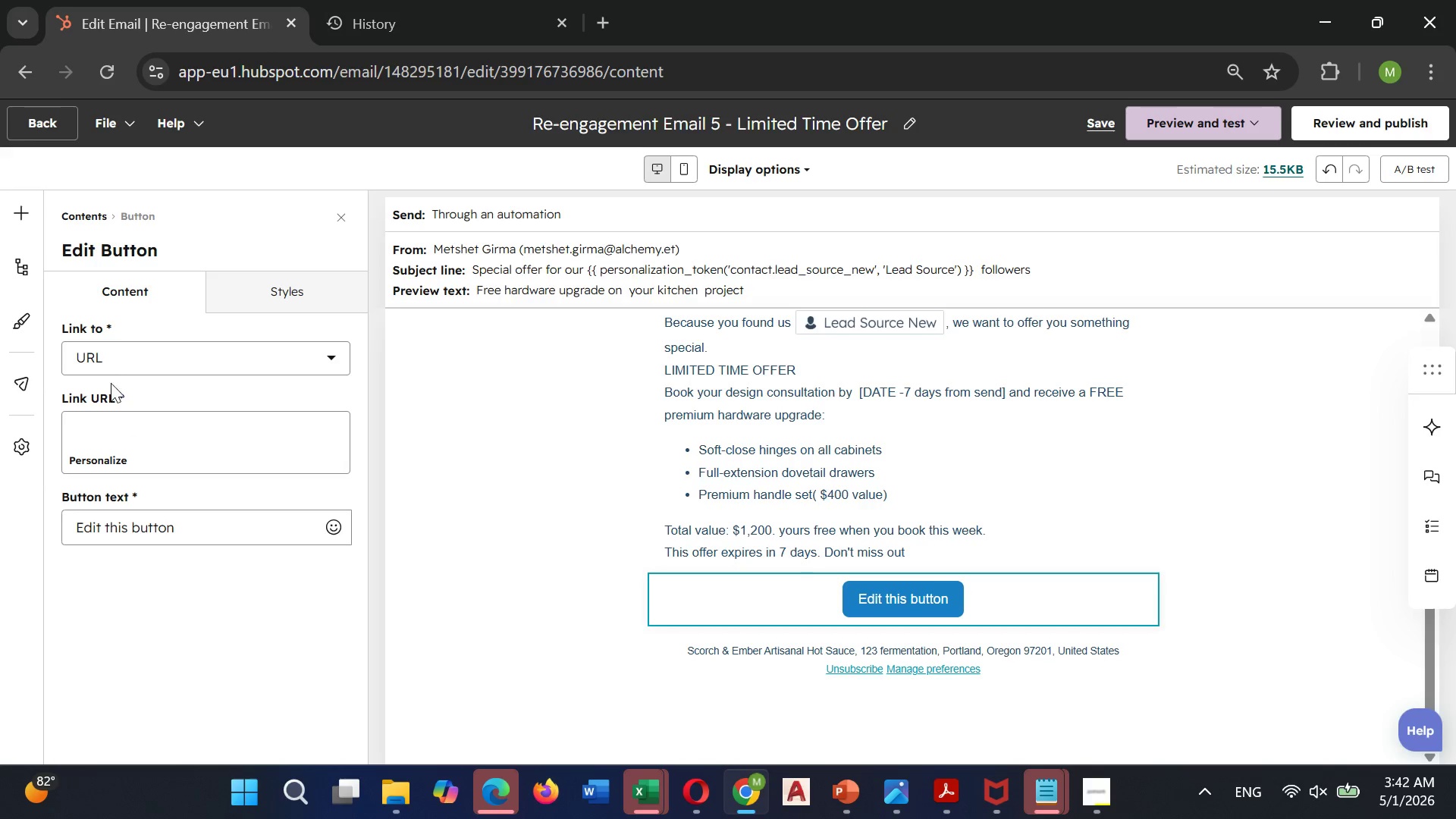 
left_click([111, 419])
 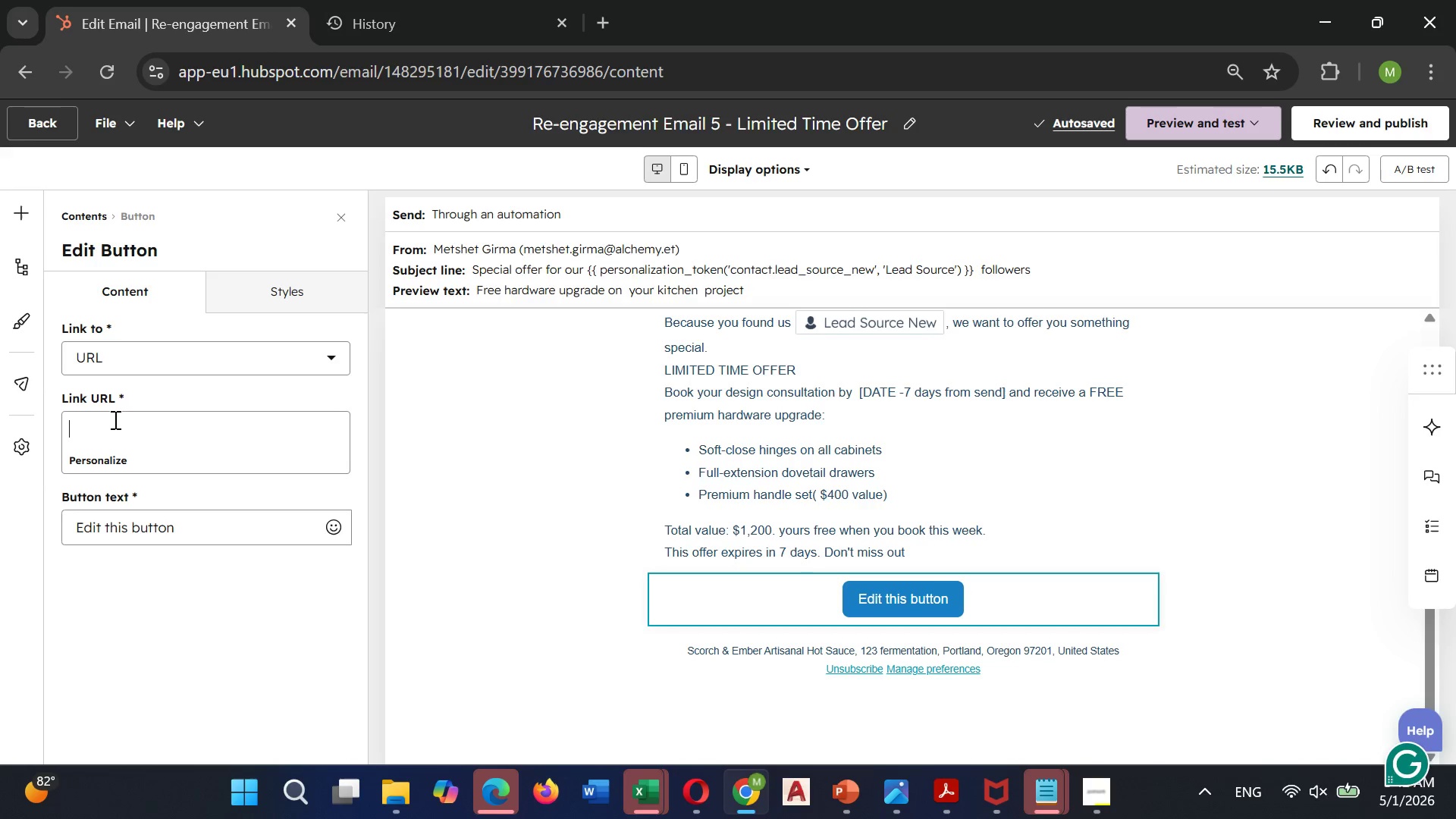 
type(https://calendy.com)
 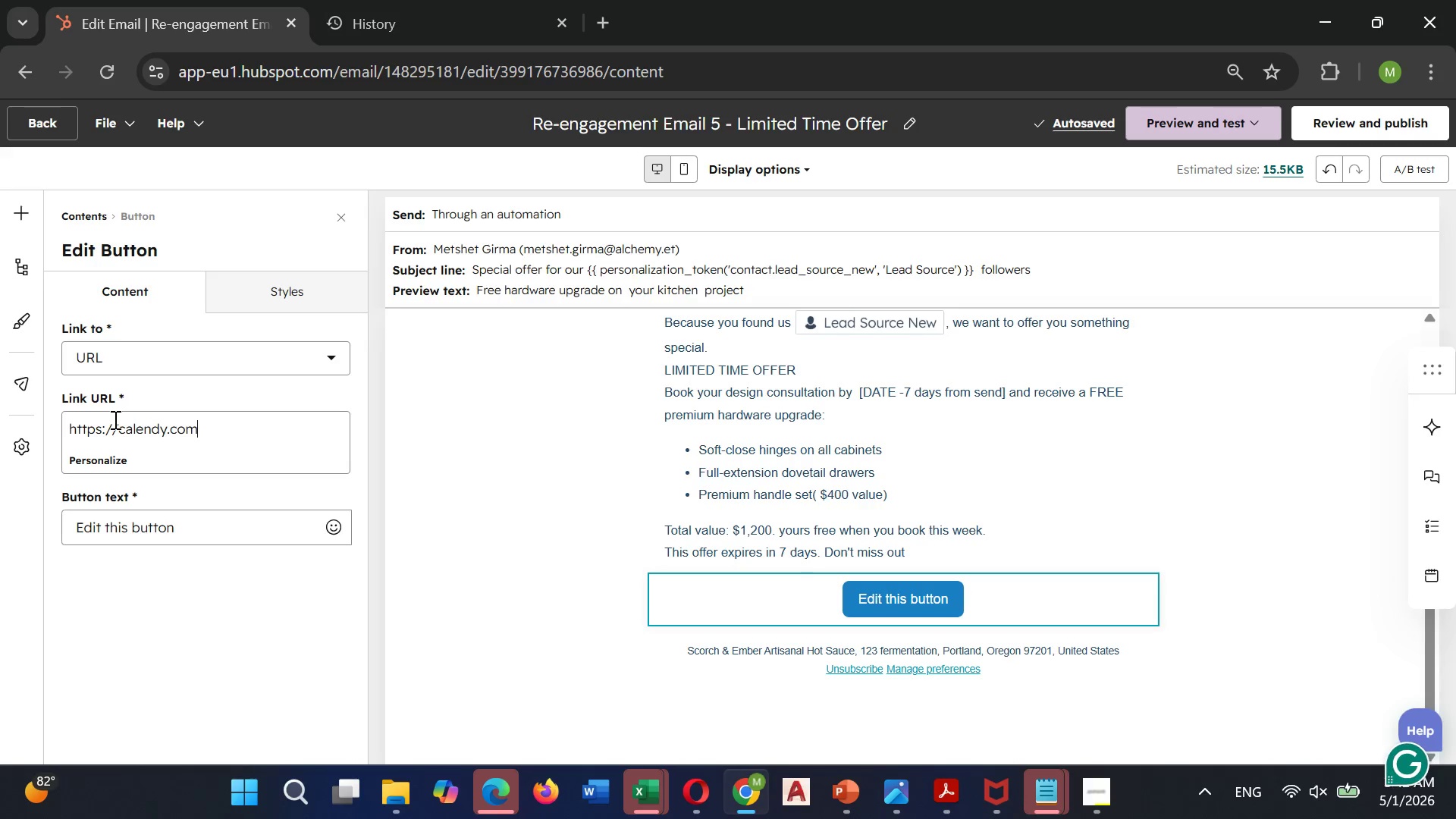 
type(/stoneand )
key(Backspace)
 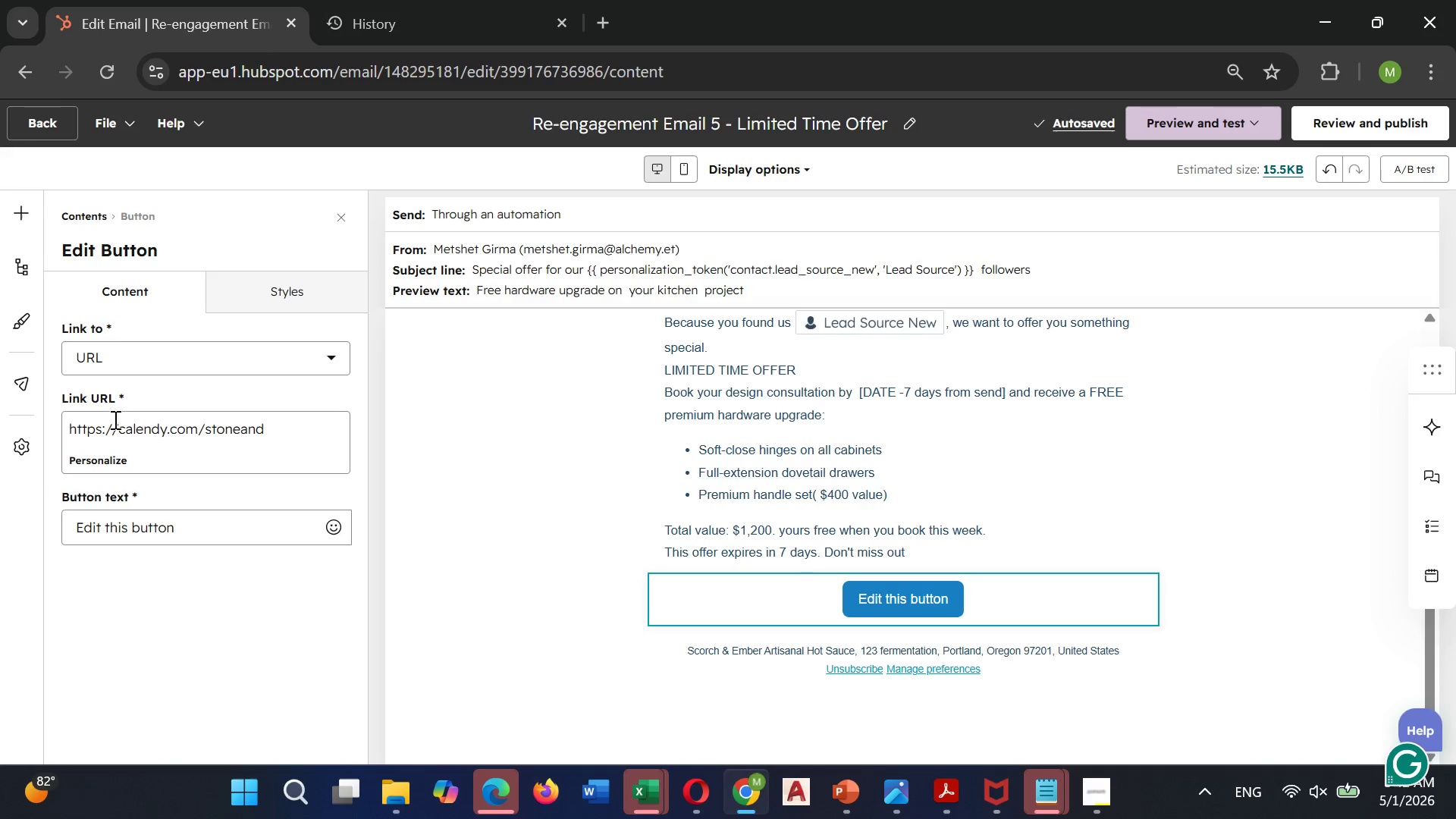 
type(sawdust)
 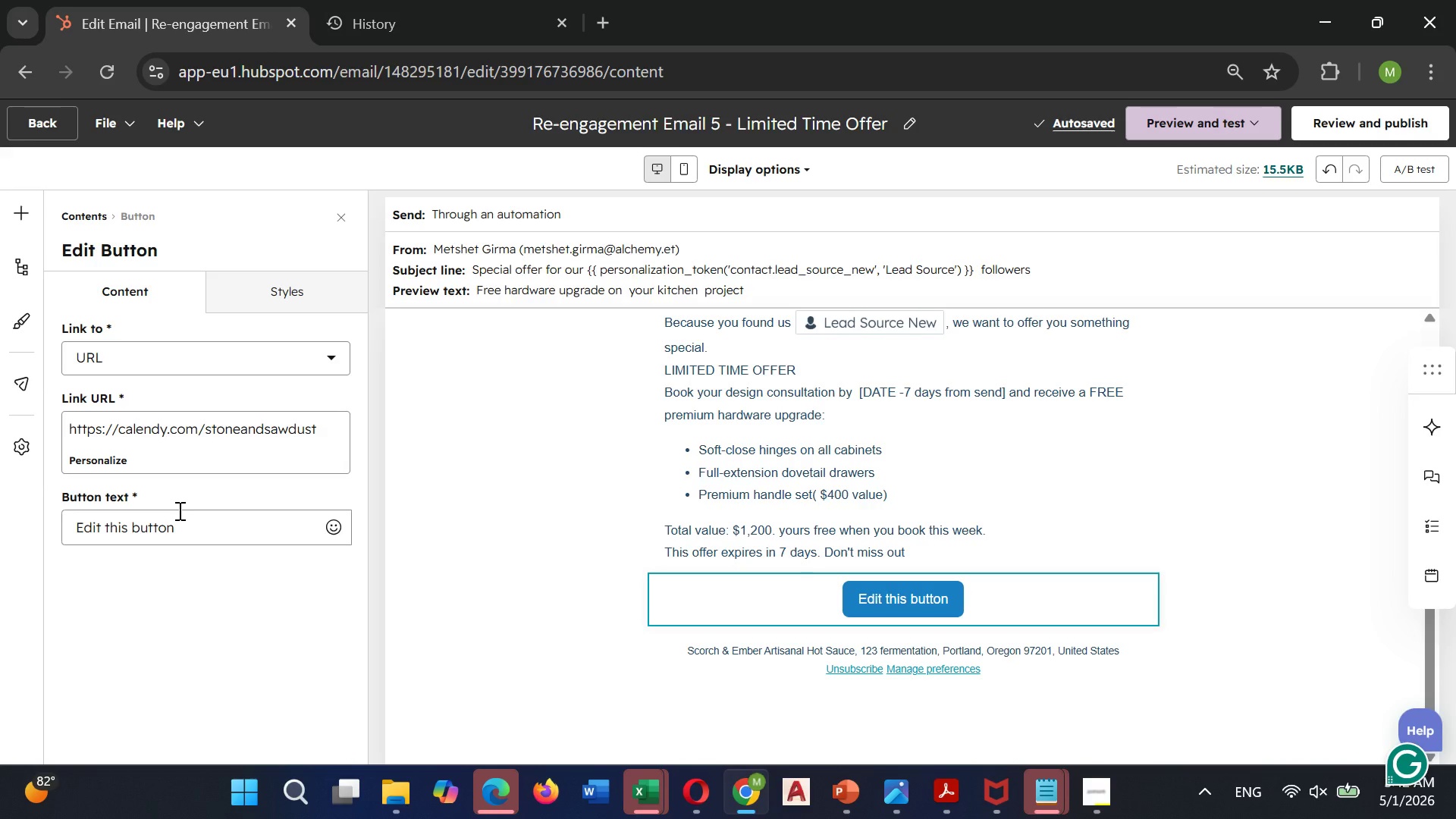 
wait(11.27)
 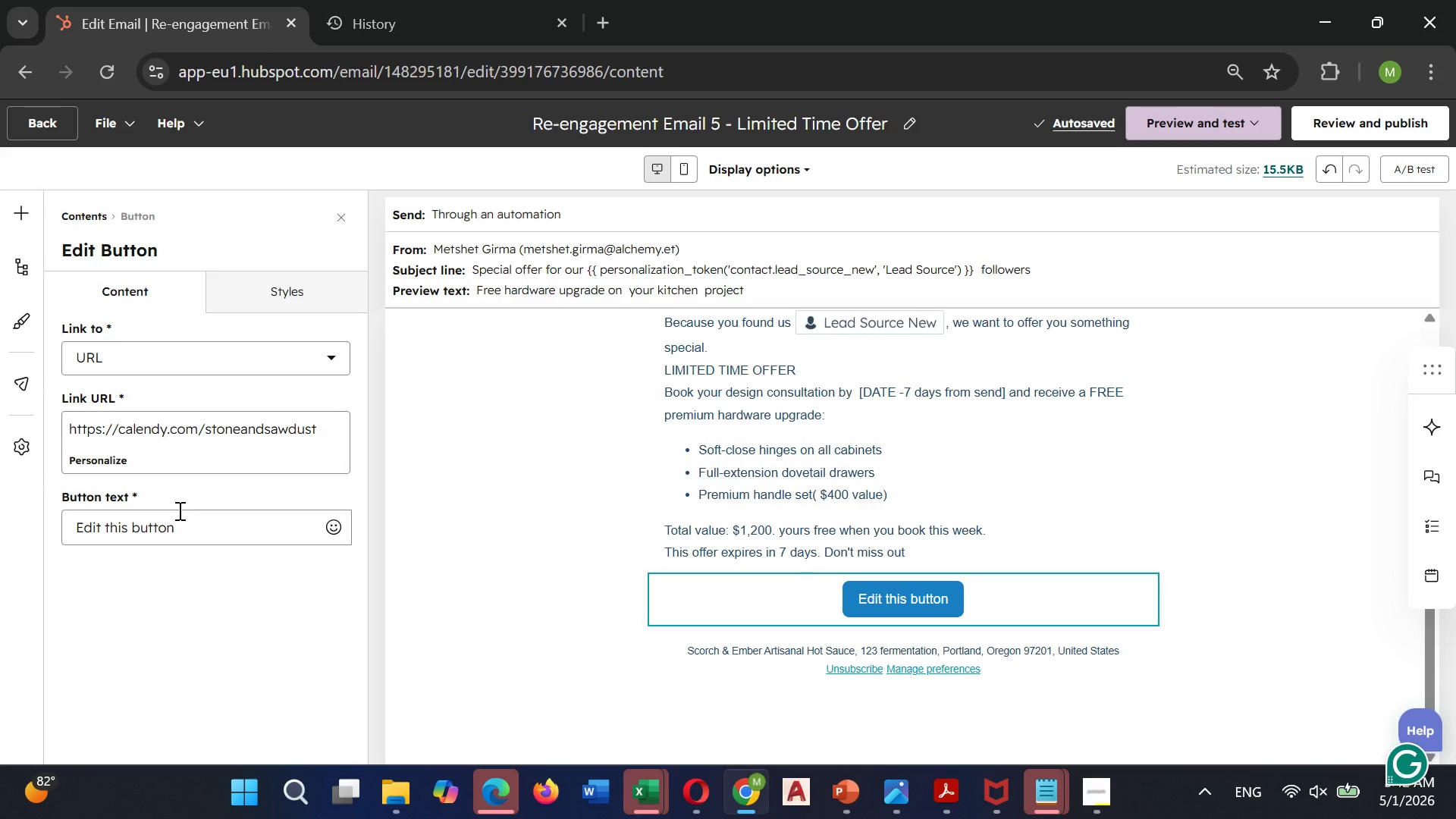 
type(/15min)
 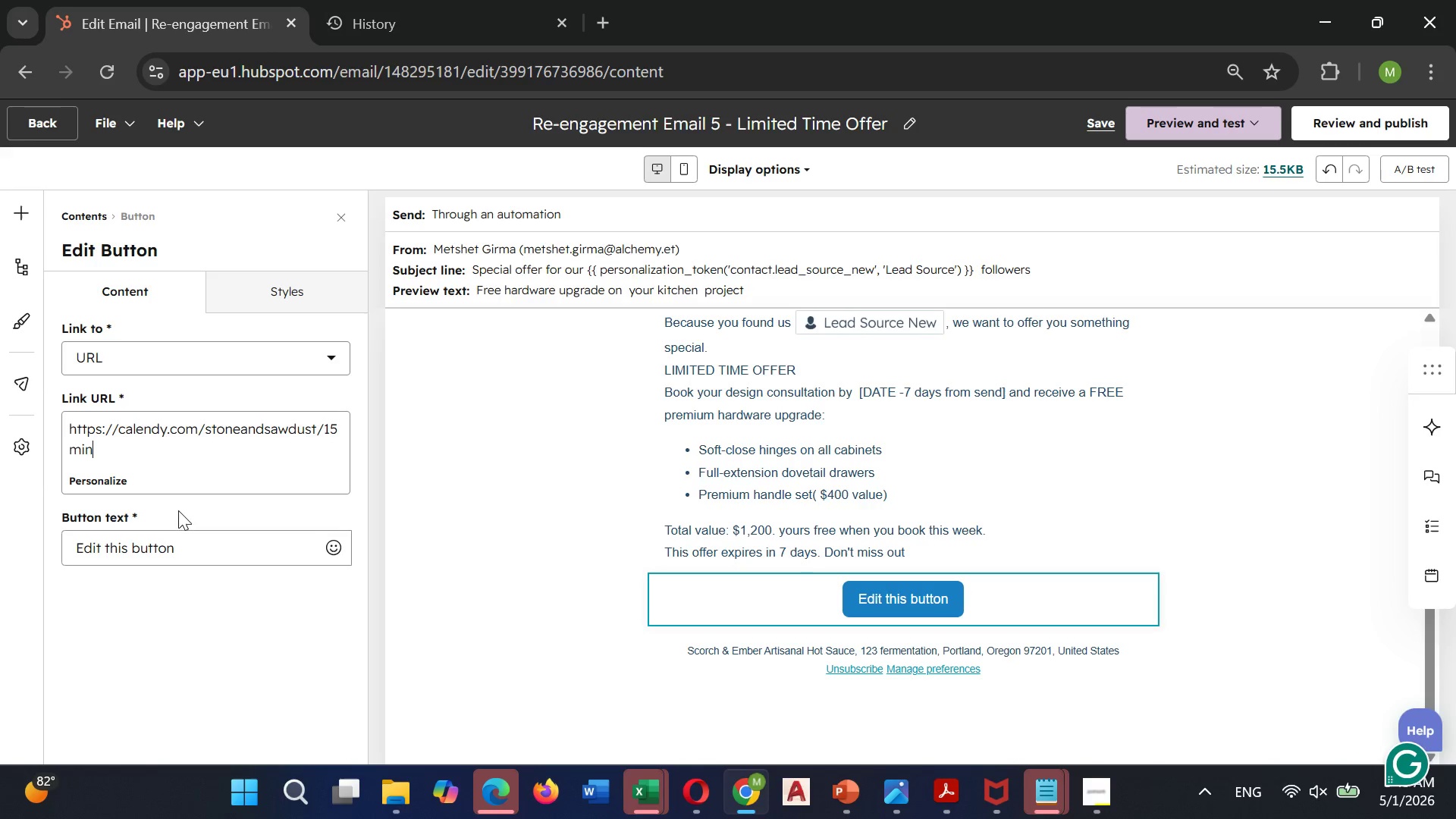 
left_click([199, 547])
 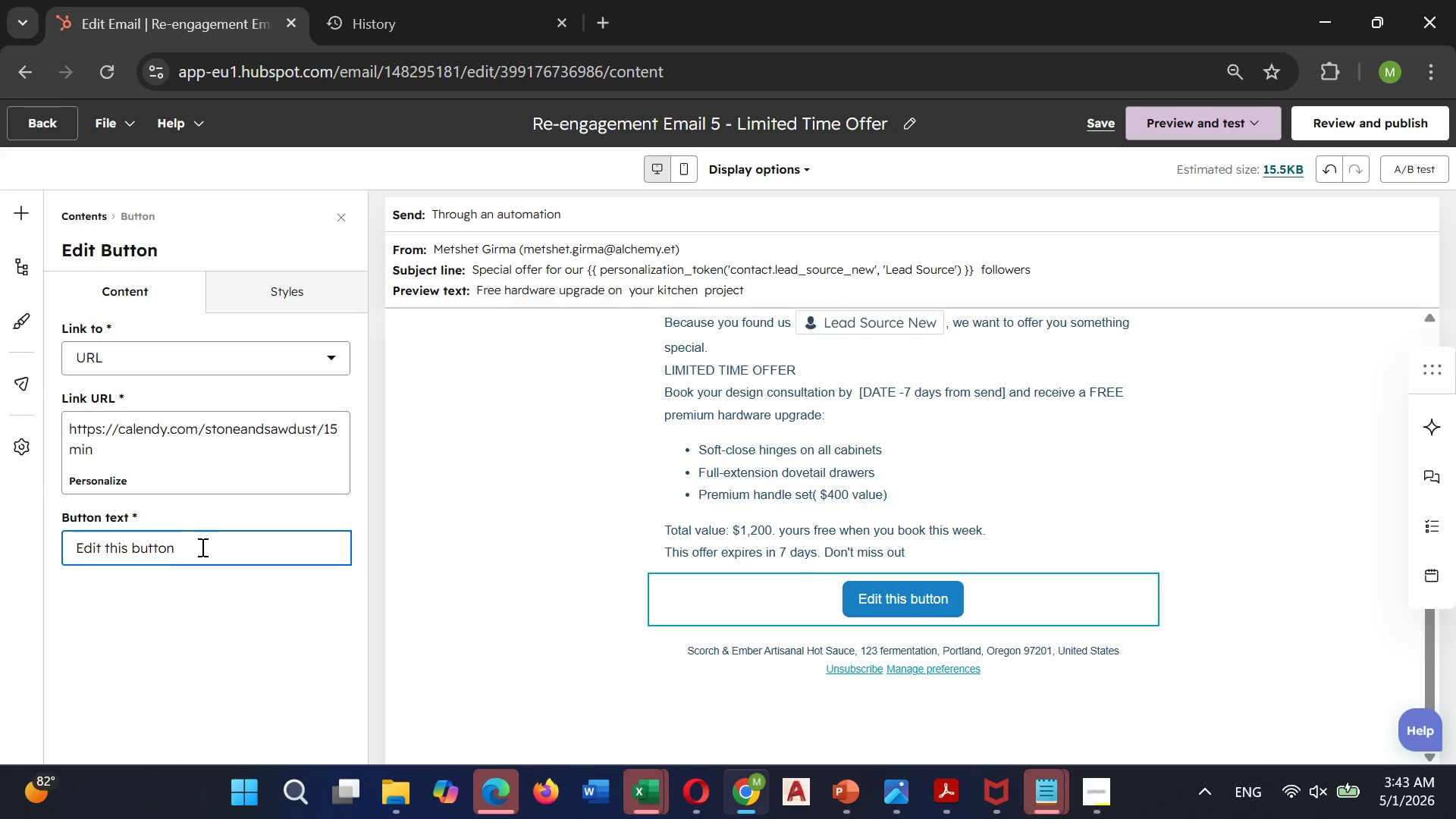 
hold_key(key=Backspace, duration=0.8)
 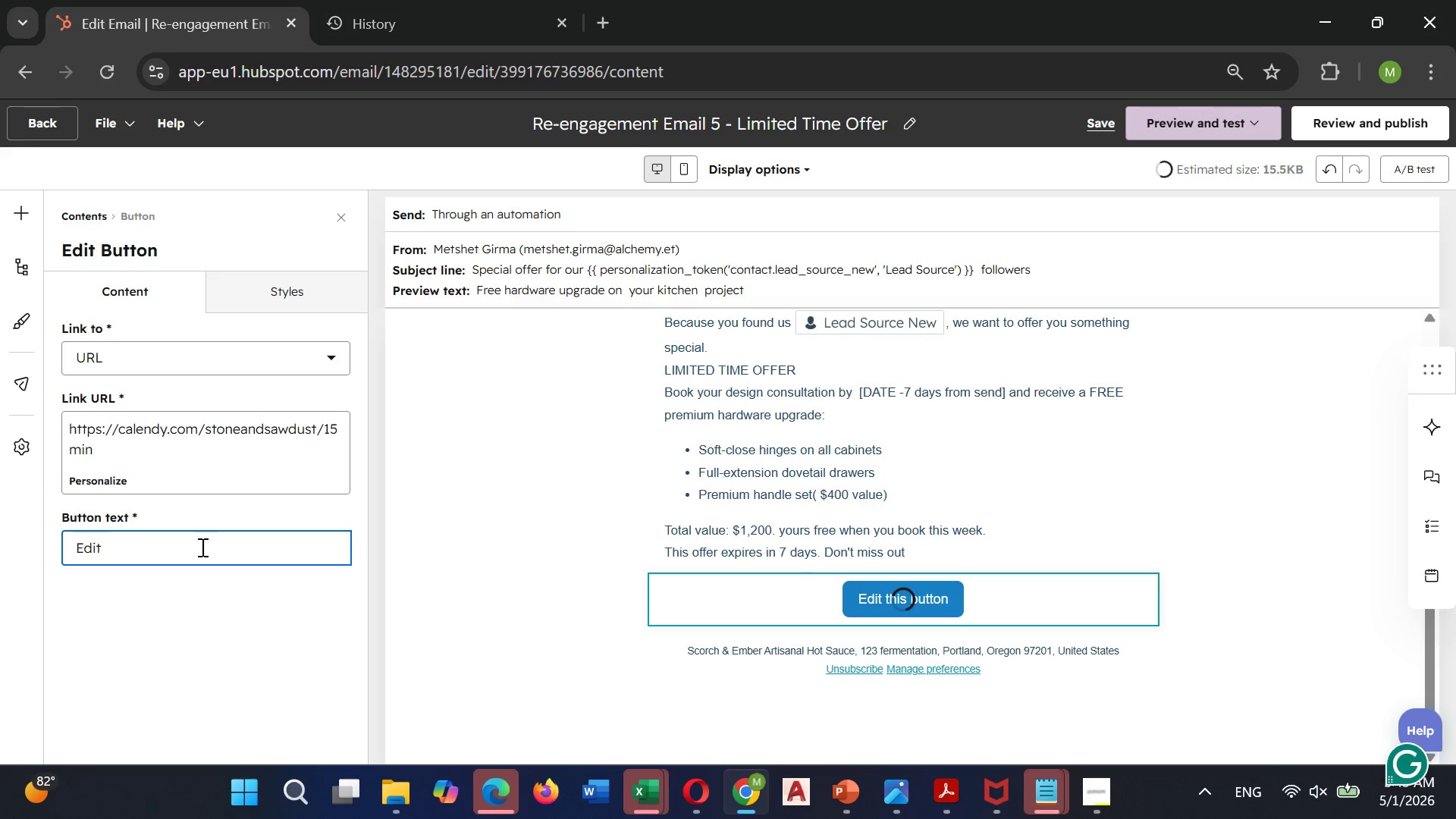 
key(Backspace)
 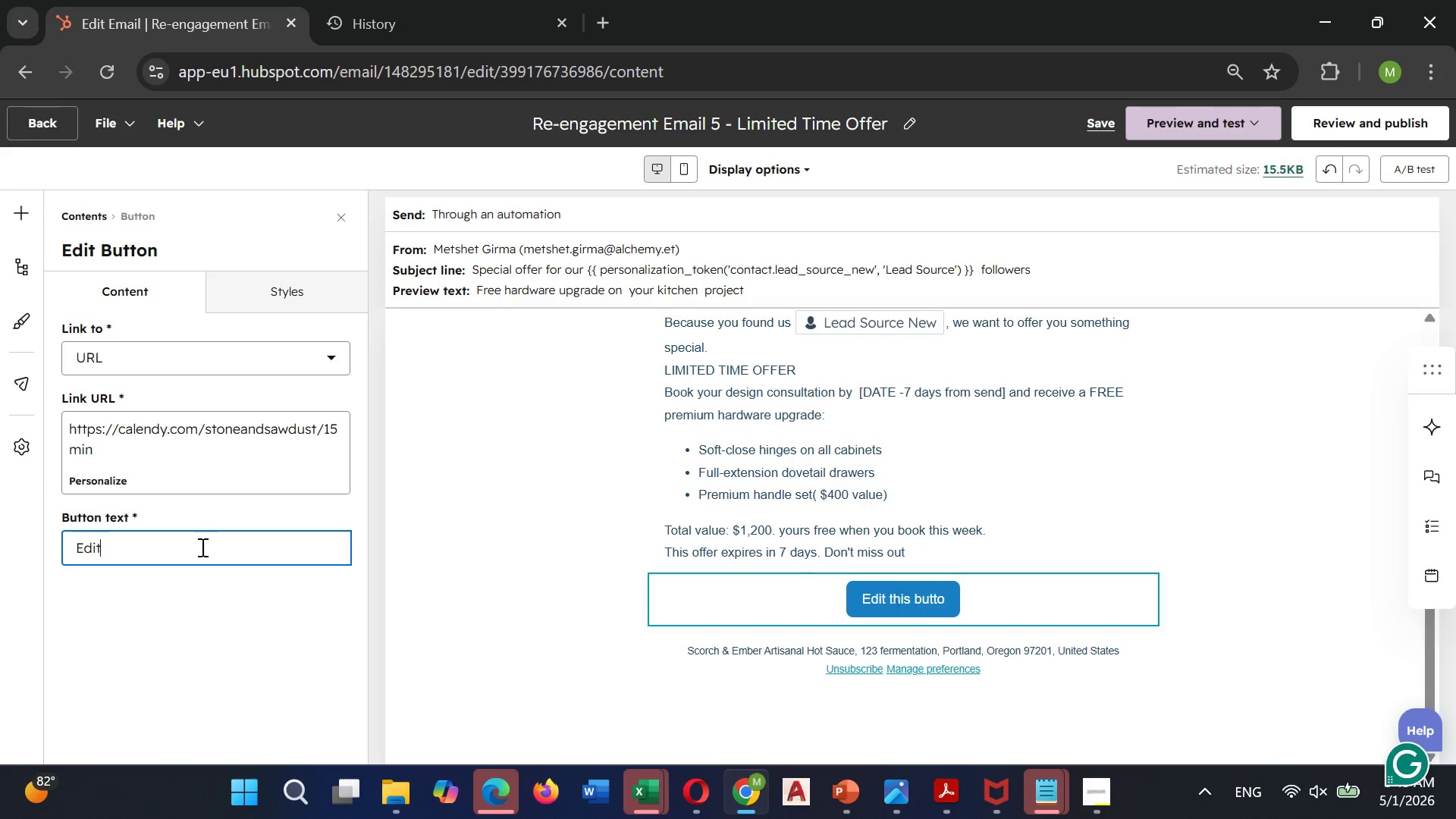 
key(Backspace)
 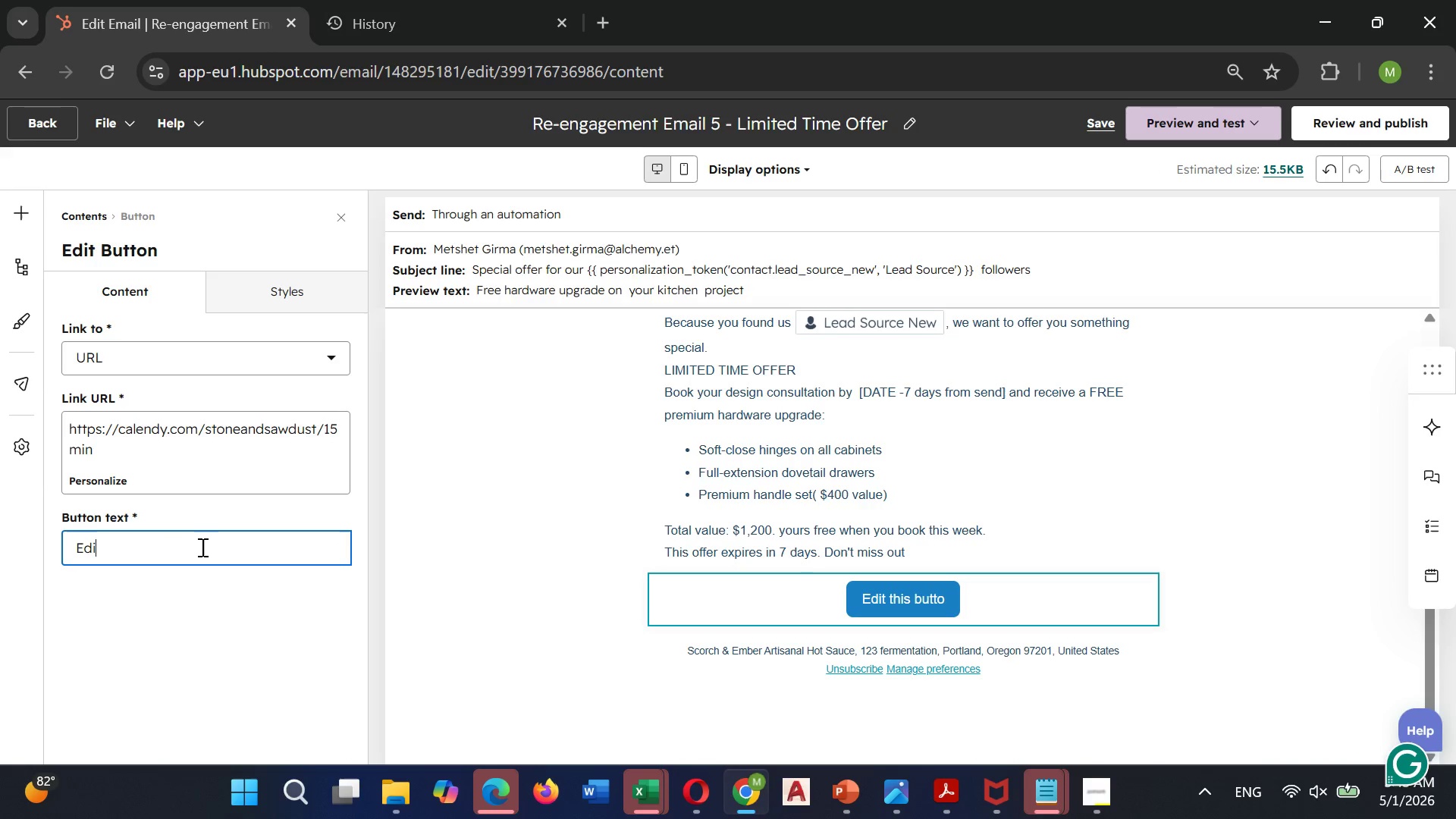 
key(Backspace)
 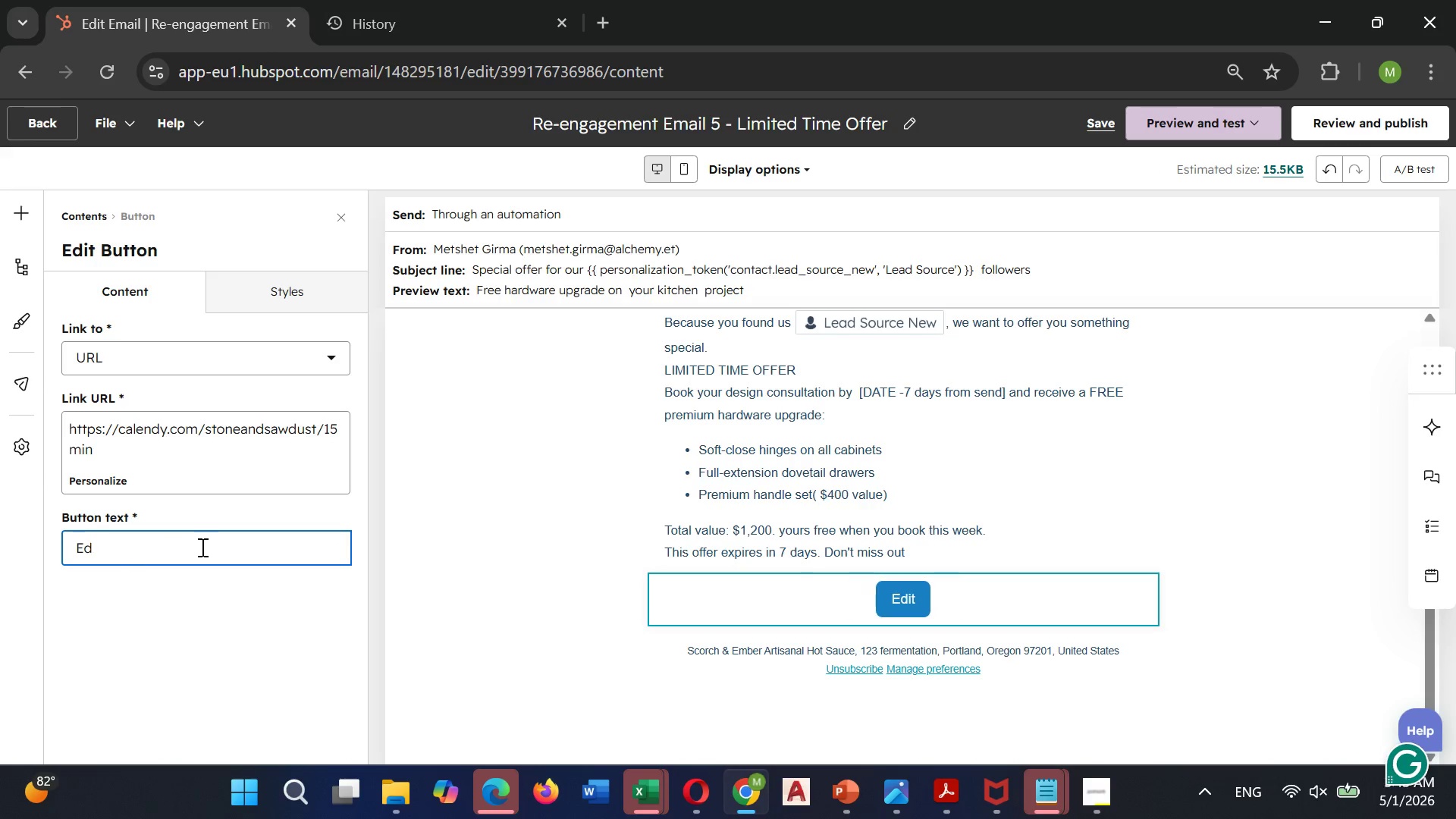 
key(Backspace)
 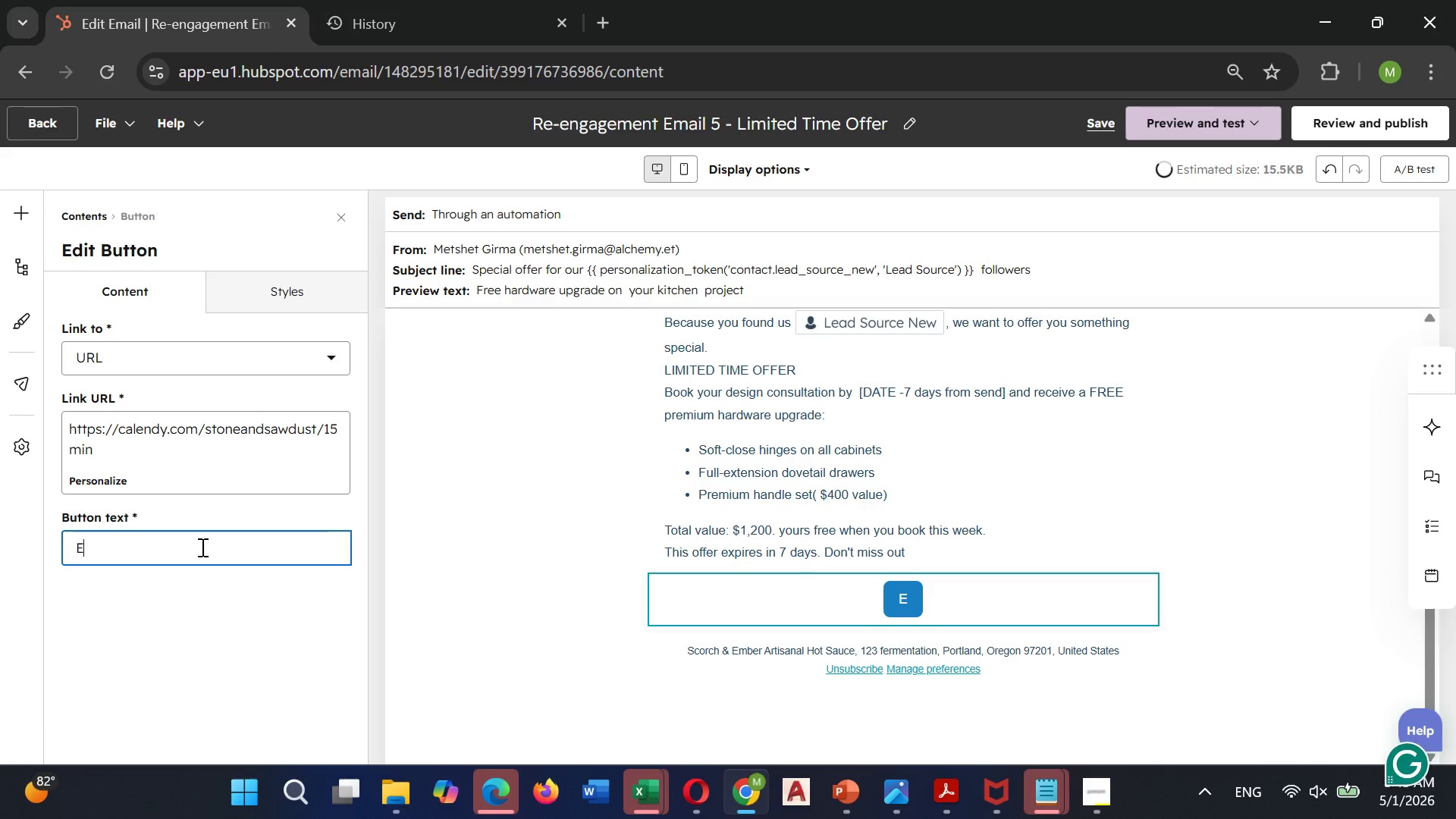 
key(Backspace)
 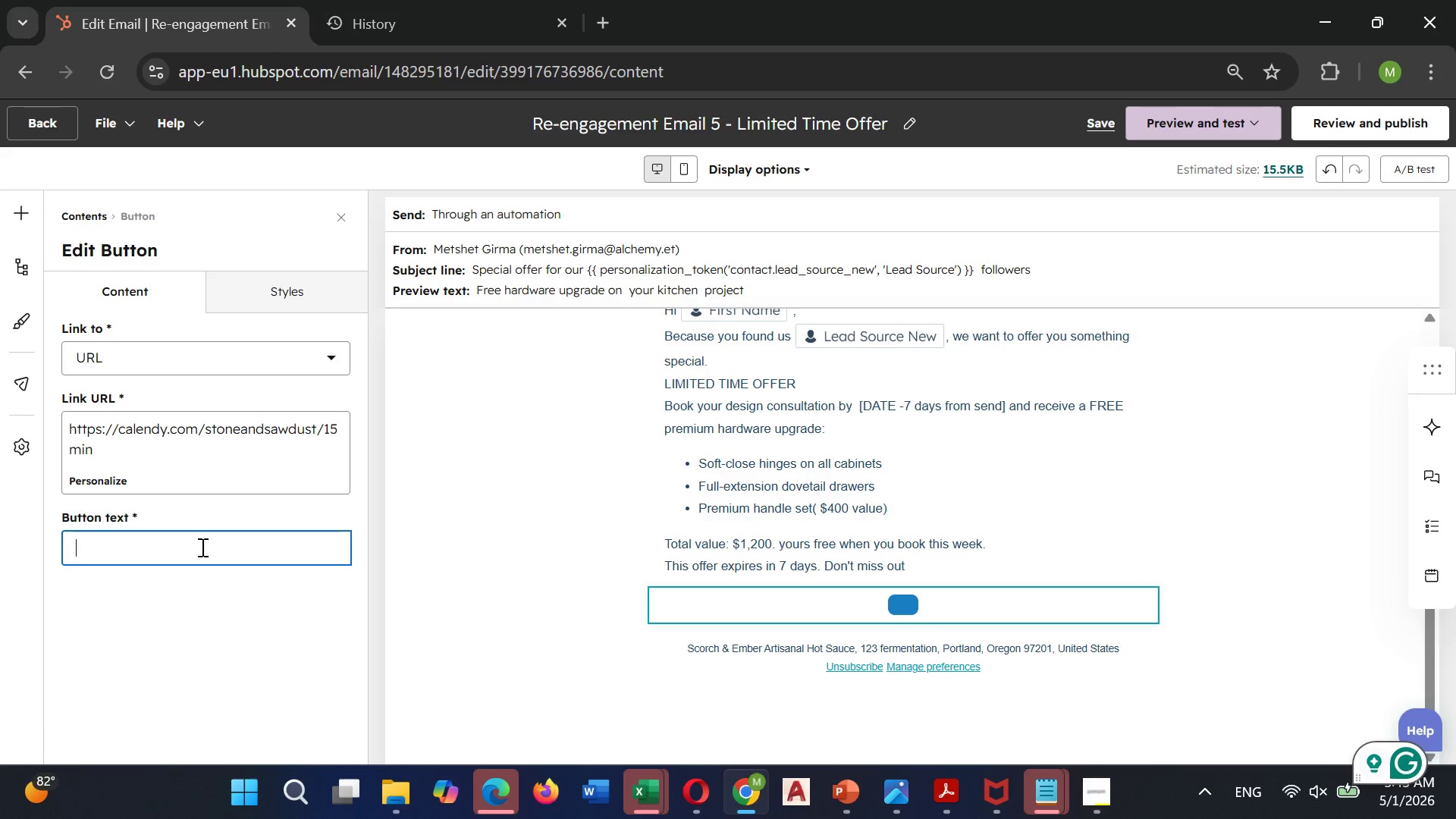 
type(Claim My Free Upgrade)
 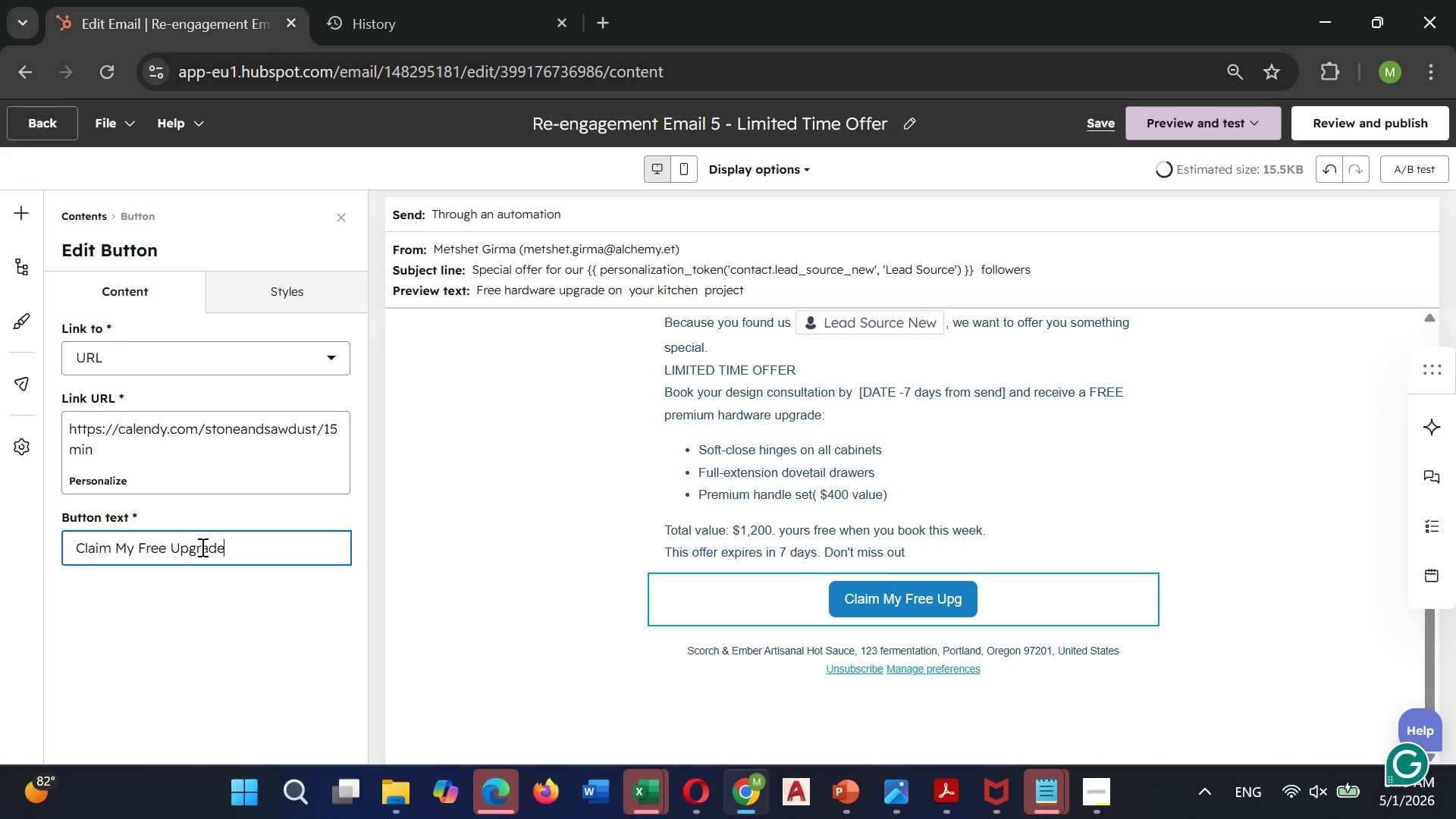 
wait(13.75)
 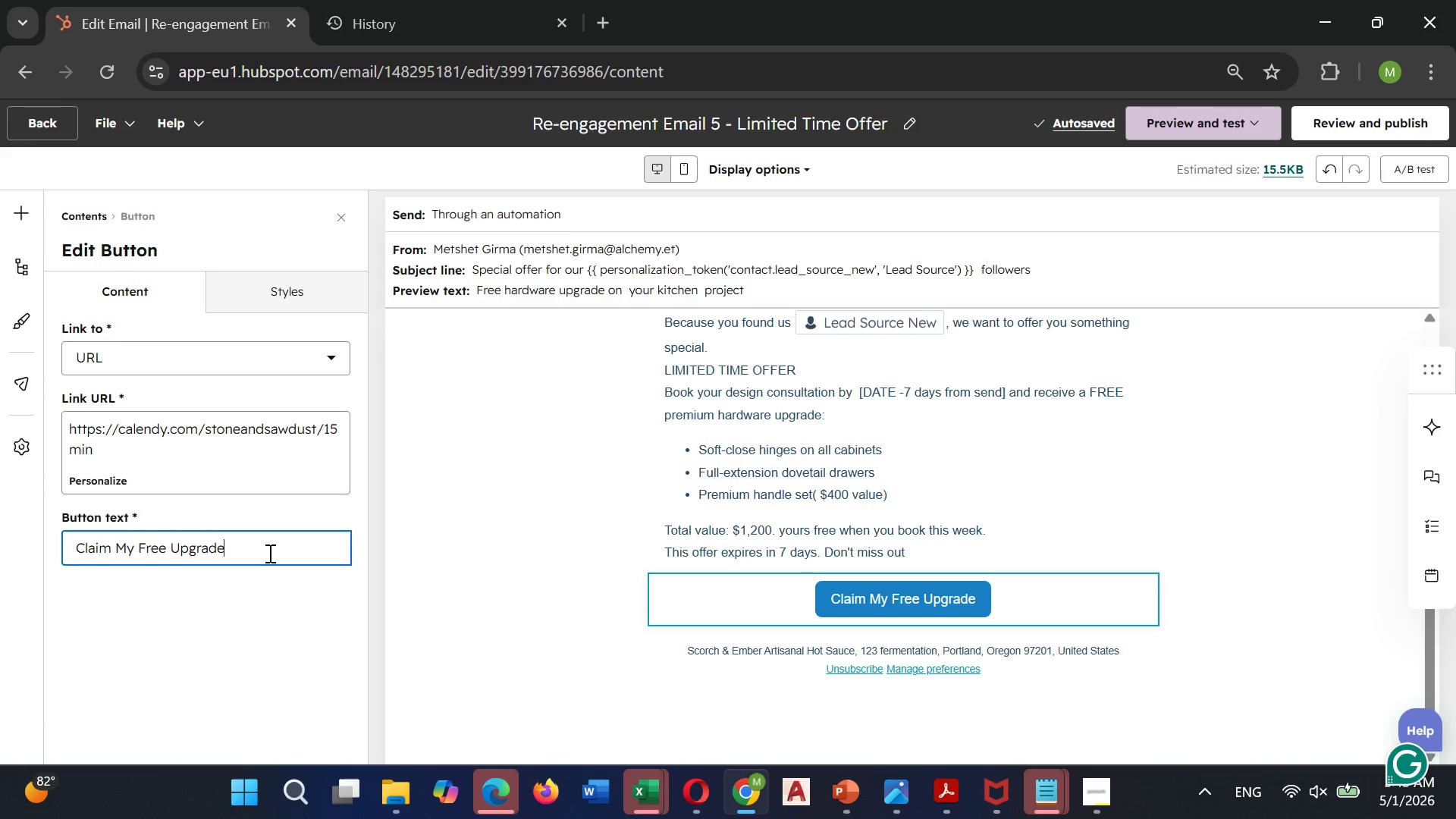 
left_click([776, 486])
 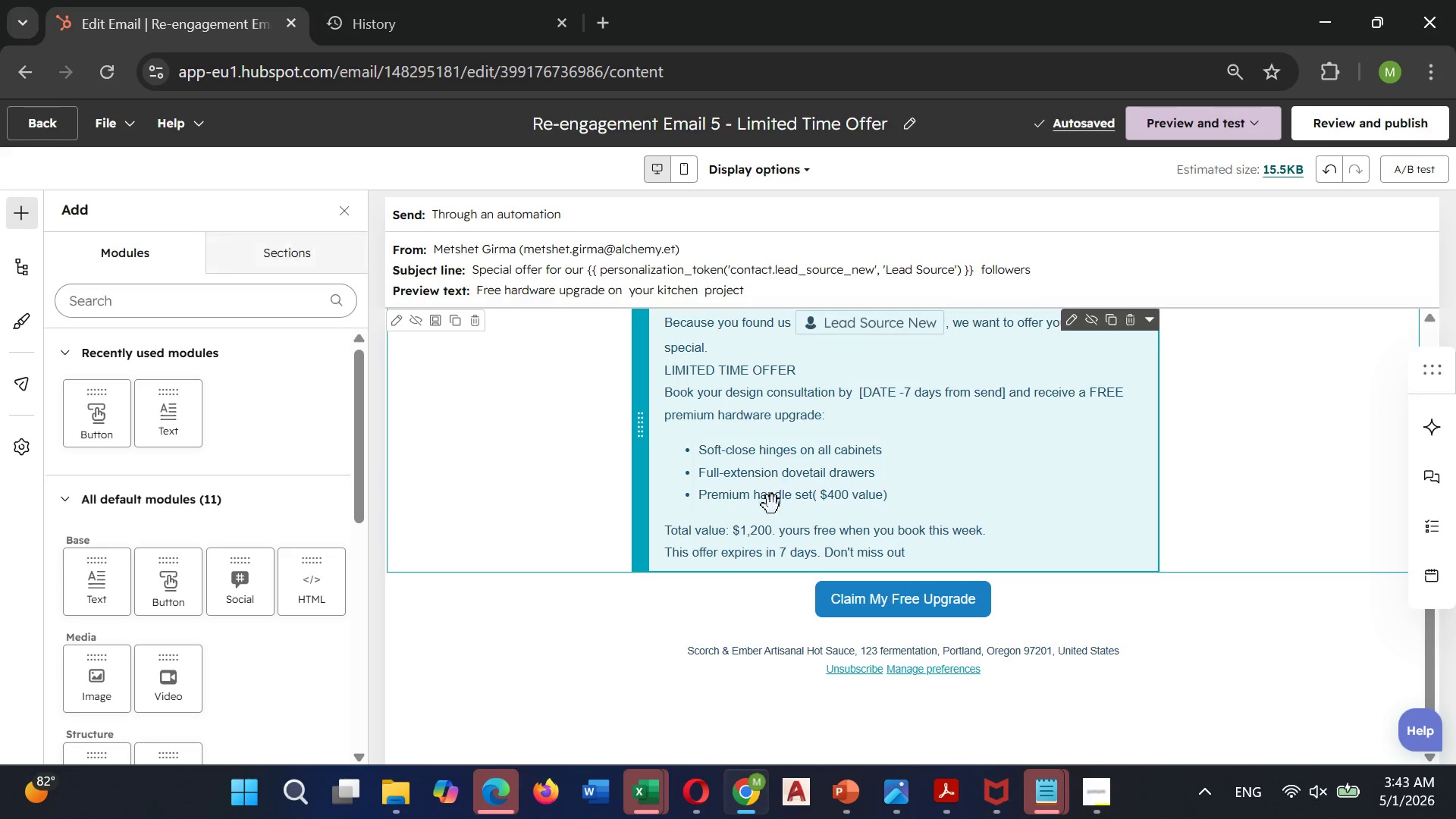 
scroll: coordinate [772, 505], scroll_direction: up, amount: 2.0
 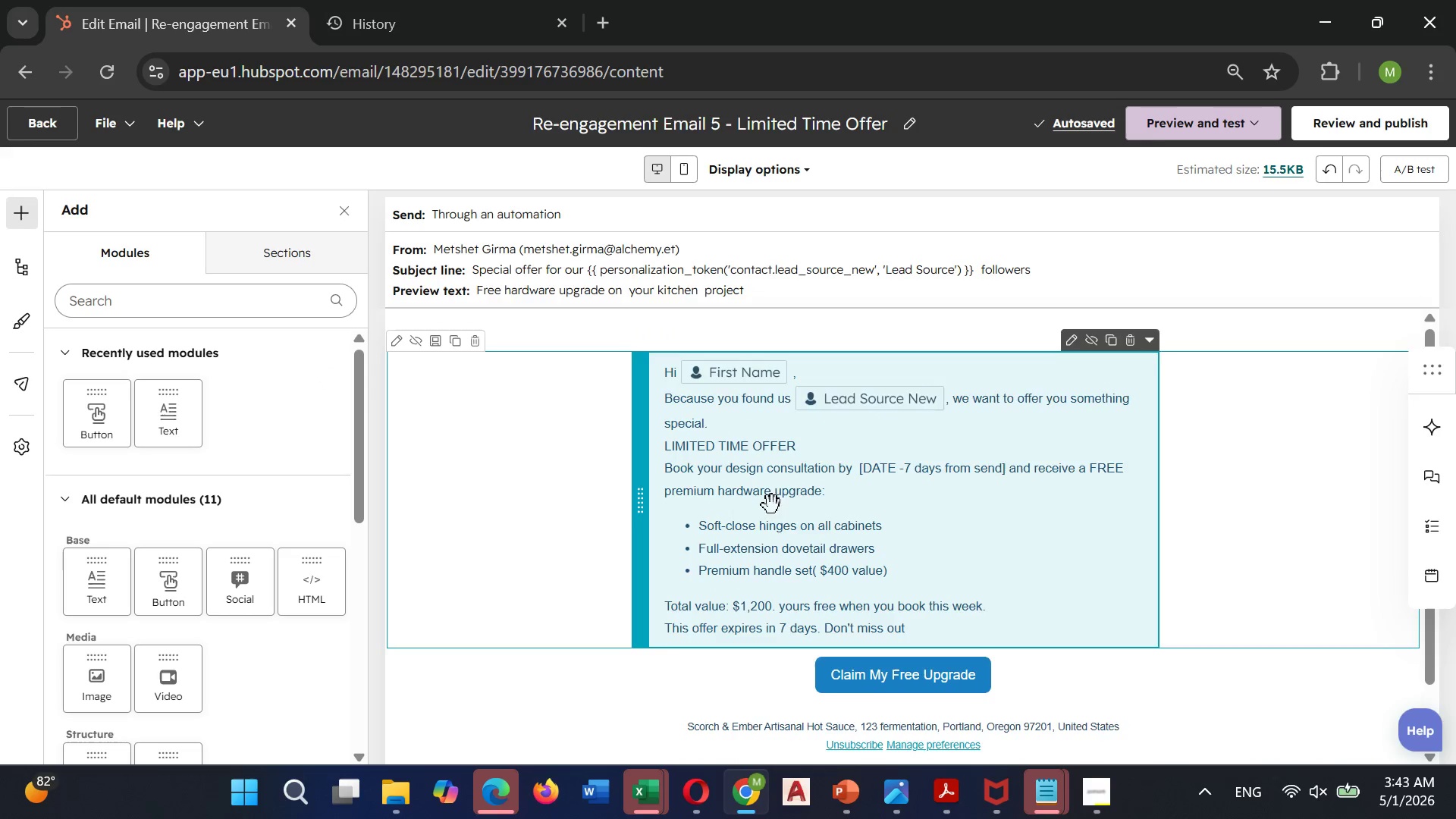 
scroll: coordinate [772, 505], scroll_direction: down, amount: 2.0
 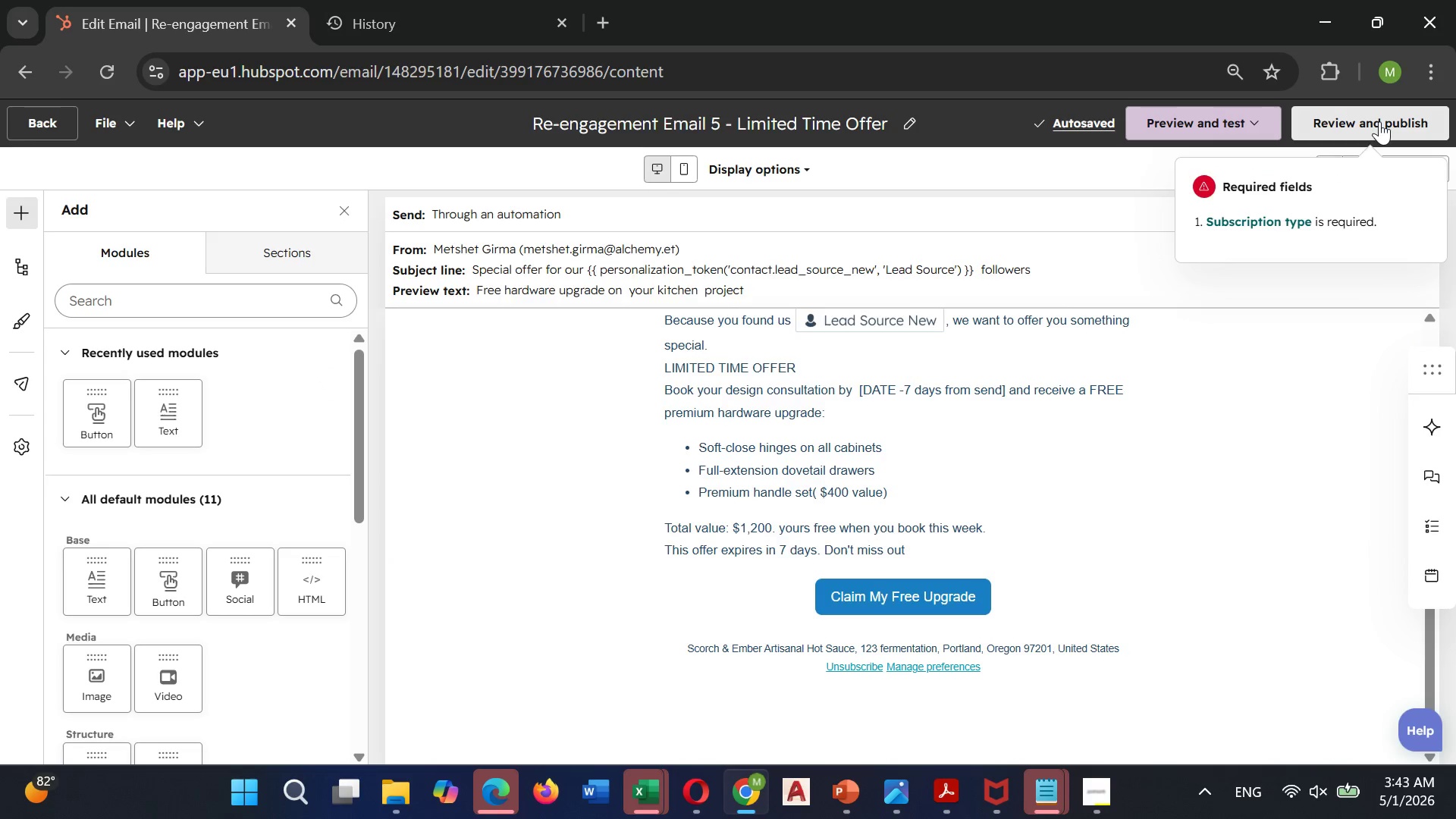 
left_click([1257, 221])
 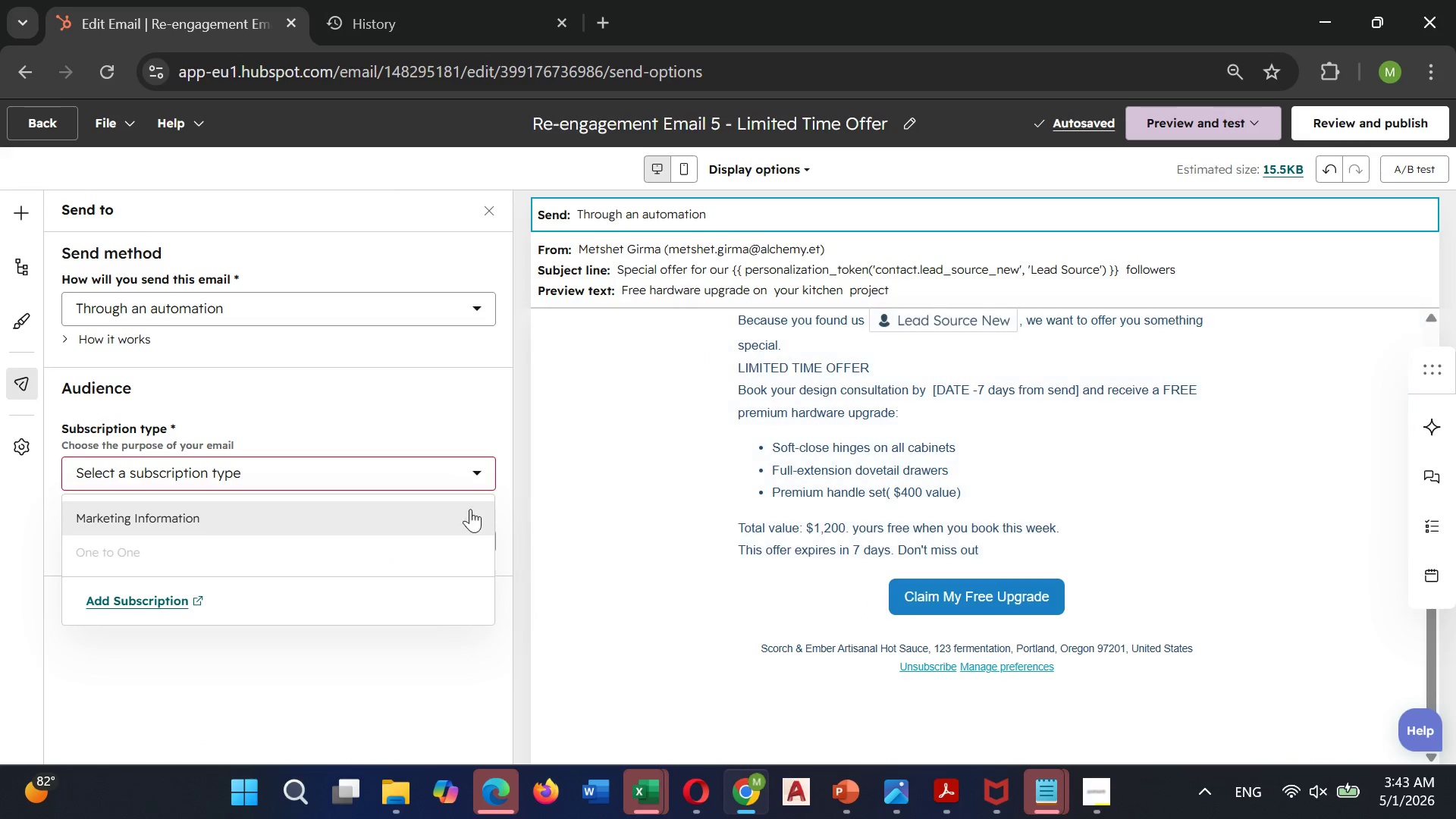 
left_click([417, 479])
 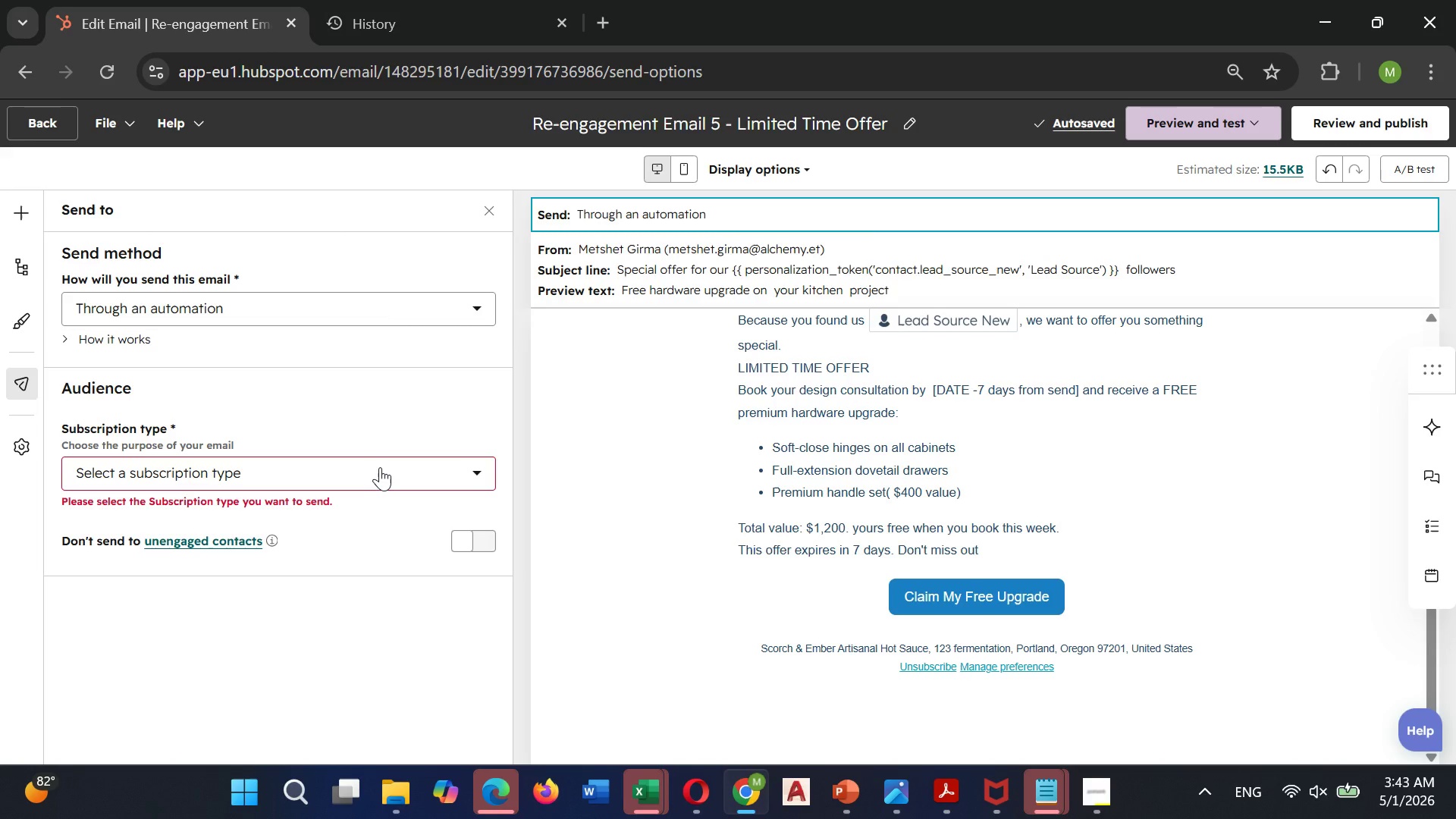 
left_click([375, 463])
 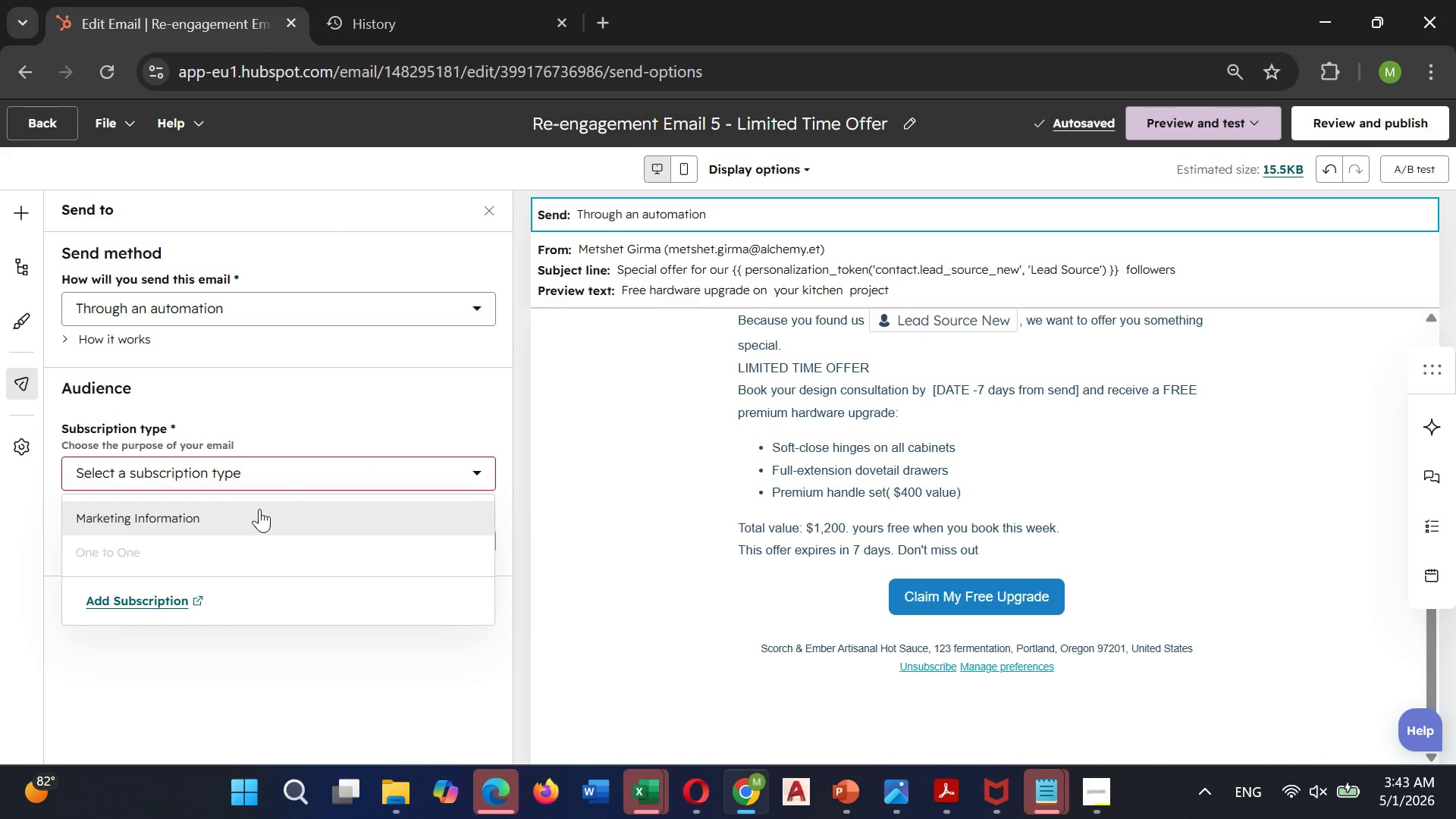 
left_click([256, 510])
 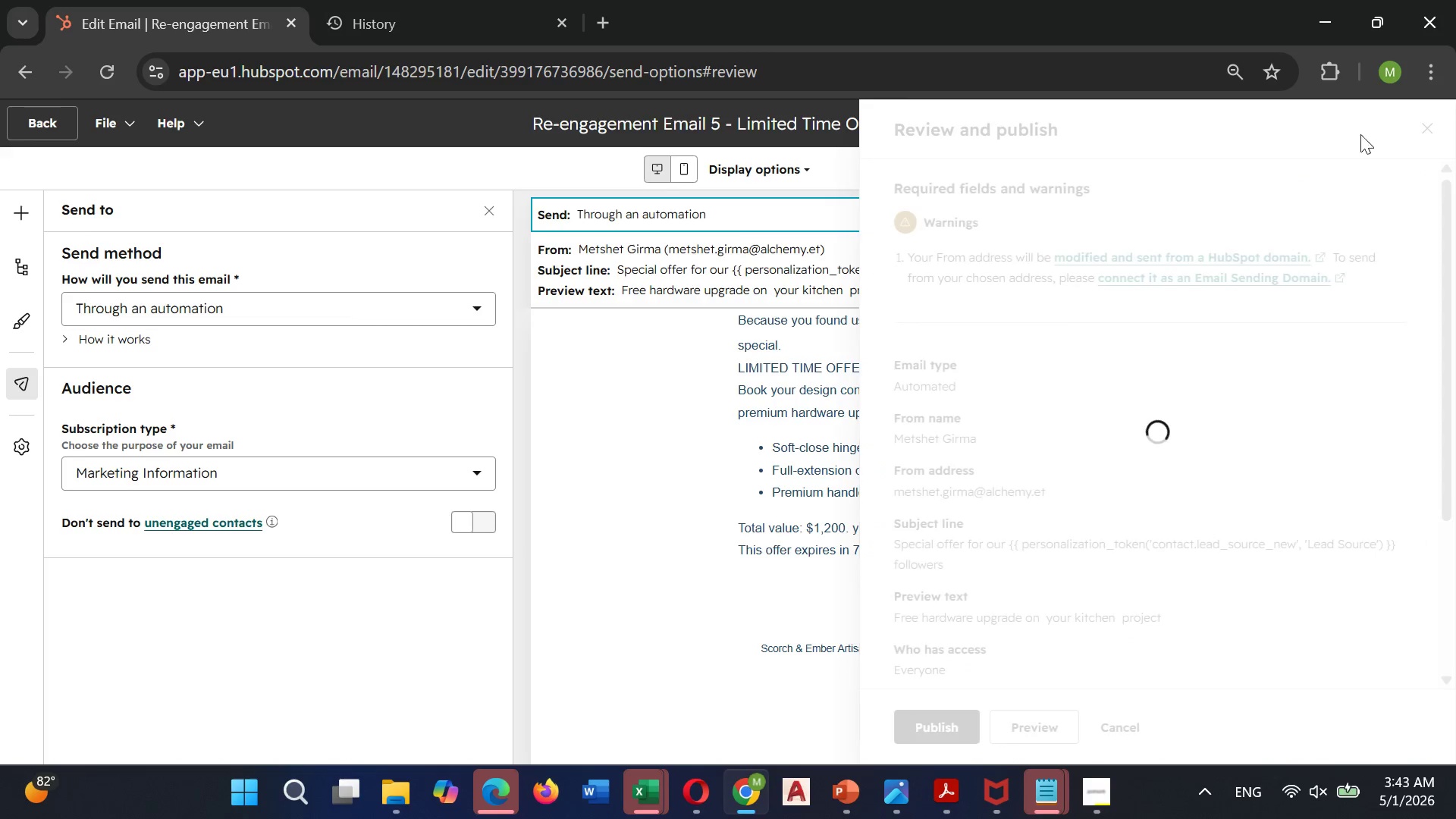 
wait(8.36)
 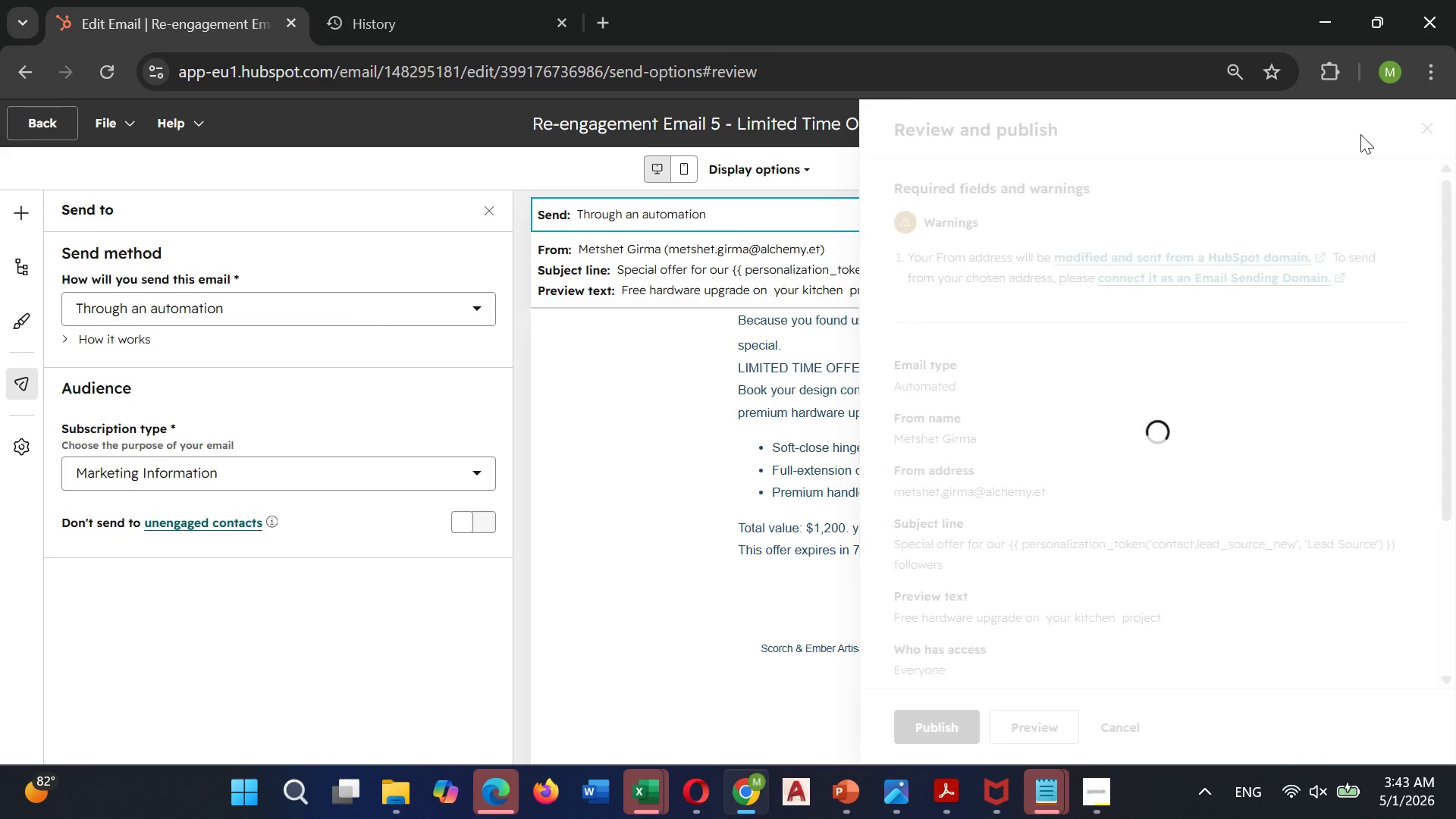 
left_click([949, 717])
 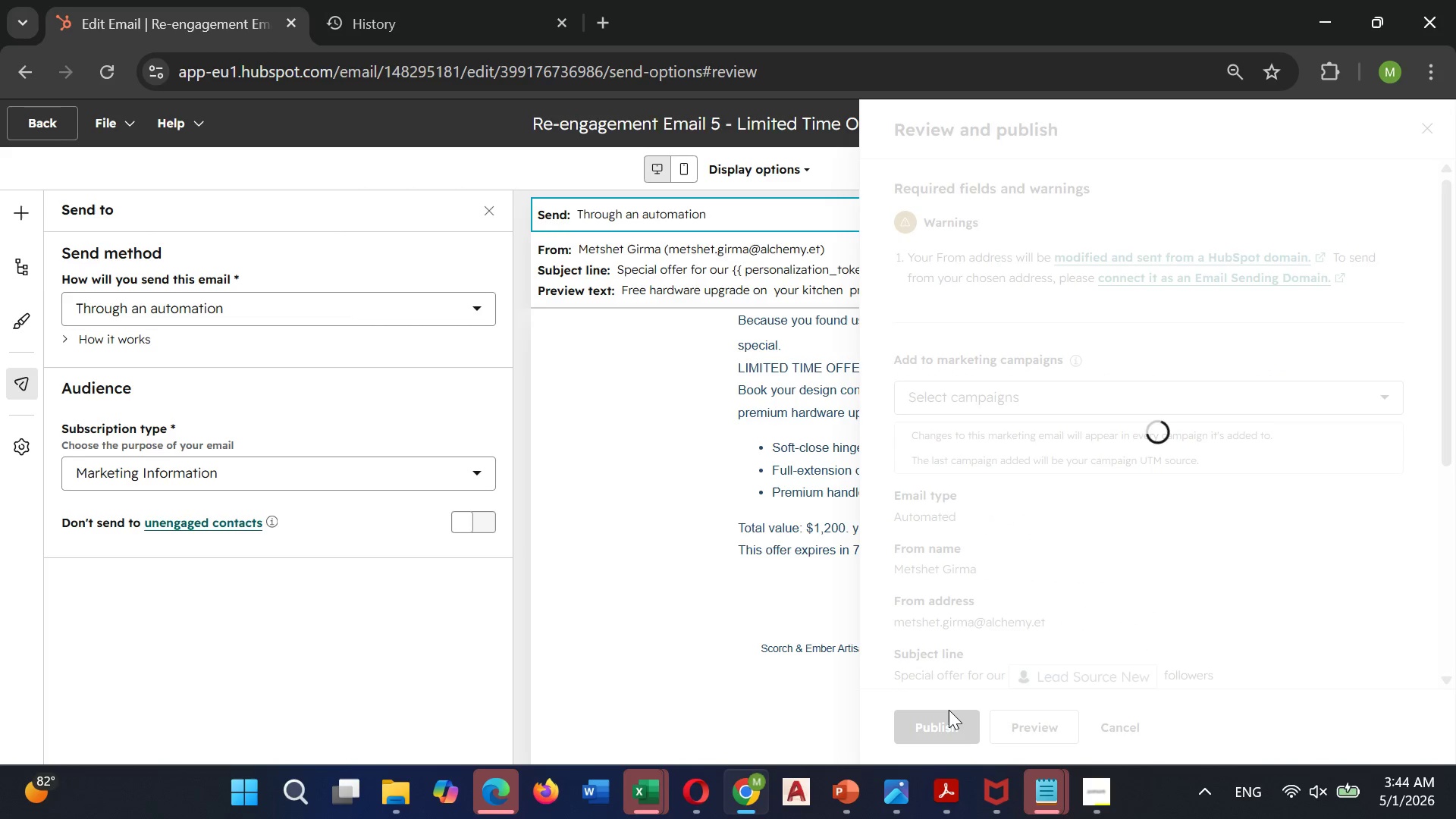 
wait(12.09)
 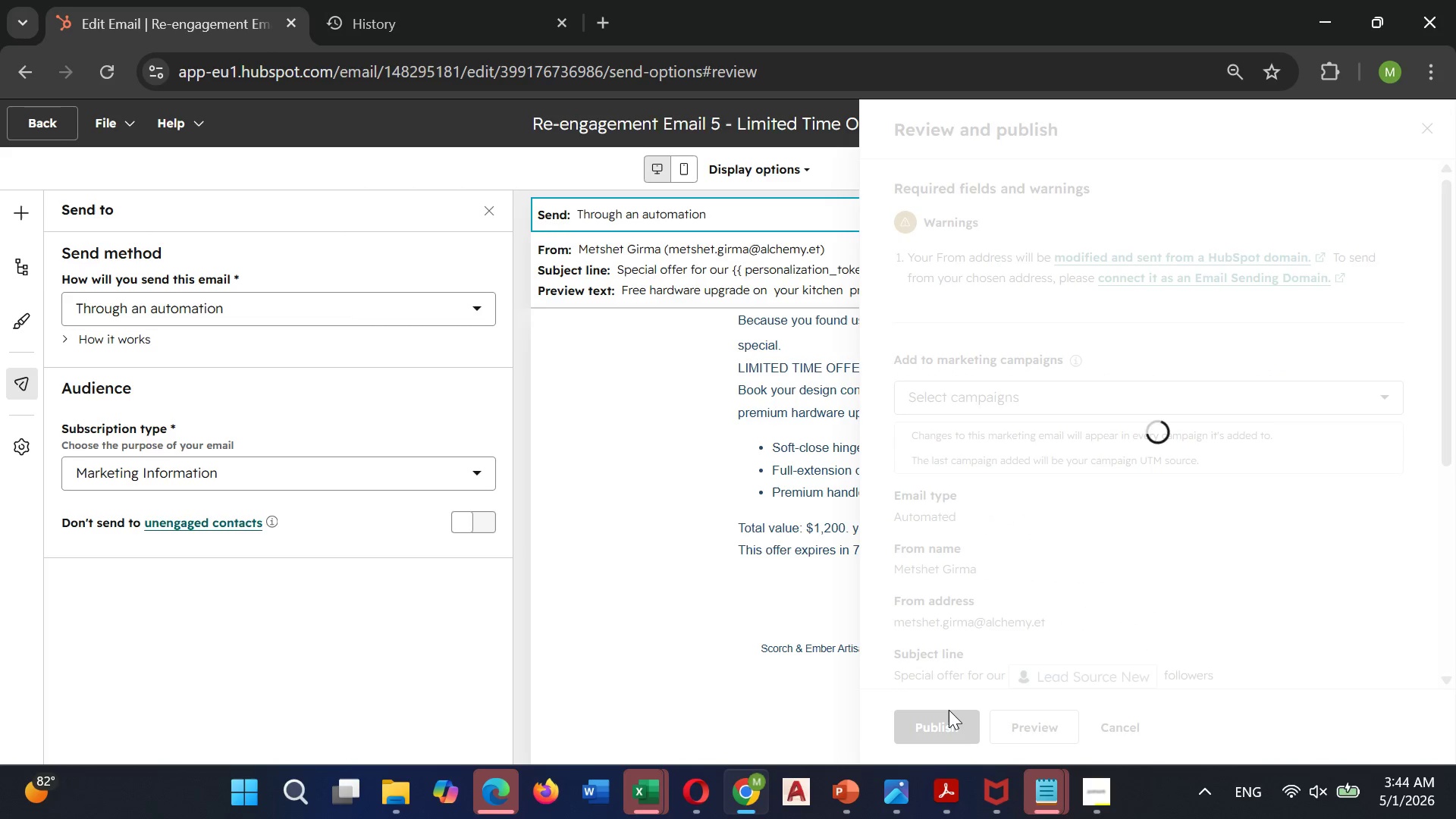 
left_click([745, 713])
 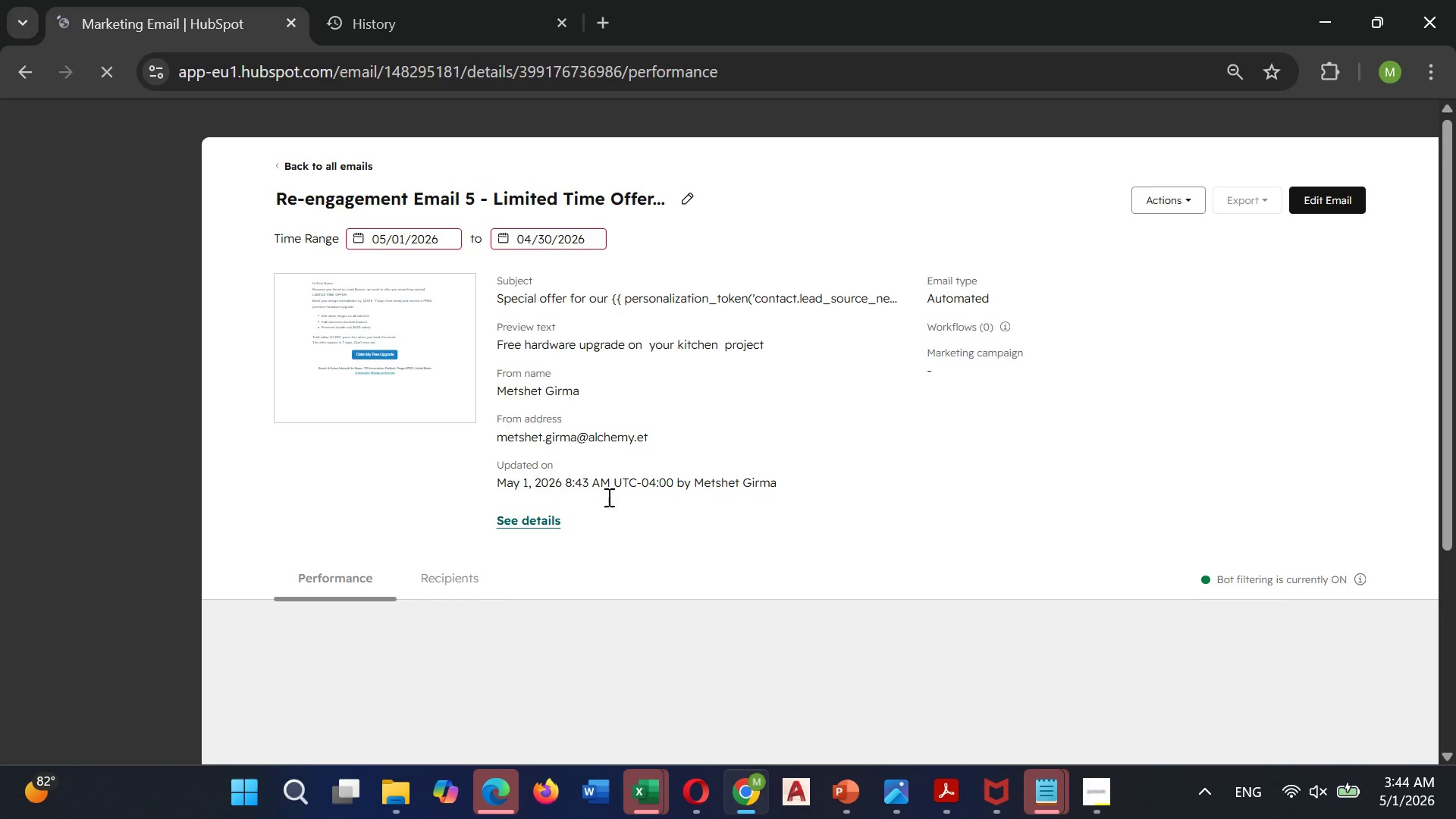 
wait(15.92)
 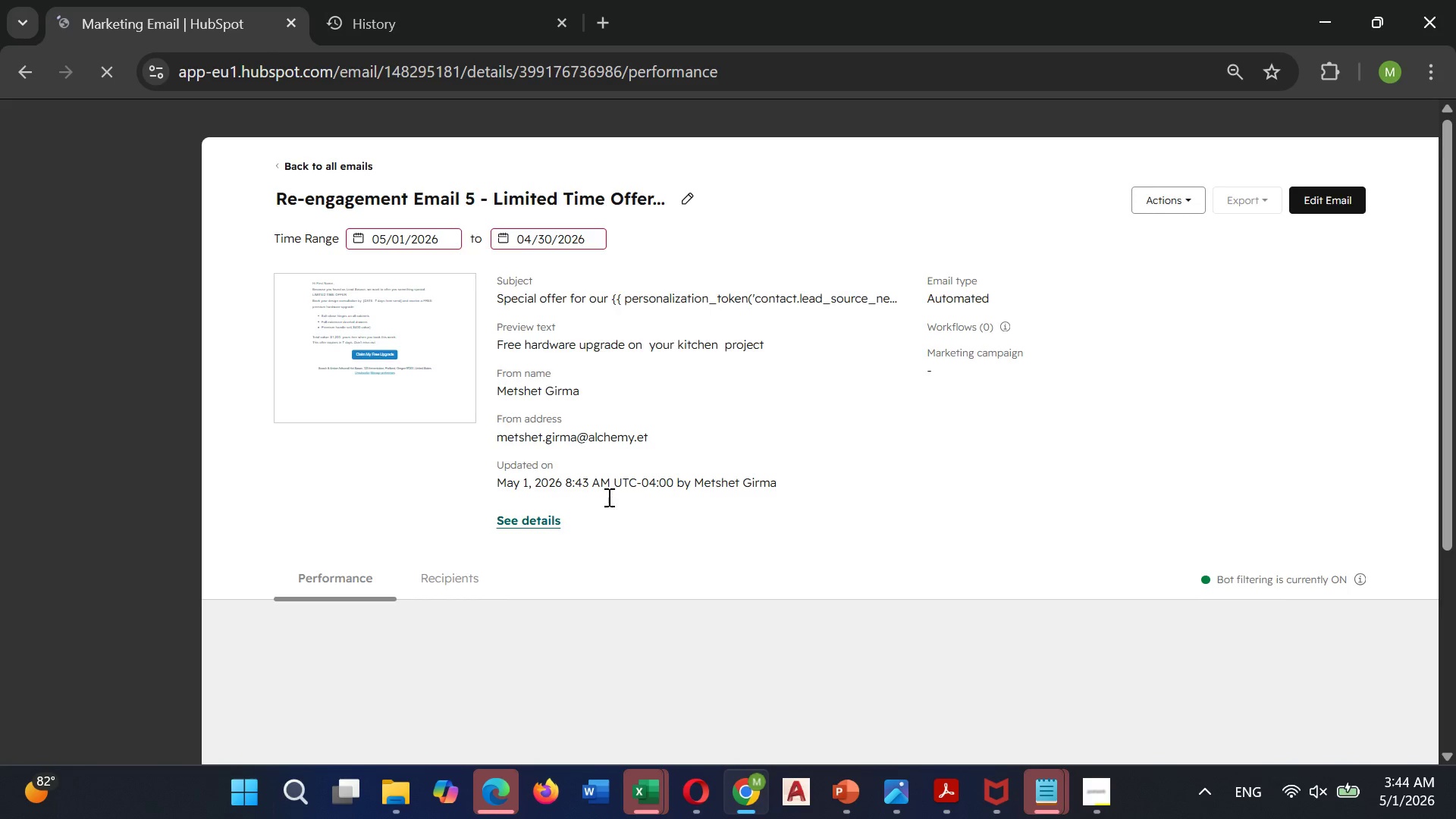 
left_click([59, 300])
 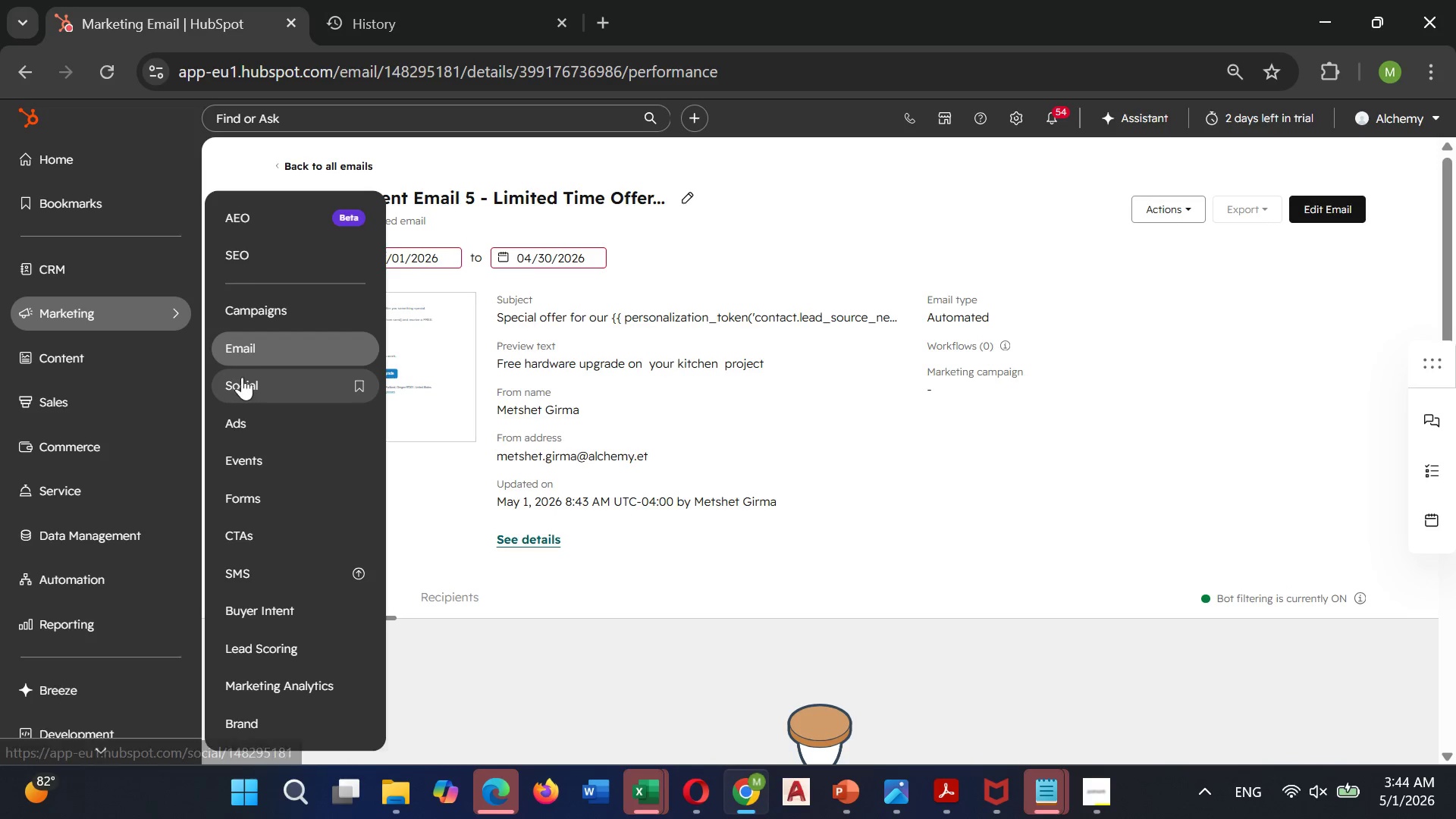 
left_click([256, 350])
 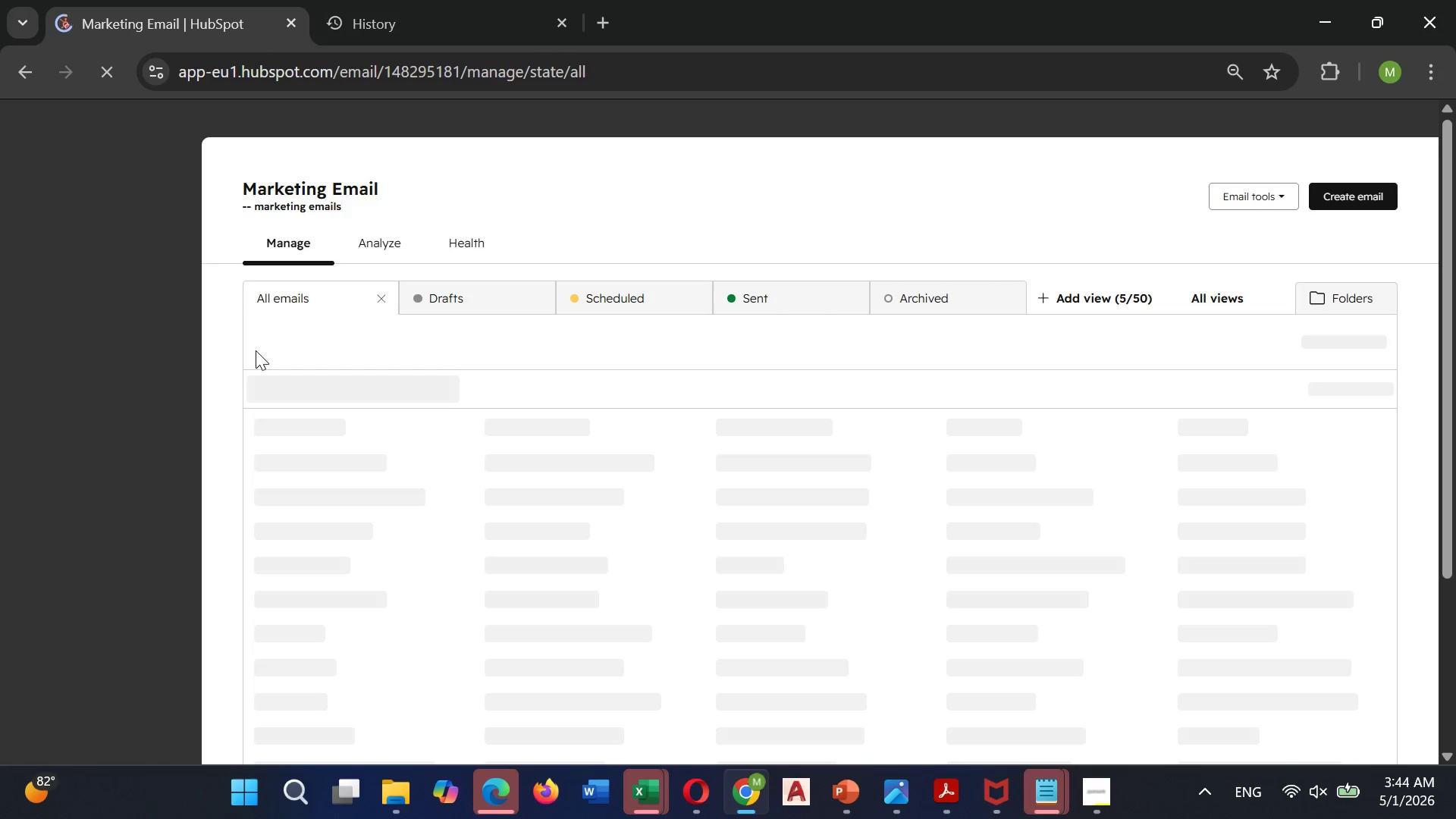 
wait(12.34)
 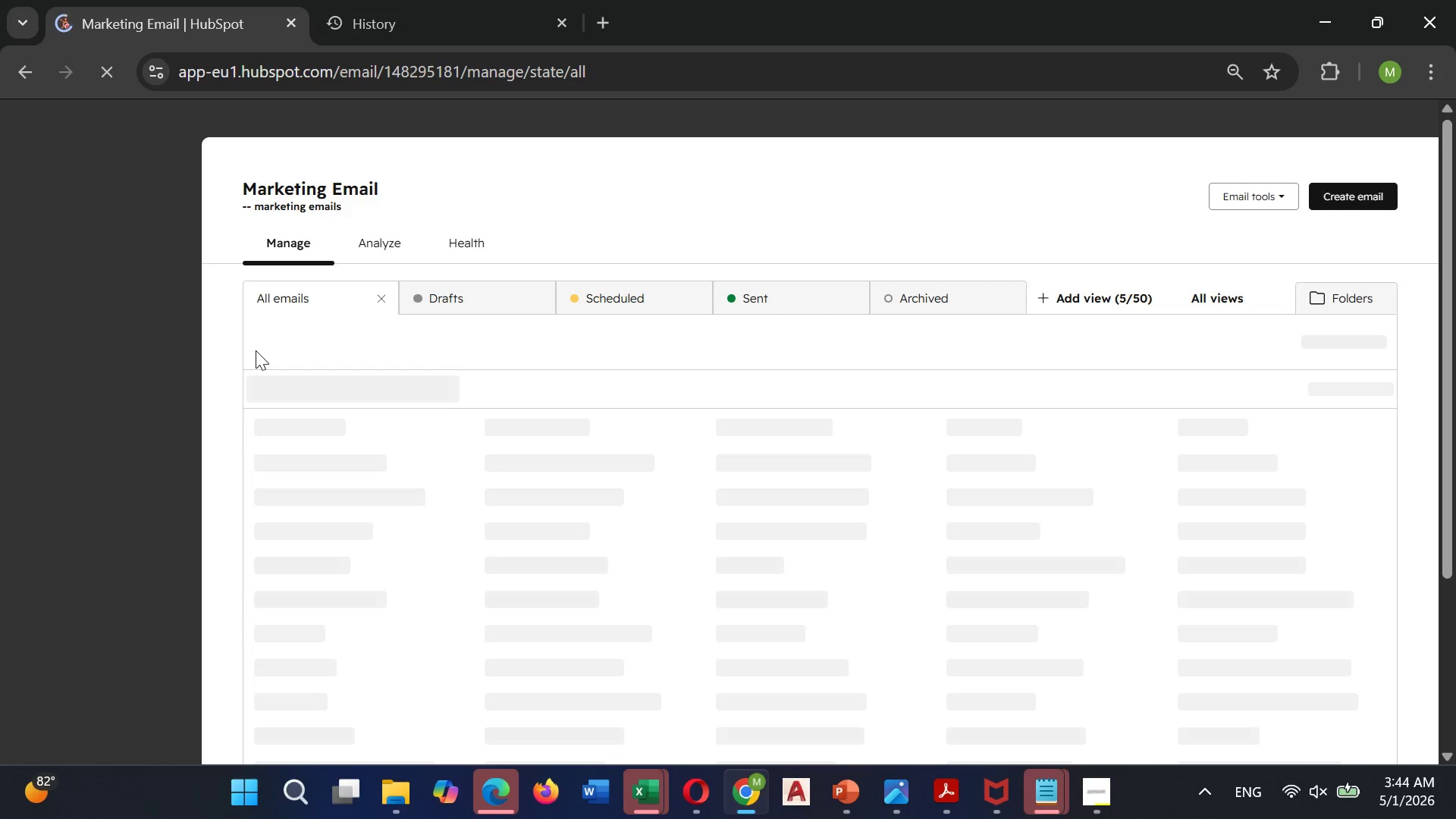 
scroll: coordinate [416, 585], scroll_direction: down, amount: 1.0
 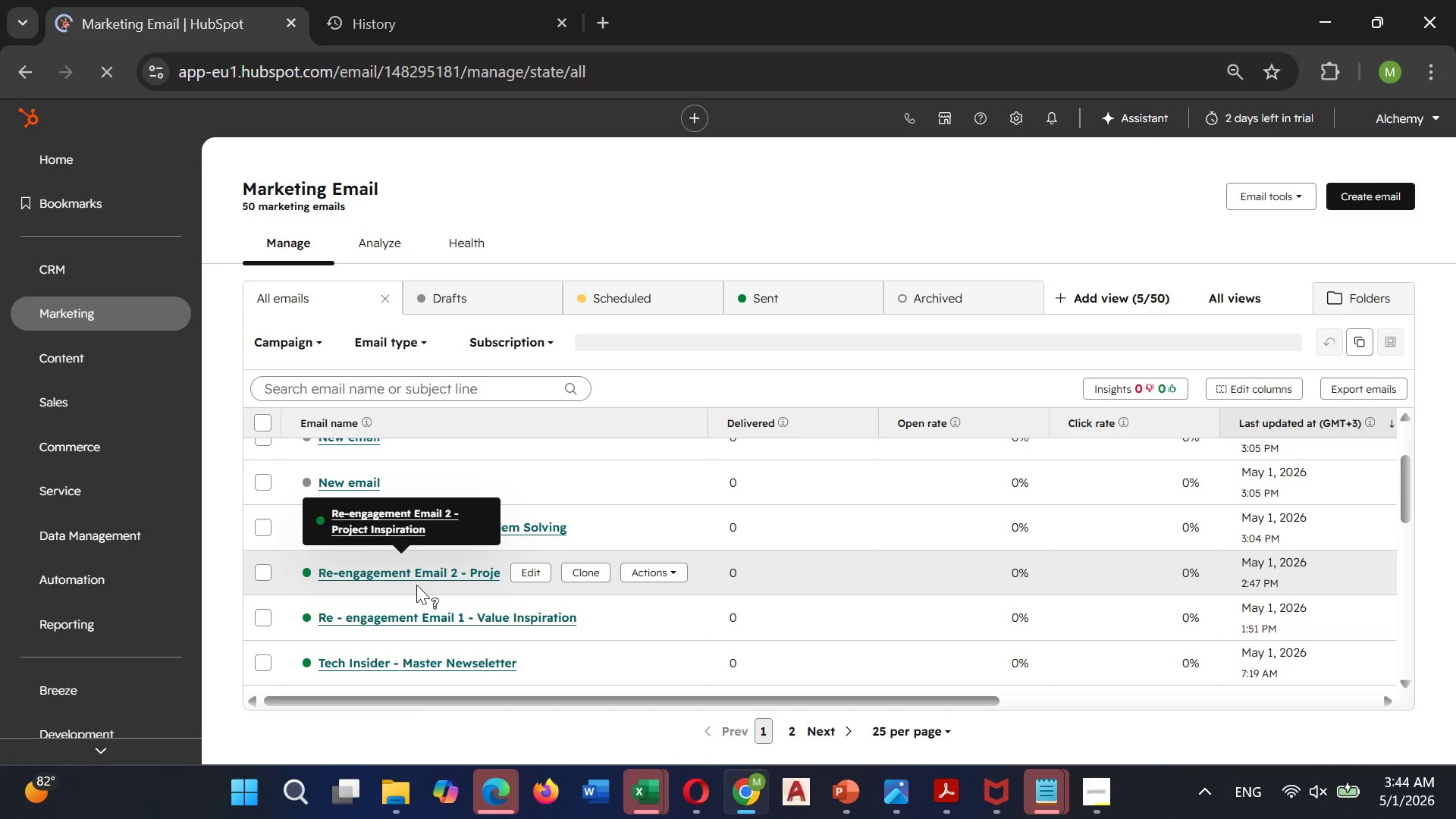 
scroll: coordinate [416, 585], scroll_direction: up, amount: 1.0
 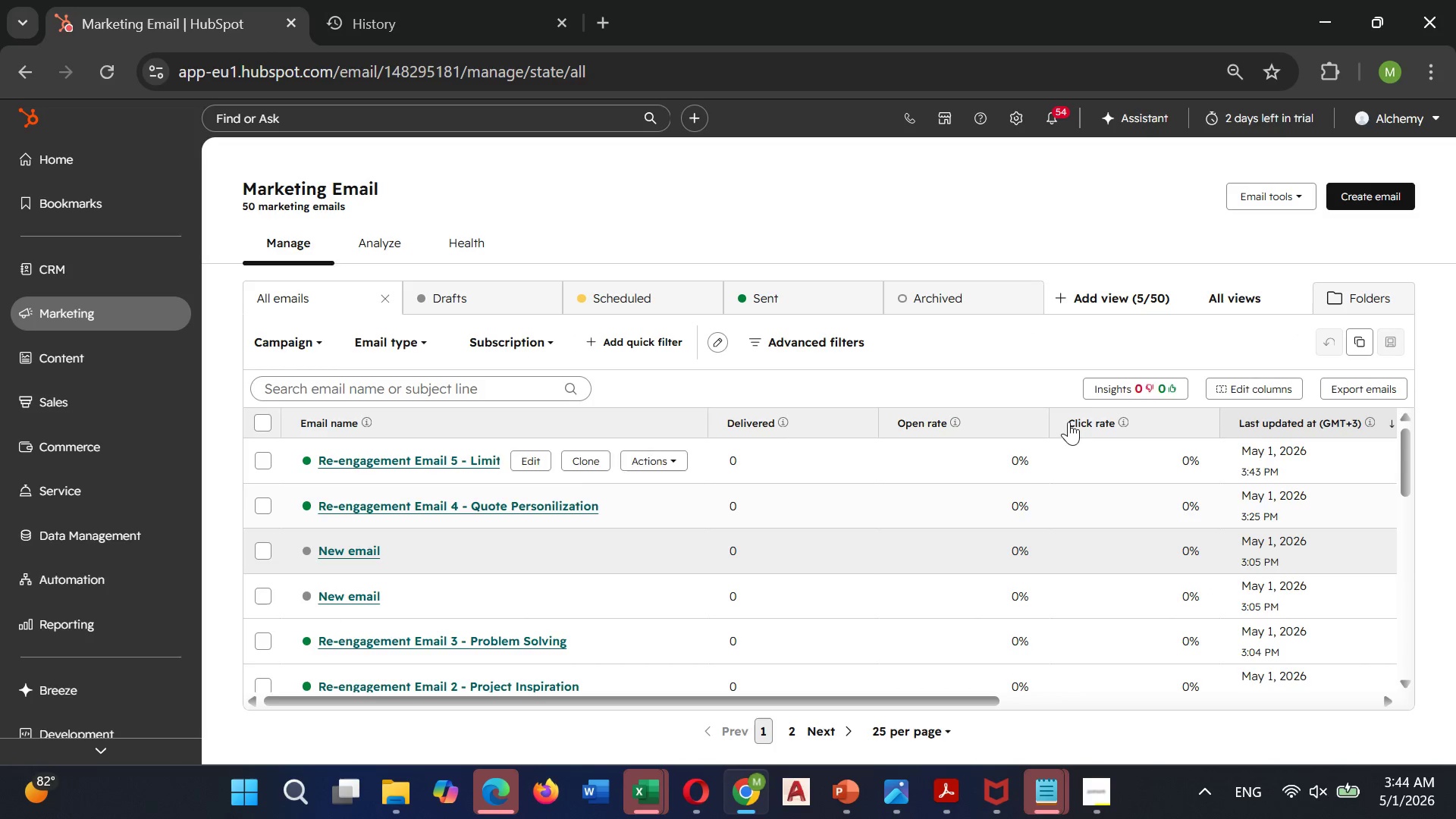 
wait(5.16)
 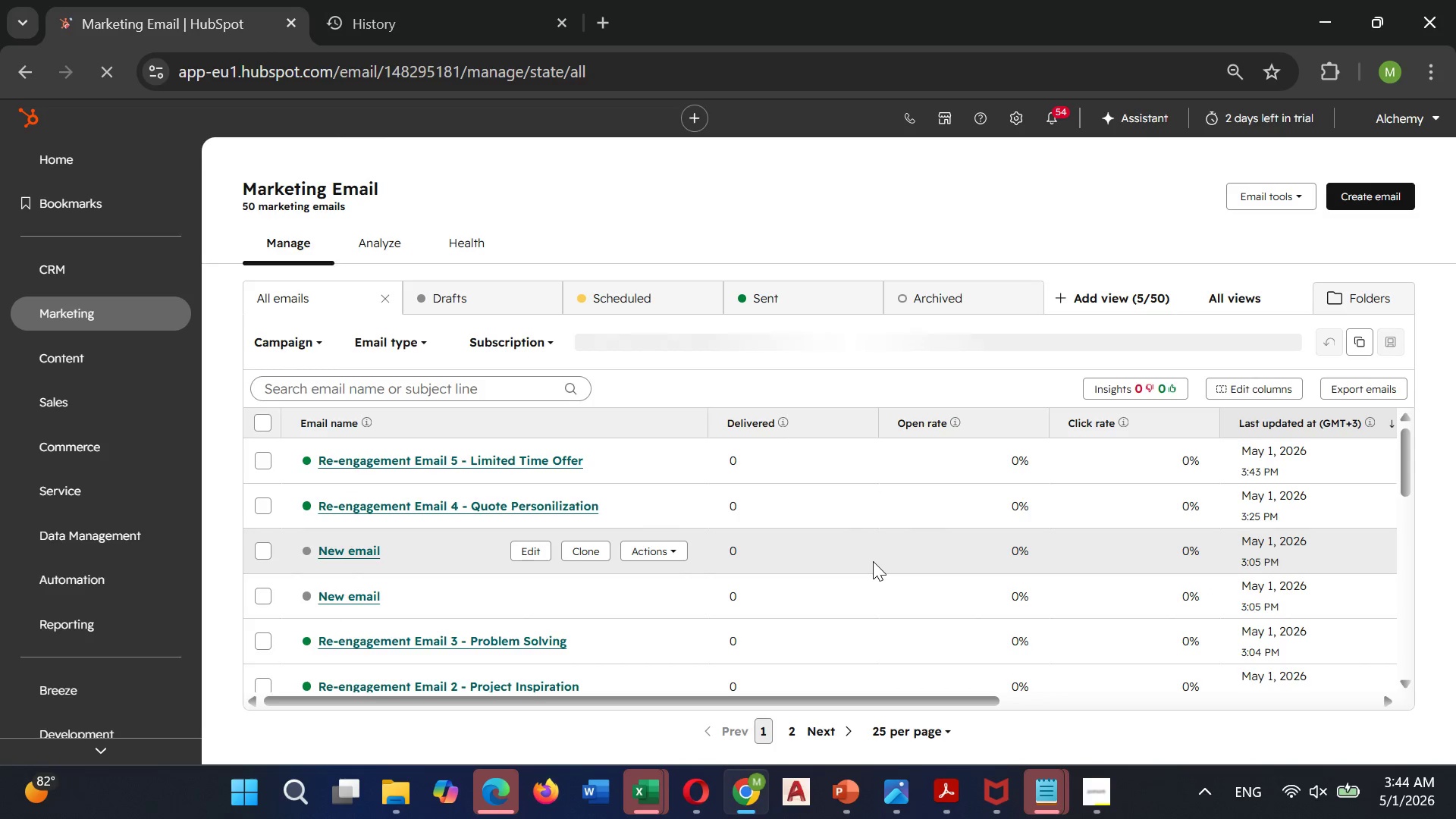 
left_click([1370, 194])
 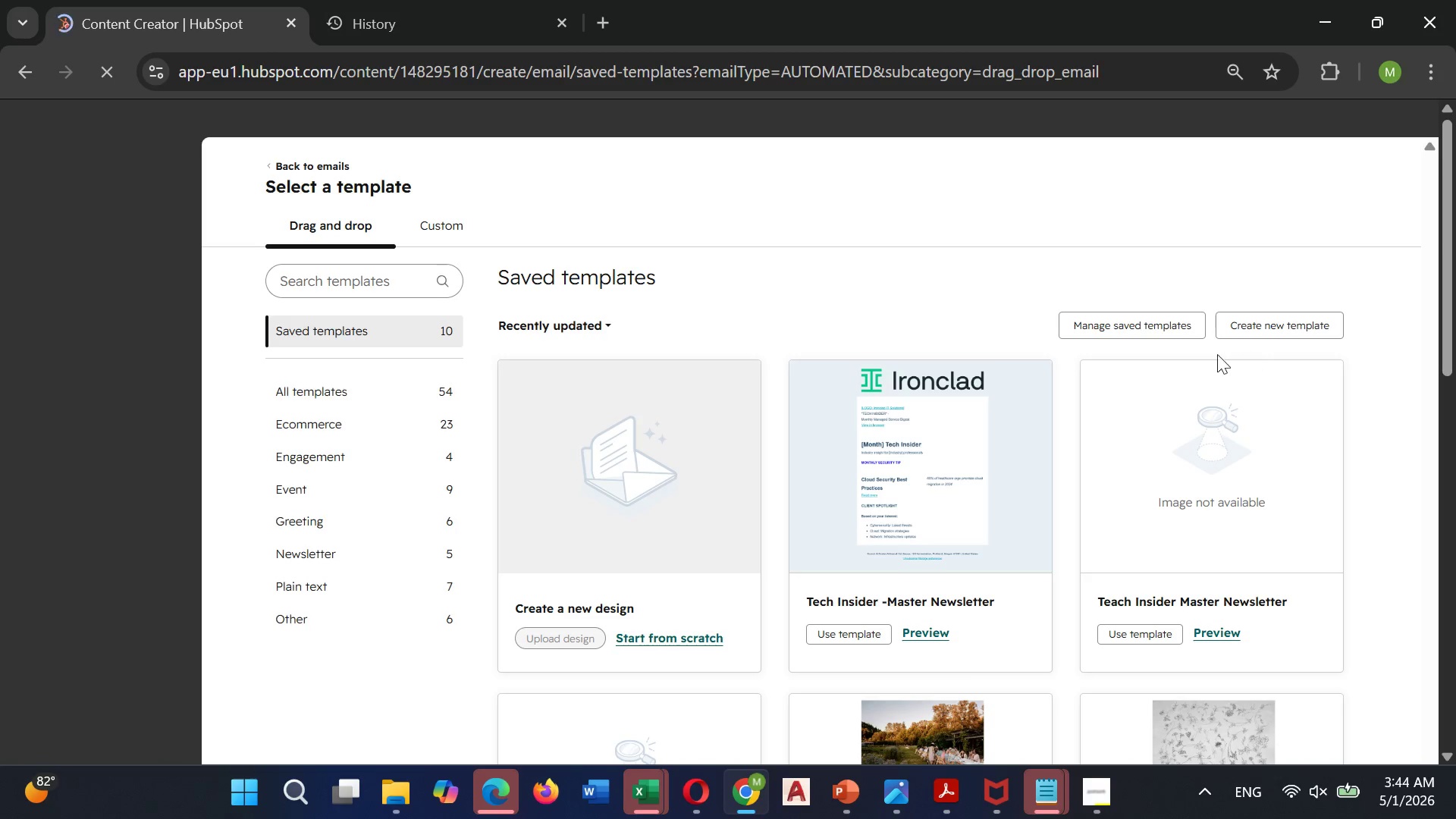 
left_click([645, 634])
 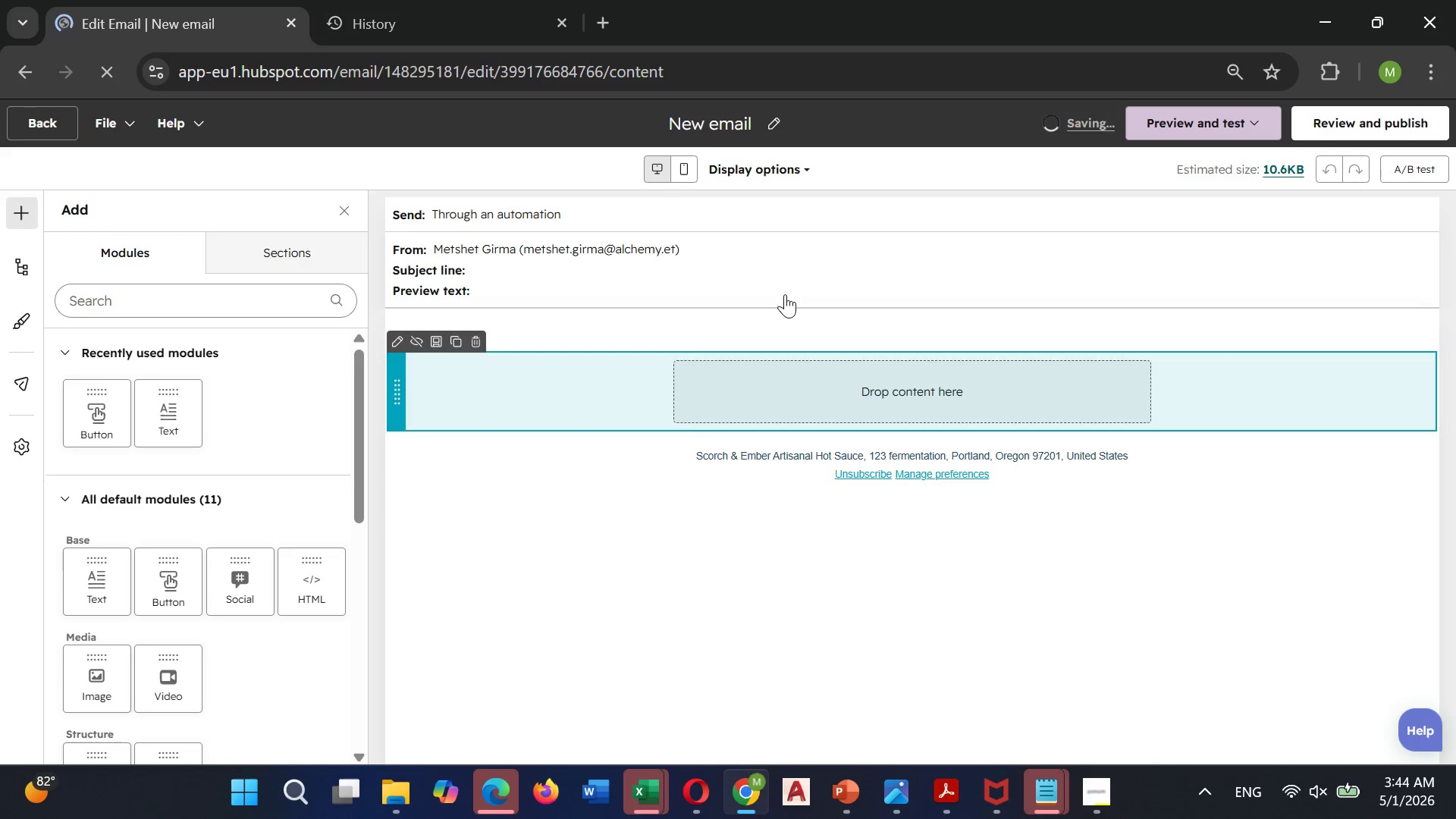 
wait(5.73)
 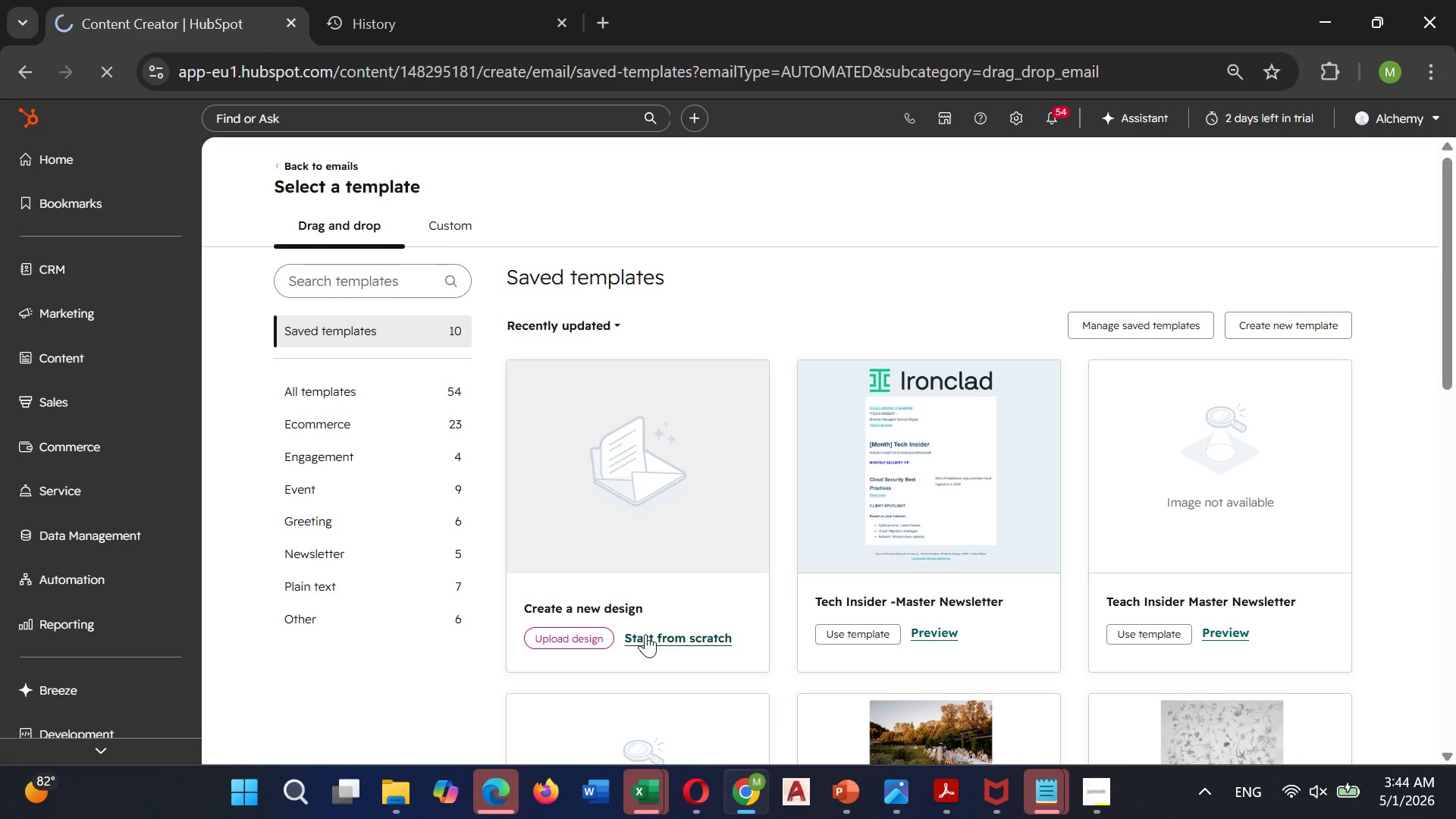 
left_click([768, 128])
 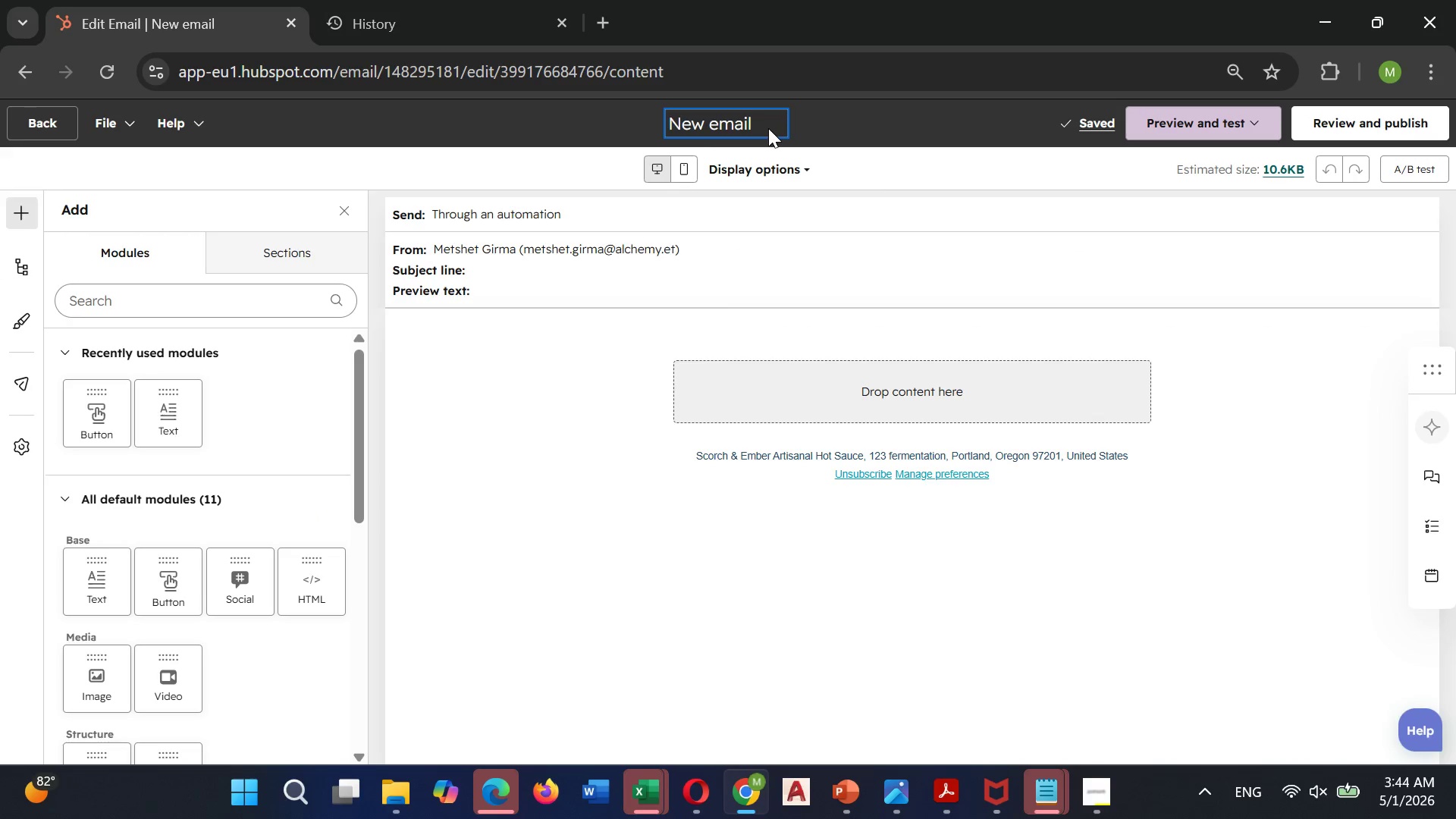 
hold_key(key=Backspace, duration=0.67)
 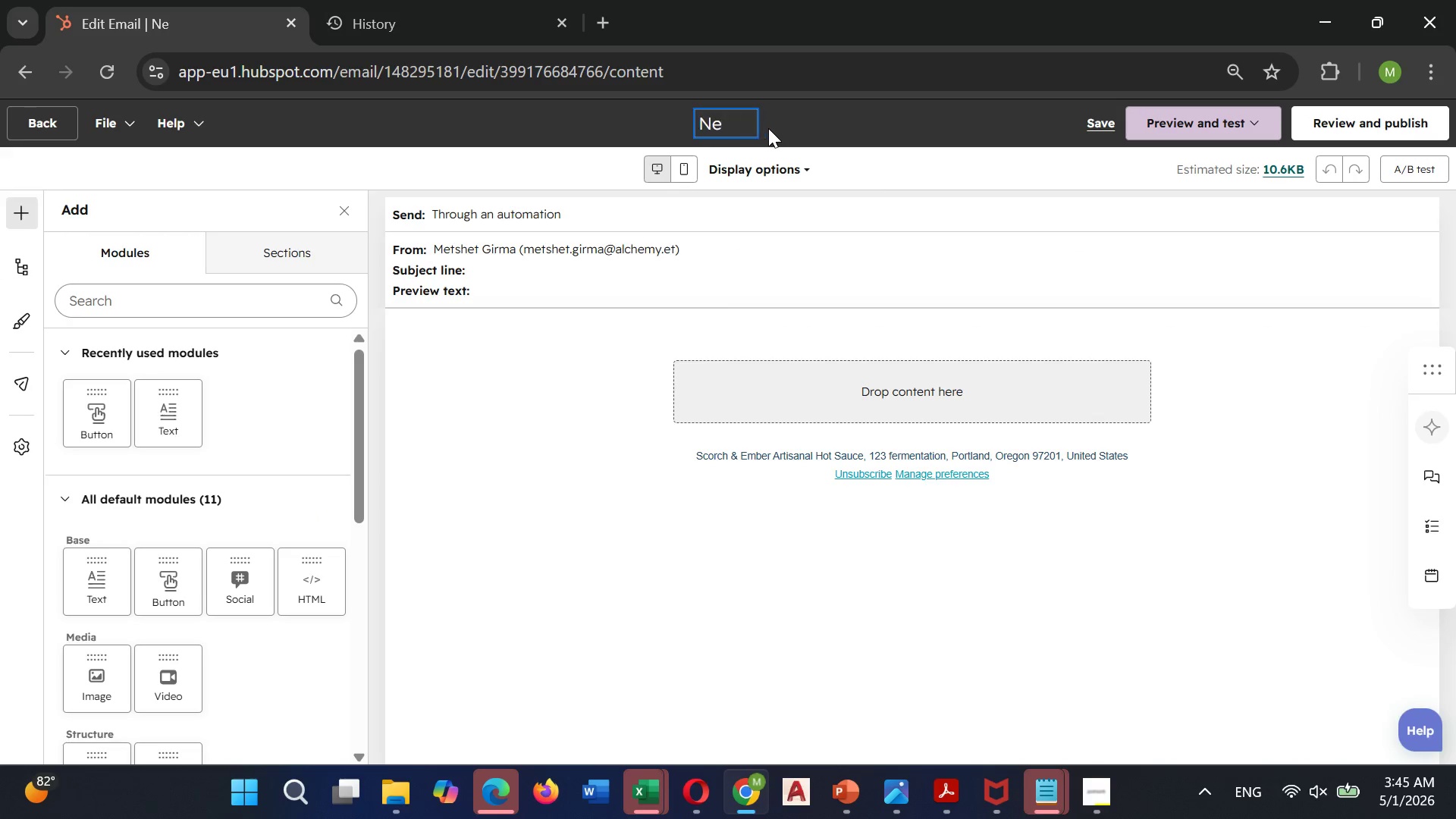 
key(Backspace)
 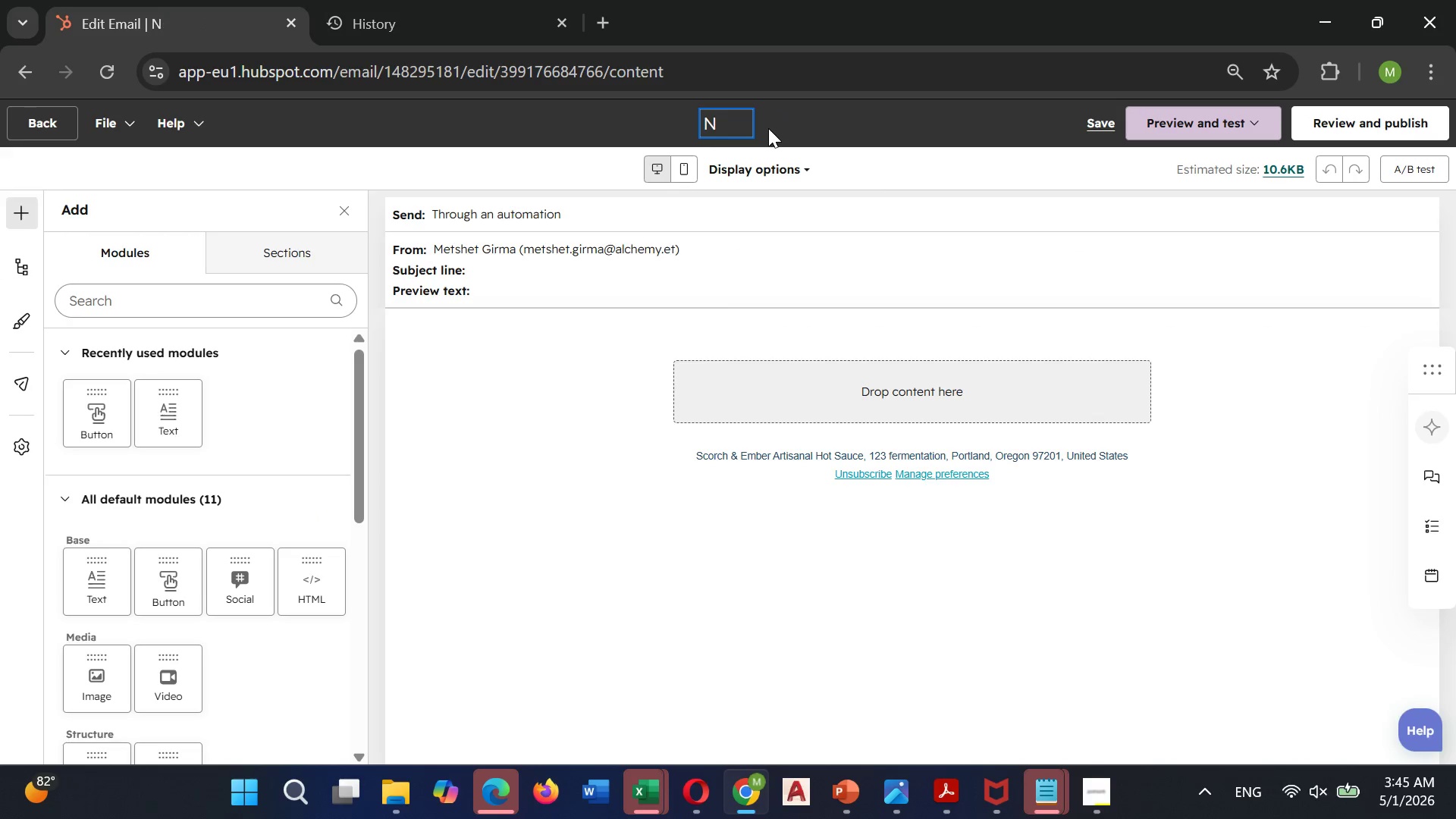 
key(Backspace)
 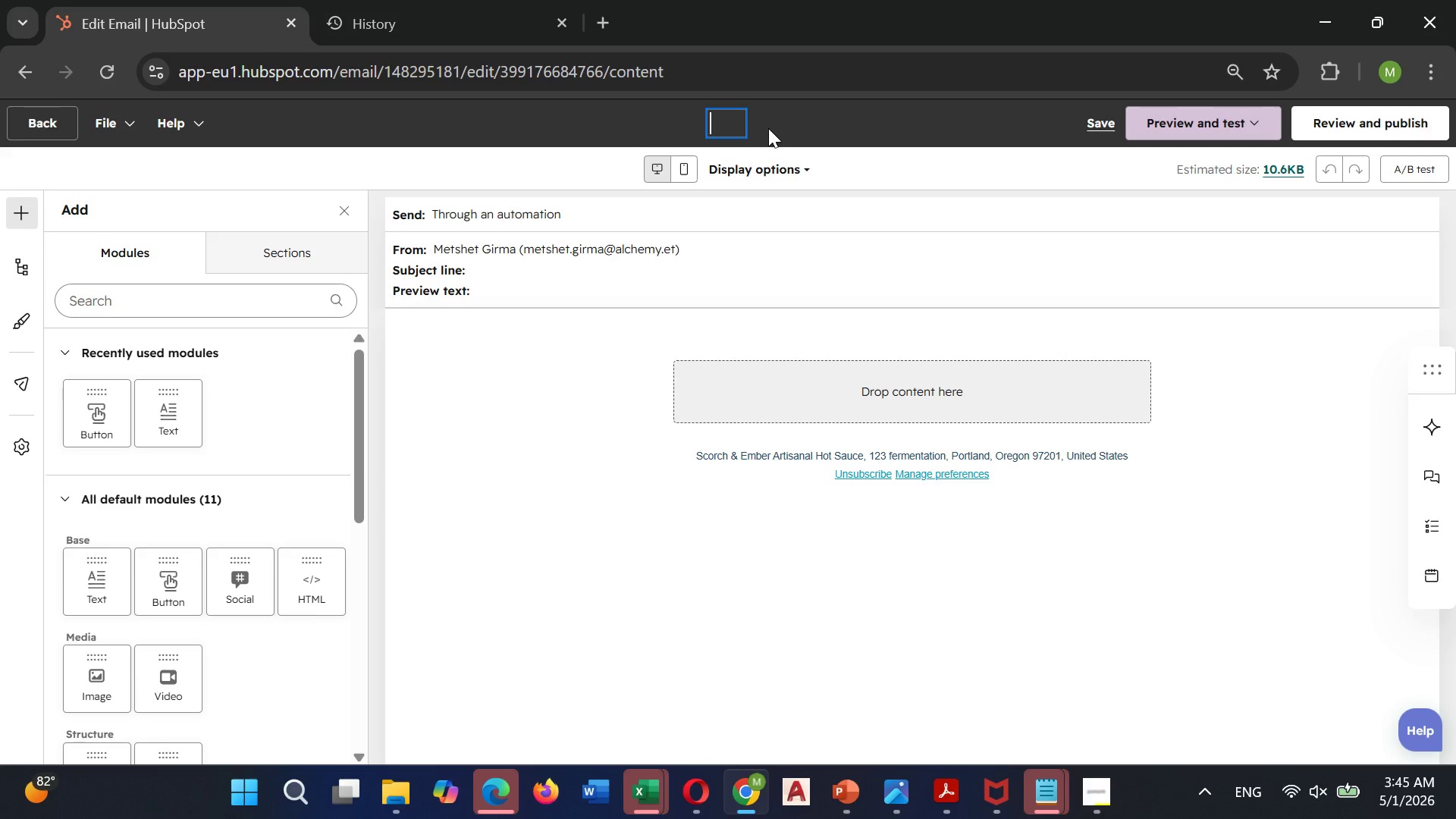 
type(Re )
key(Backspace)
type(-engegemnet)
 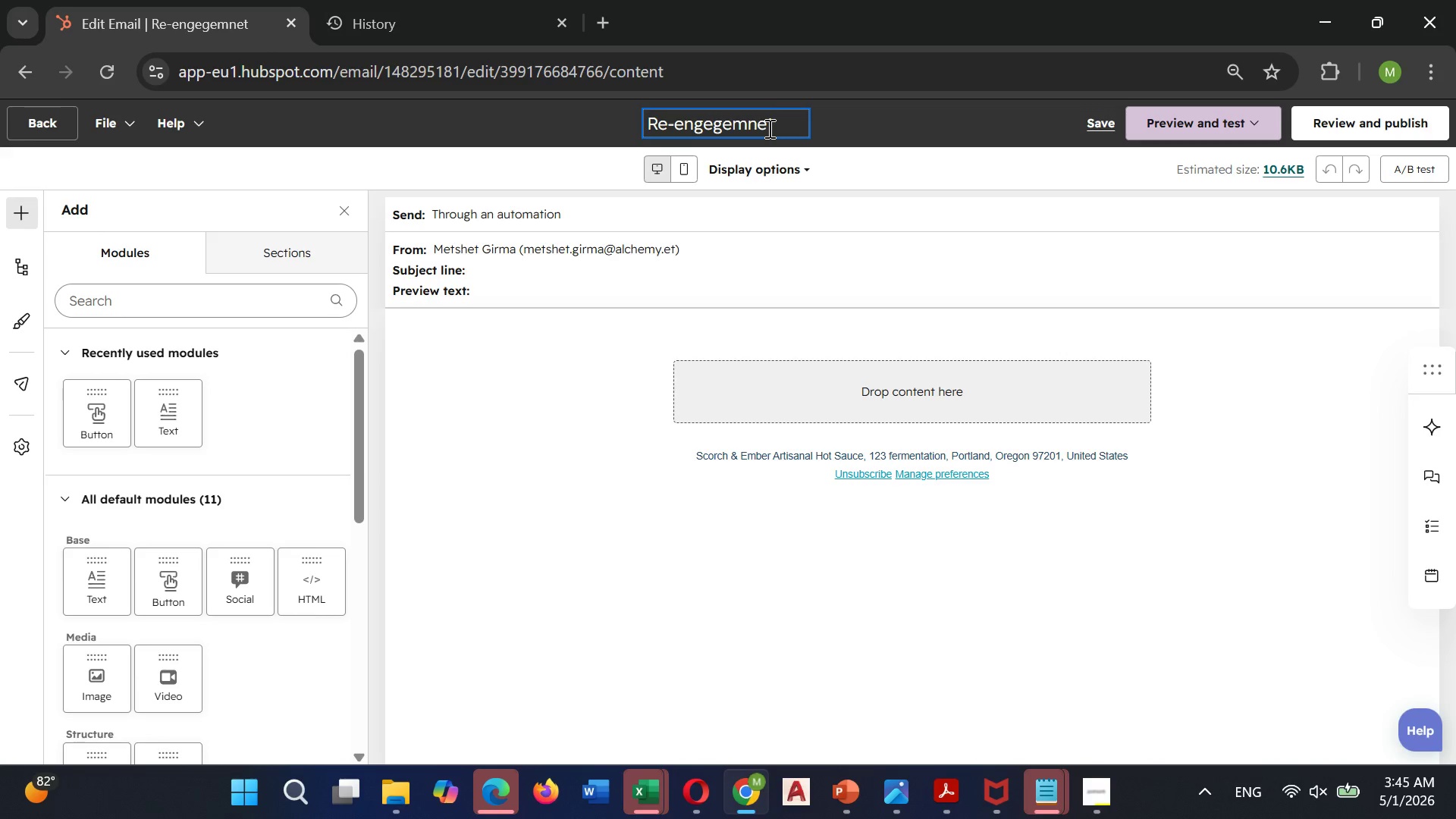 
key(ArrowLeft)
 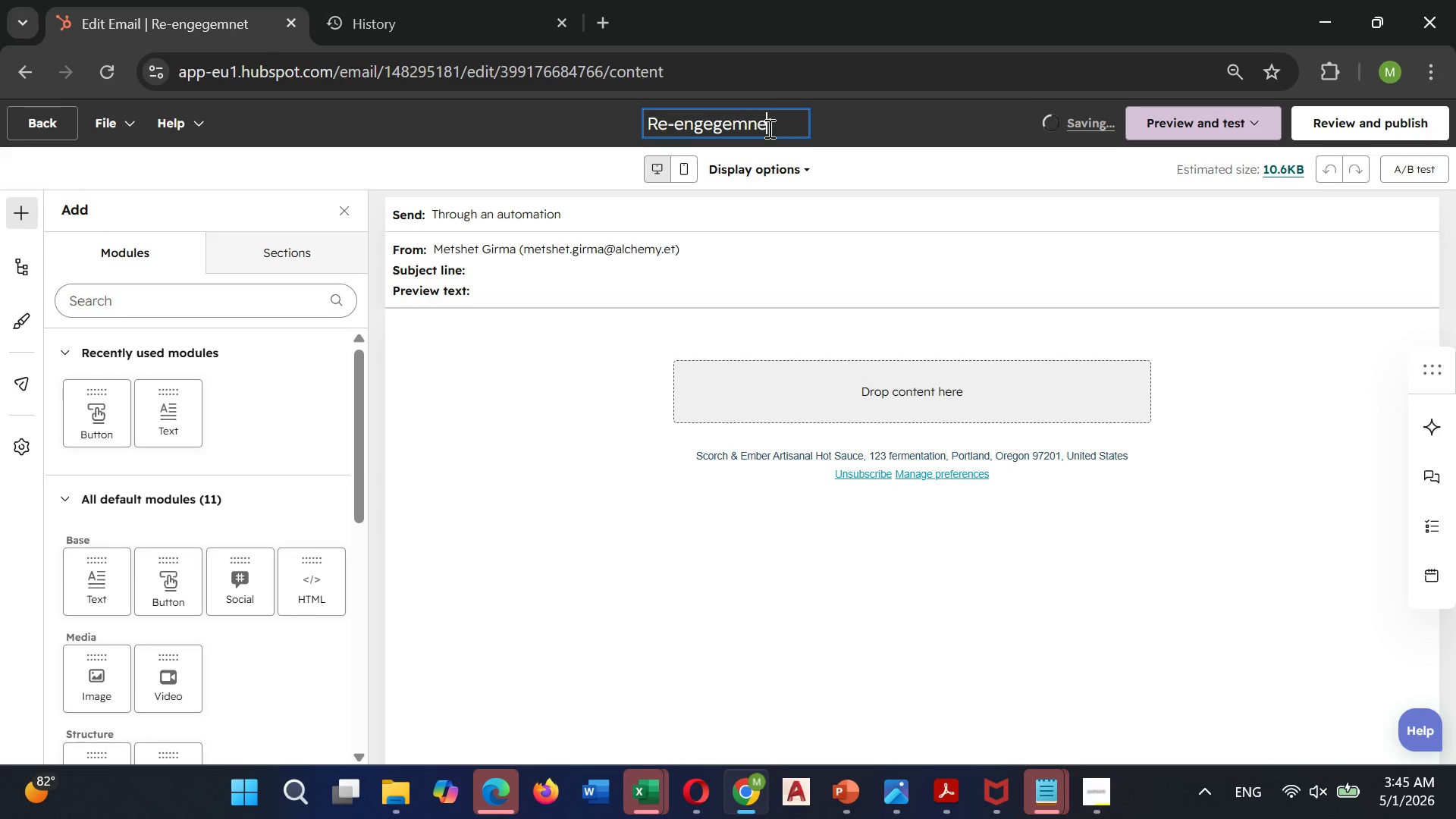 
key(ArrowLeft)
 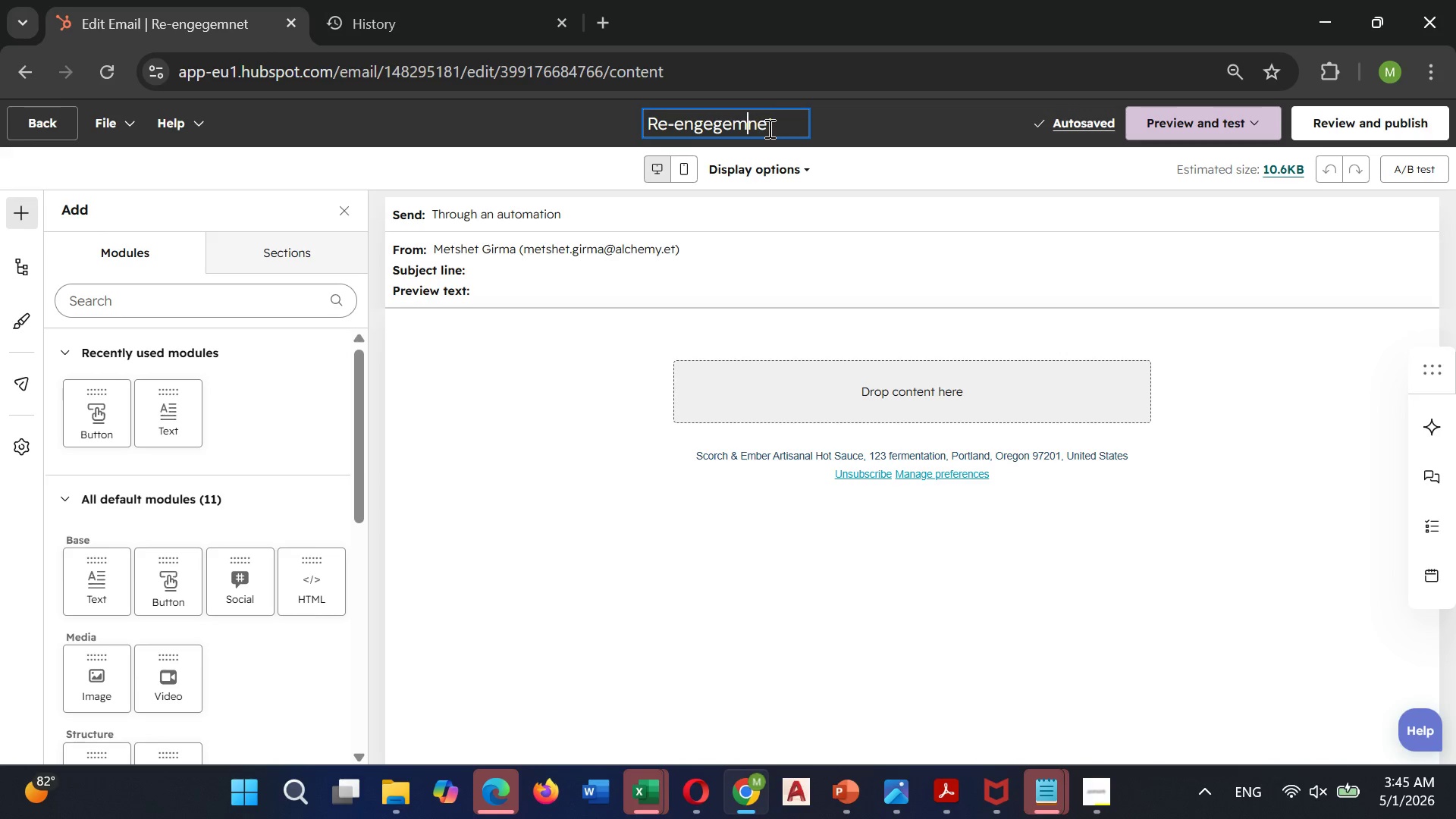 
key(ArrowLeft)
 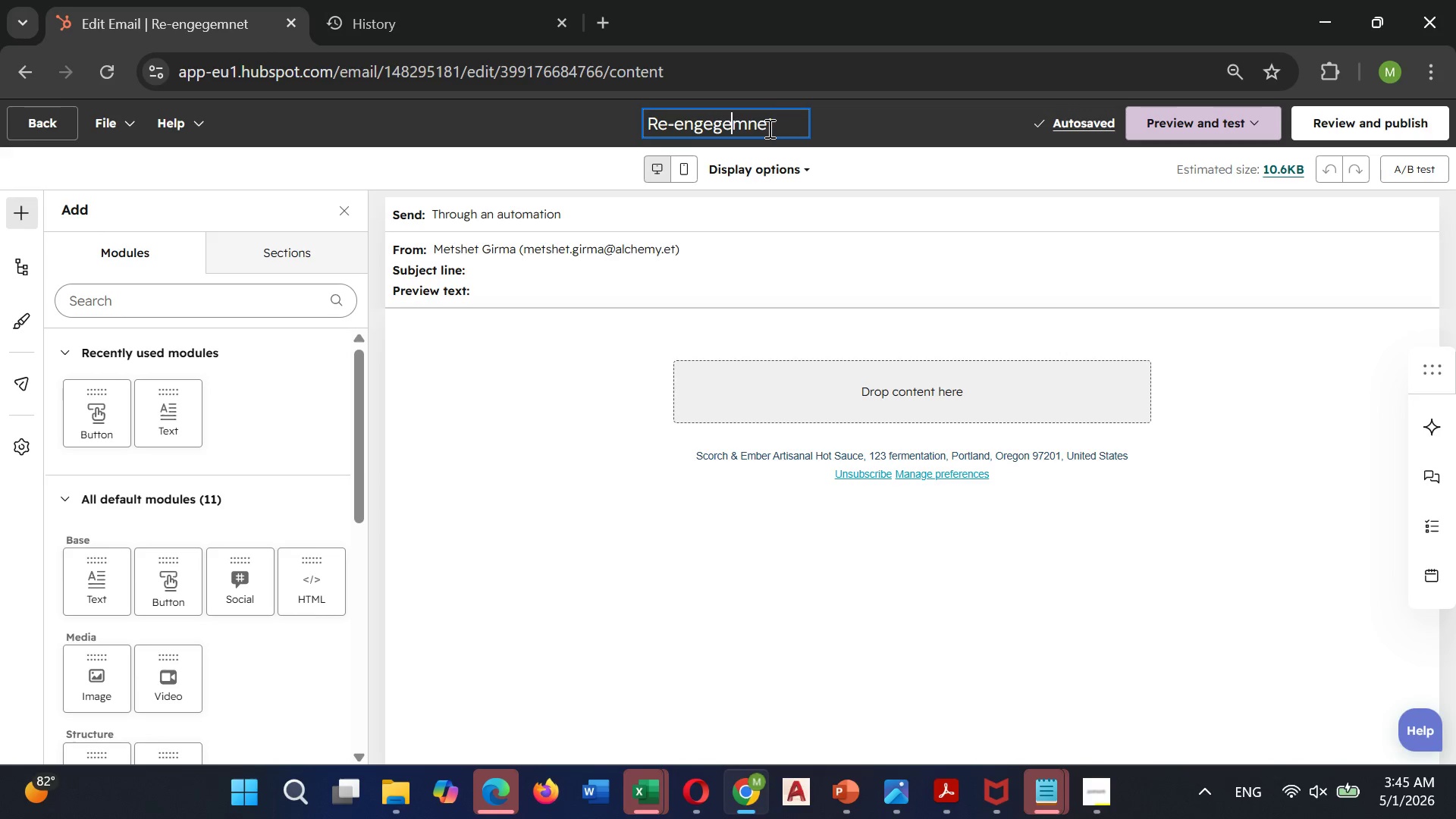 
key(ArrowLeft)
 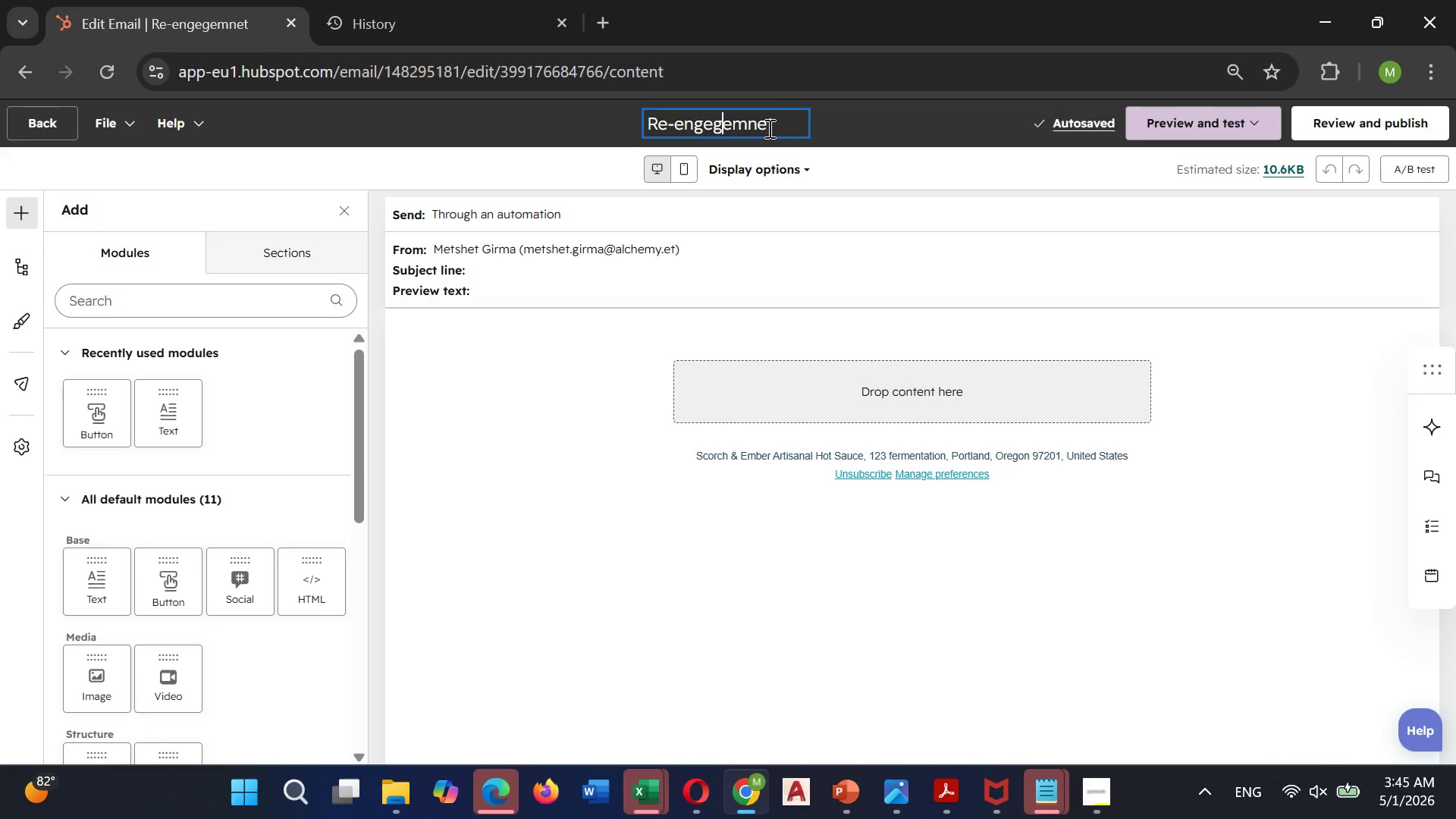 
key(ArrowLeft)
 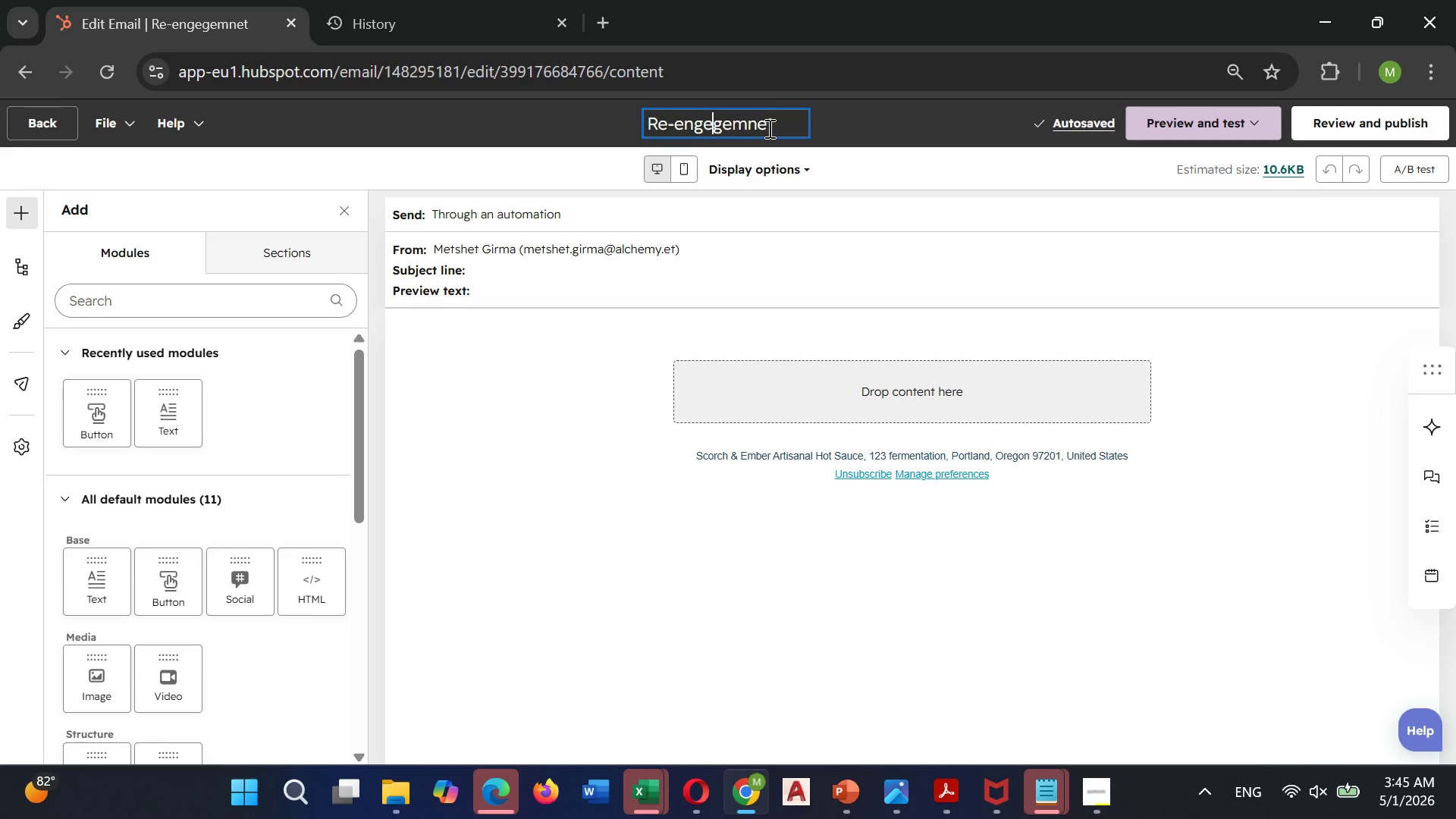 
key(ArrowLeft)
 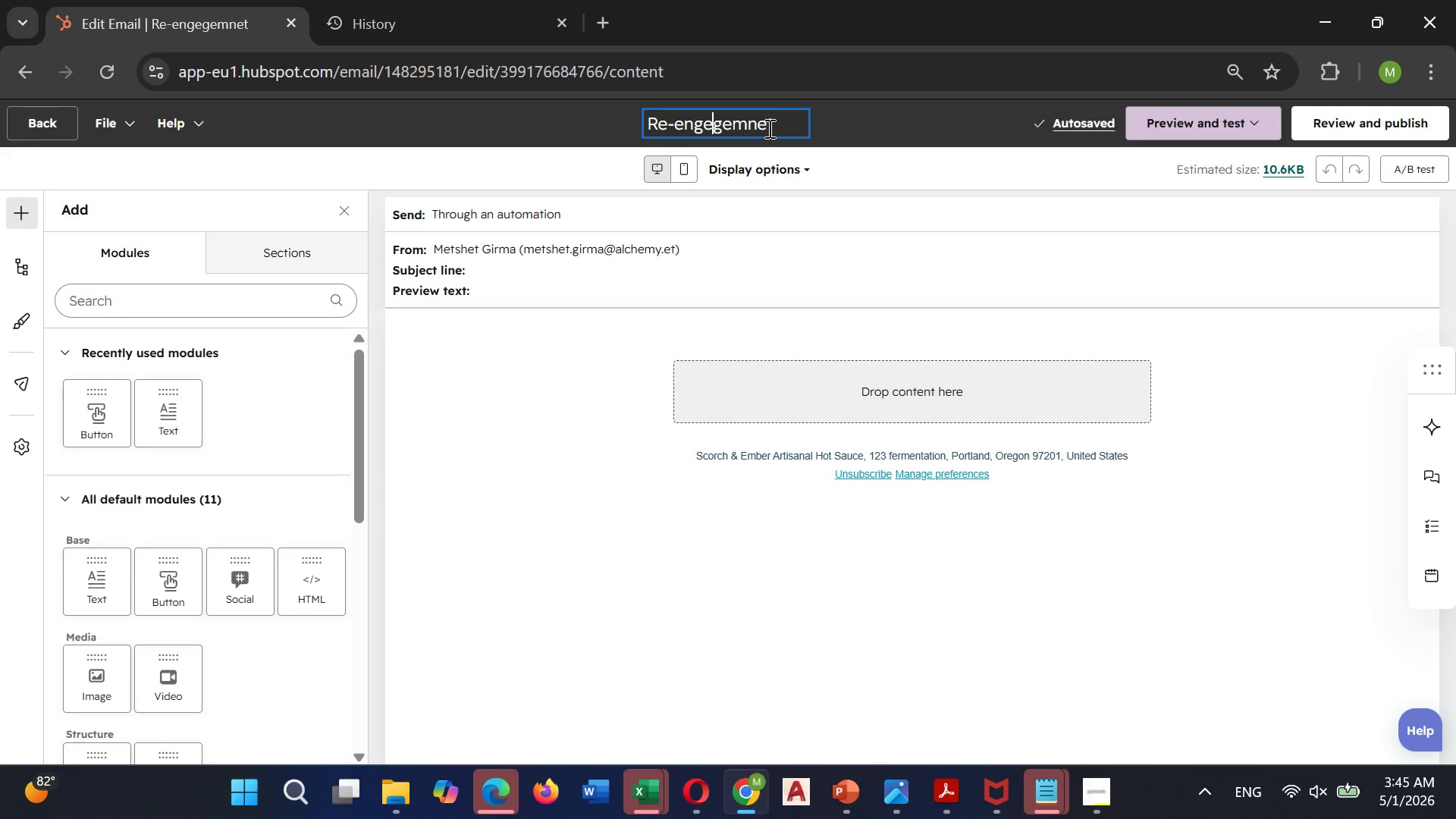 
key(Backspace)
 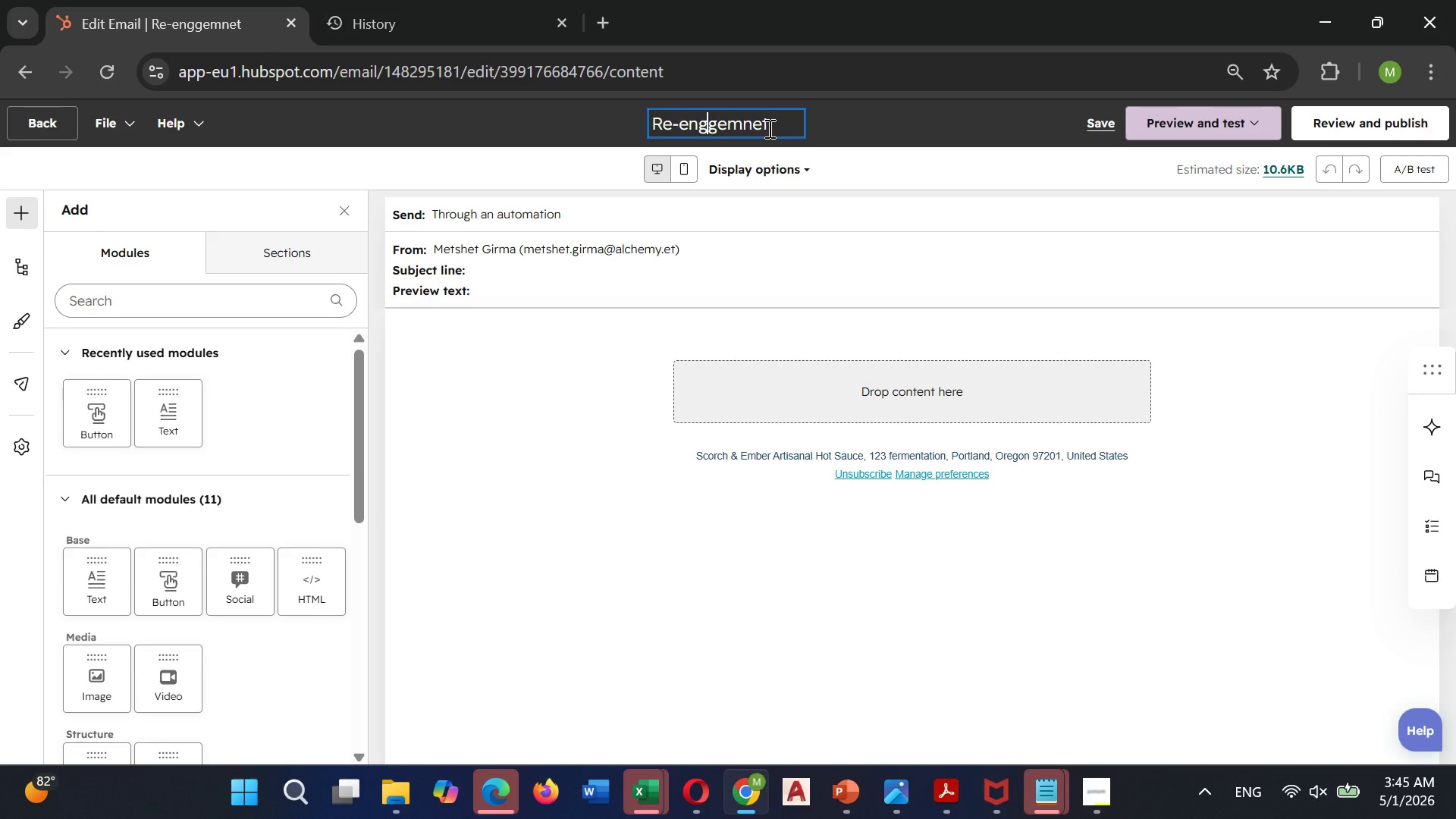 
key(A)
 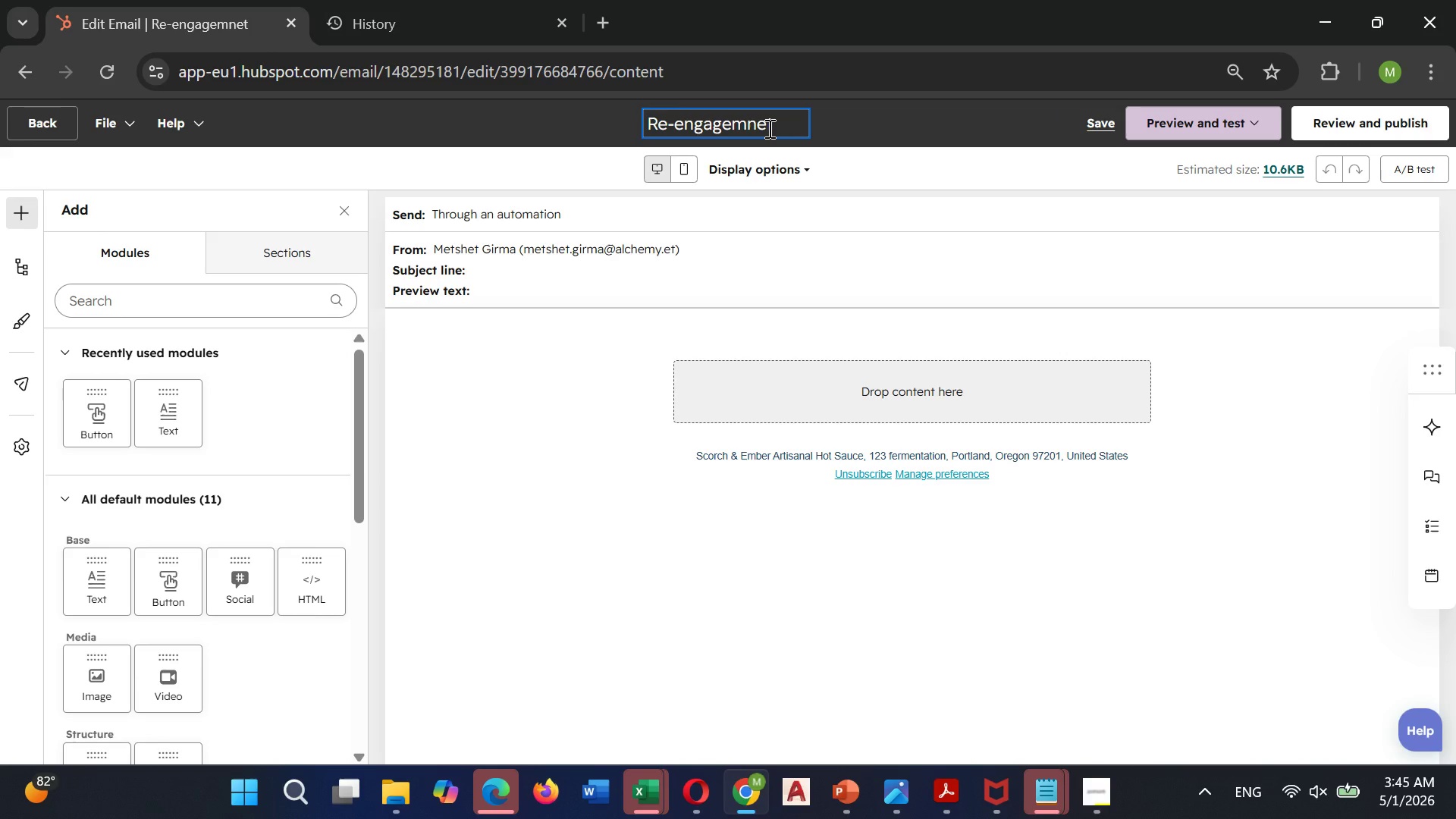 
key(ArrowRight)
 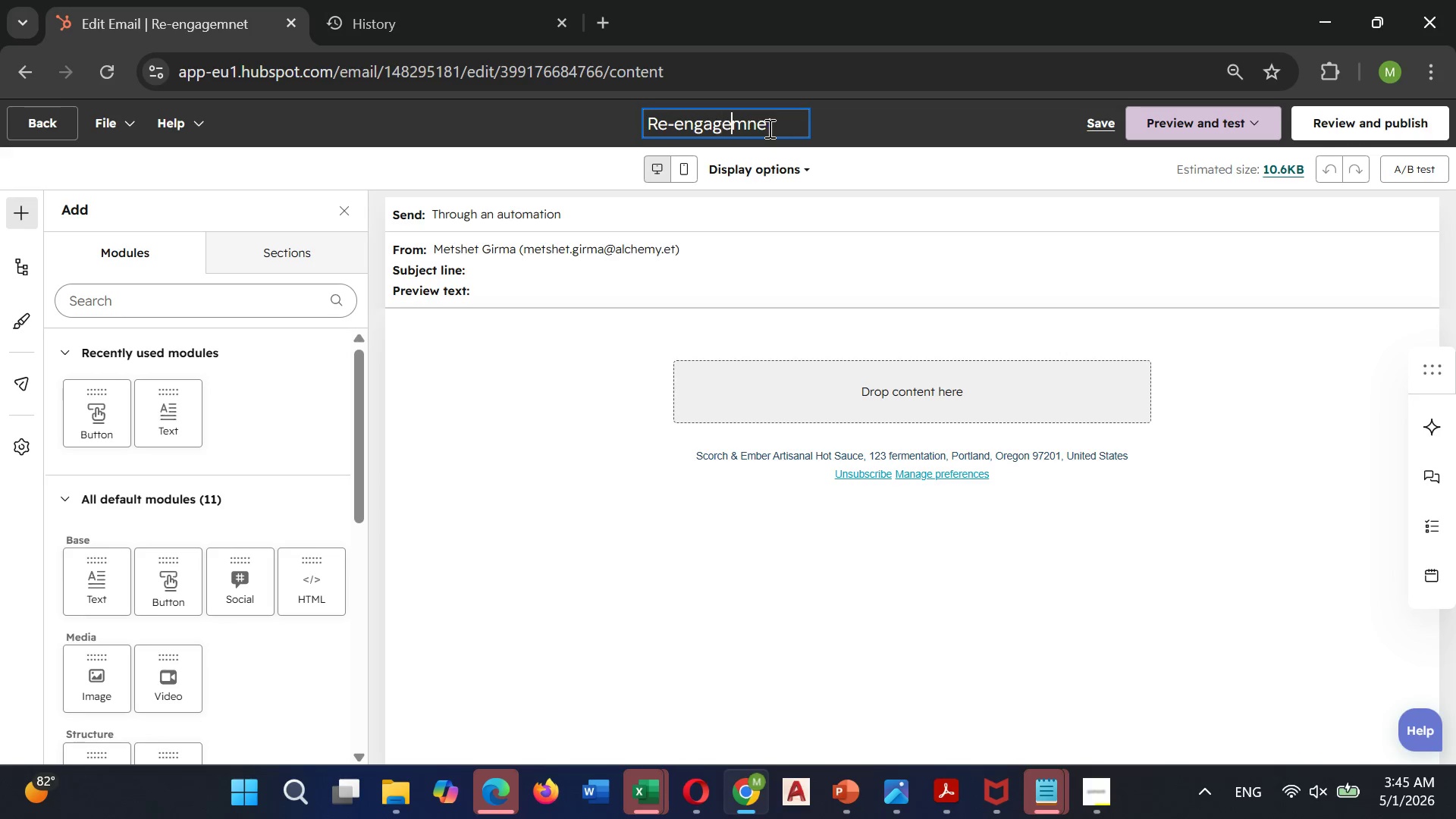 
key(ArrowRight)
 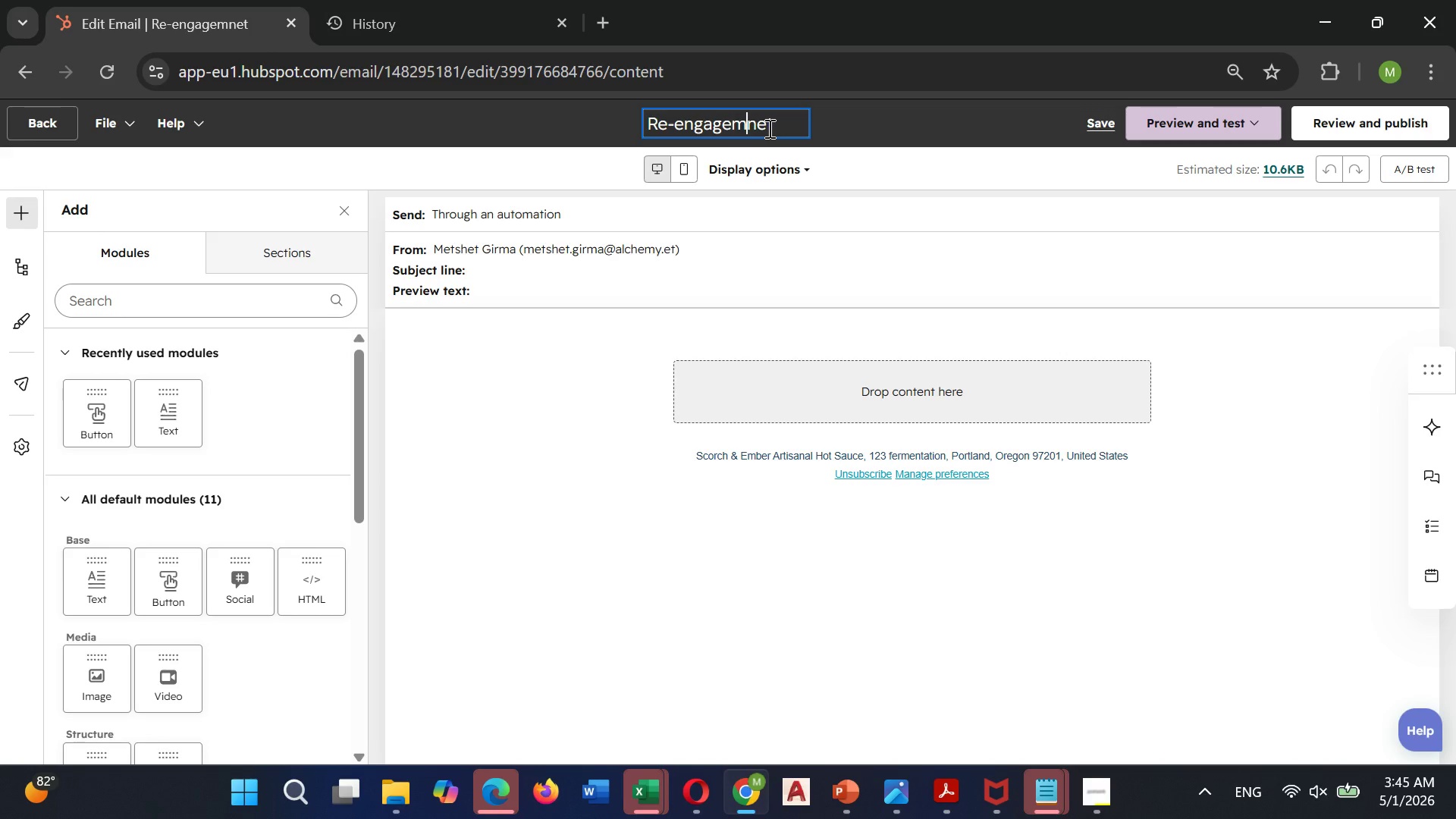 
key(ArrowRight)
 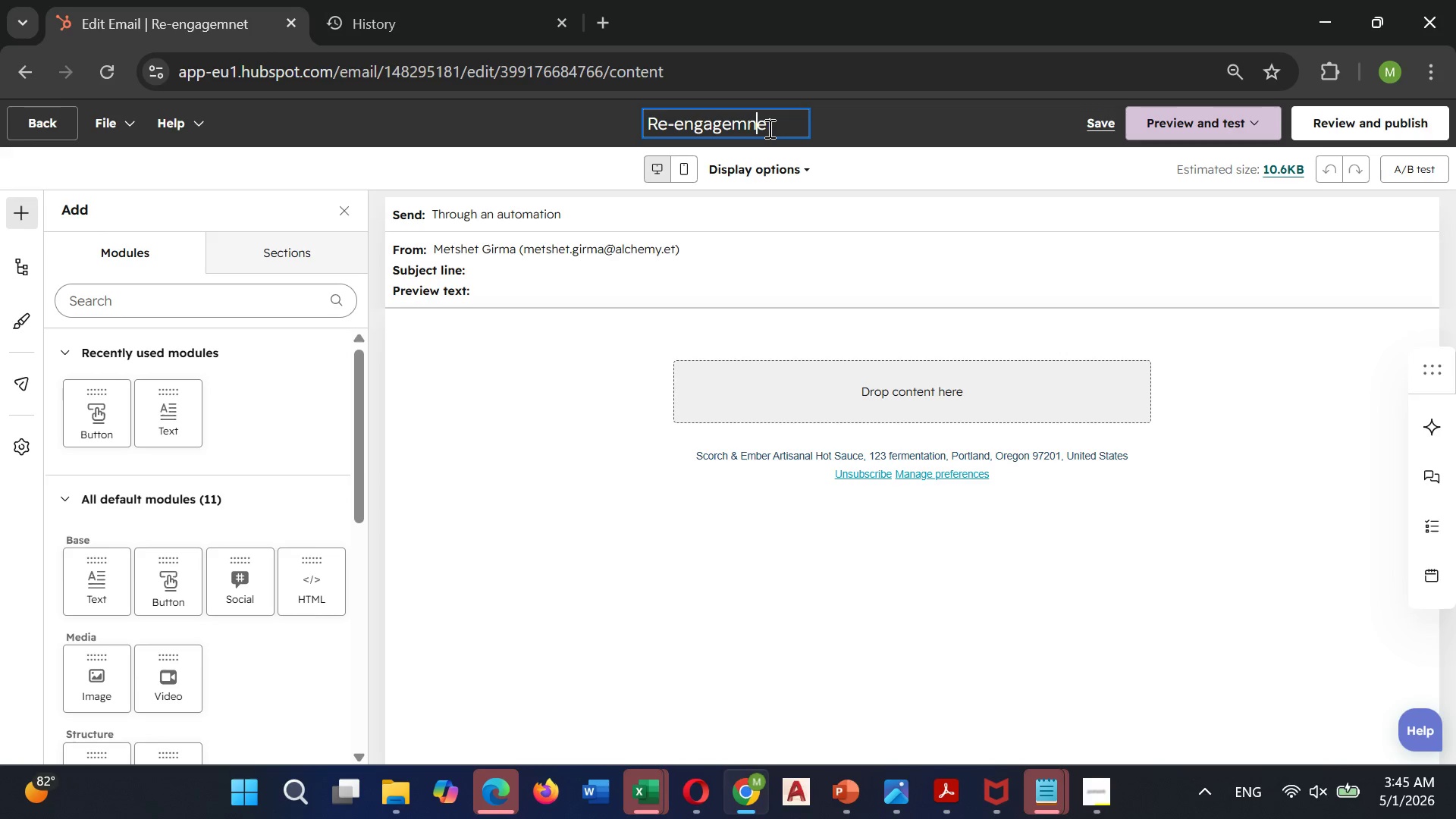 
key(ArrowRight)
 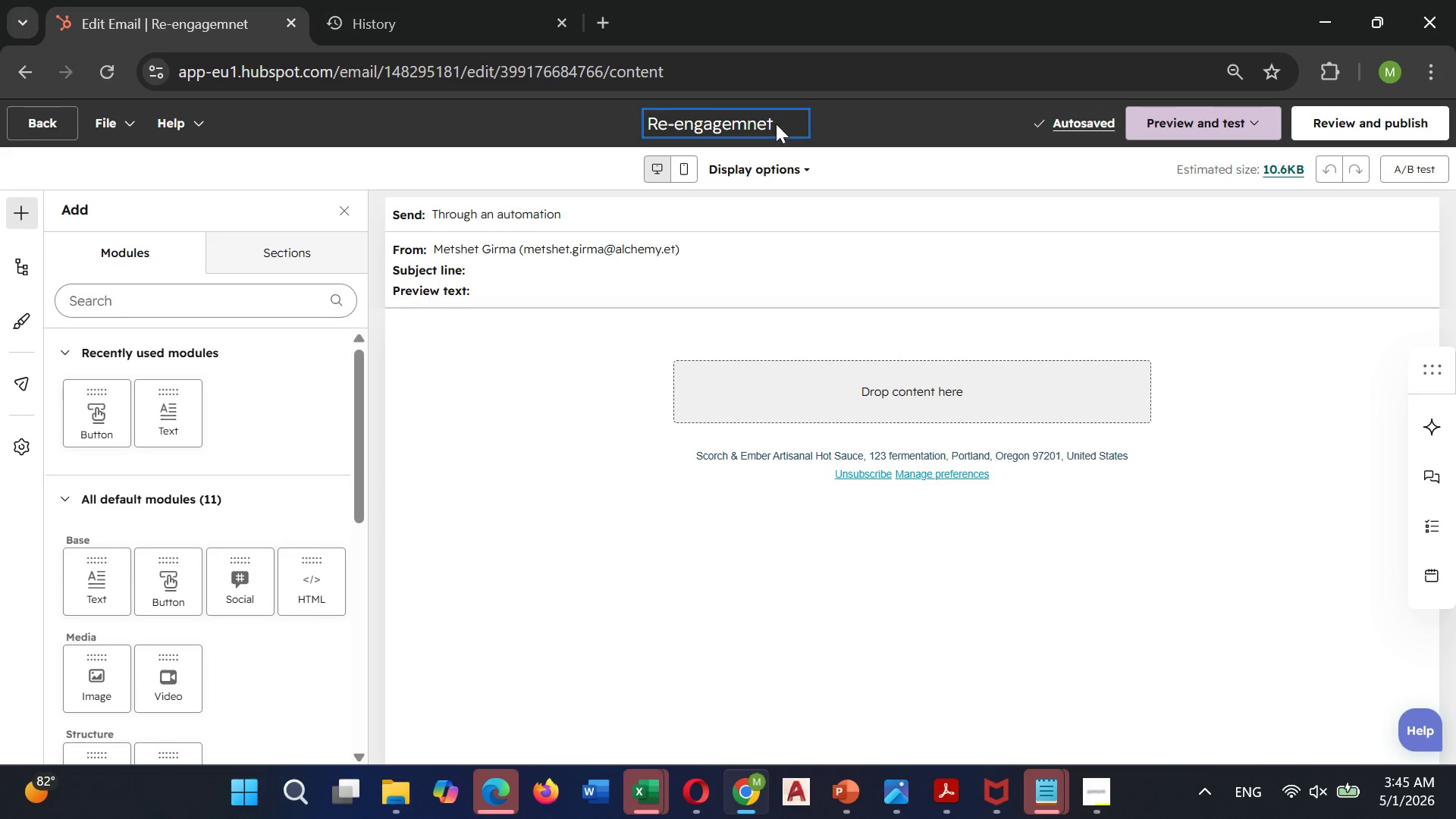 
wait(5.03)
 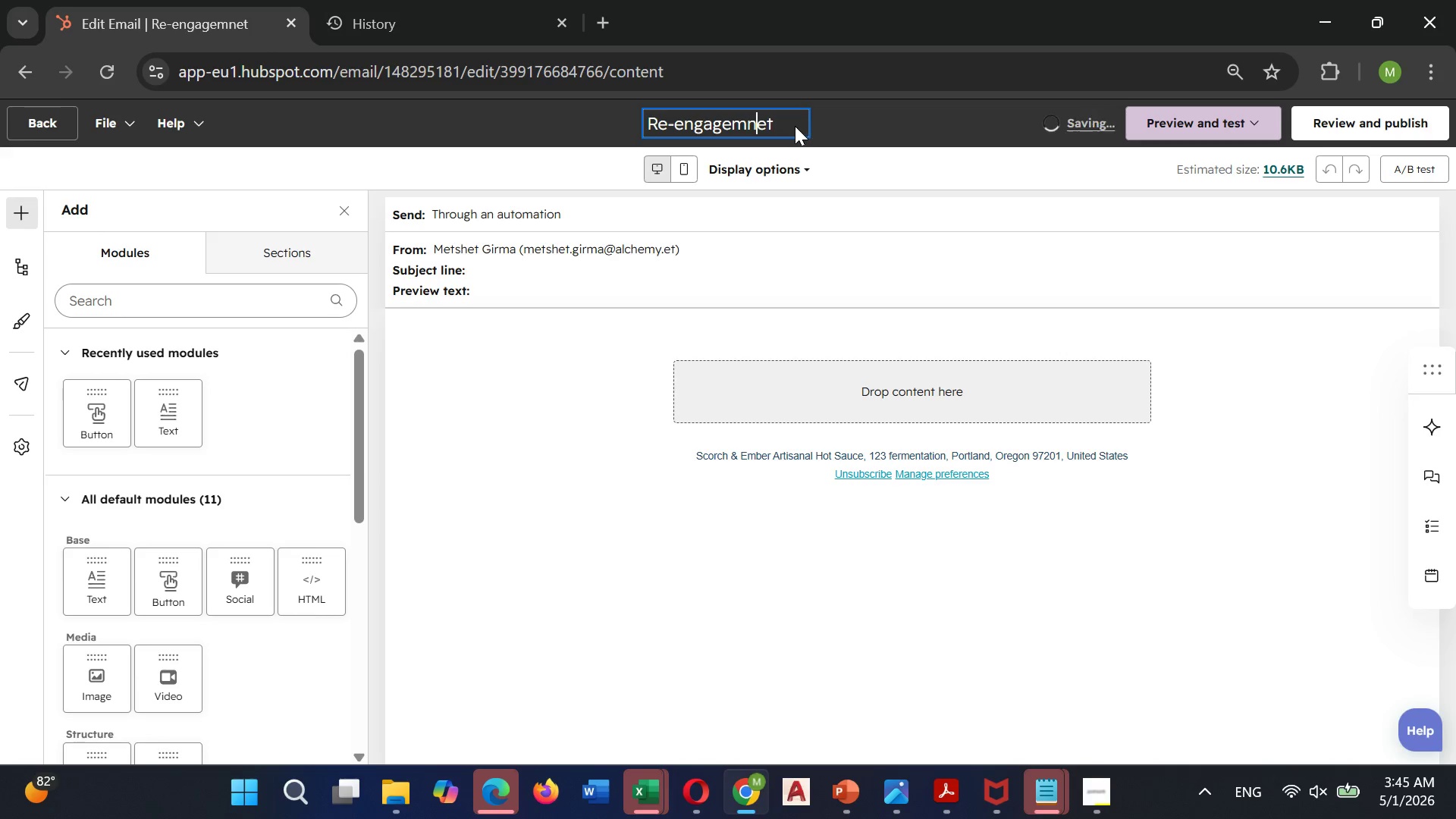 
left_click([767, 123])
 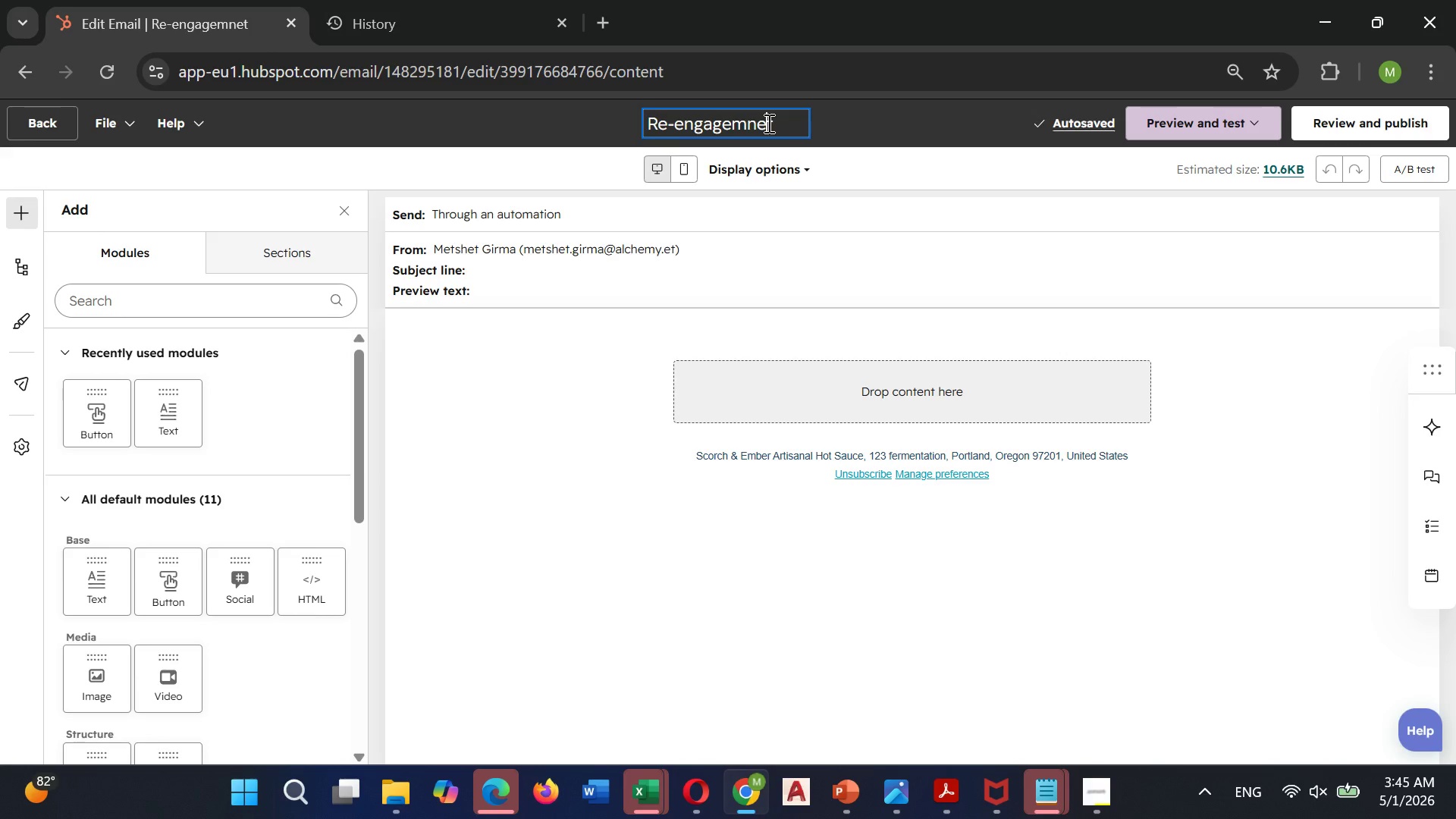 
key(Backspace)
 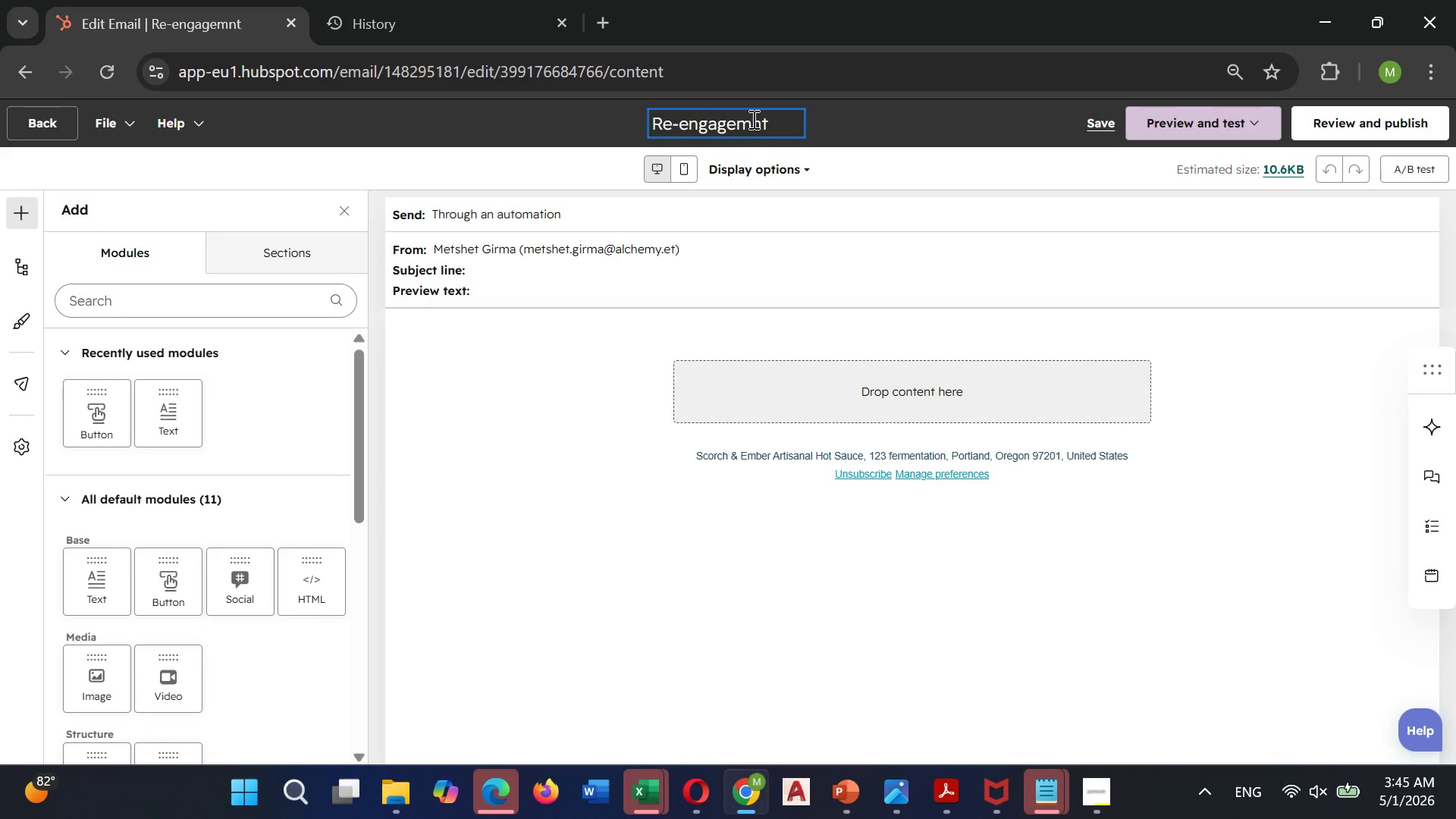 
left_click([752, 121])
 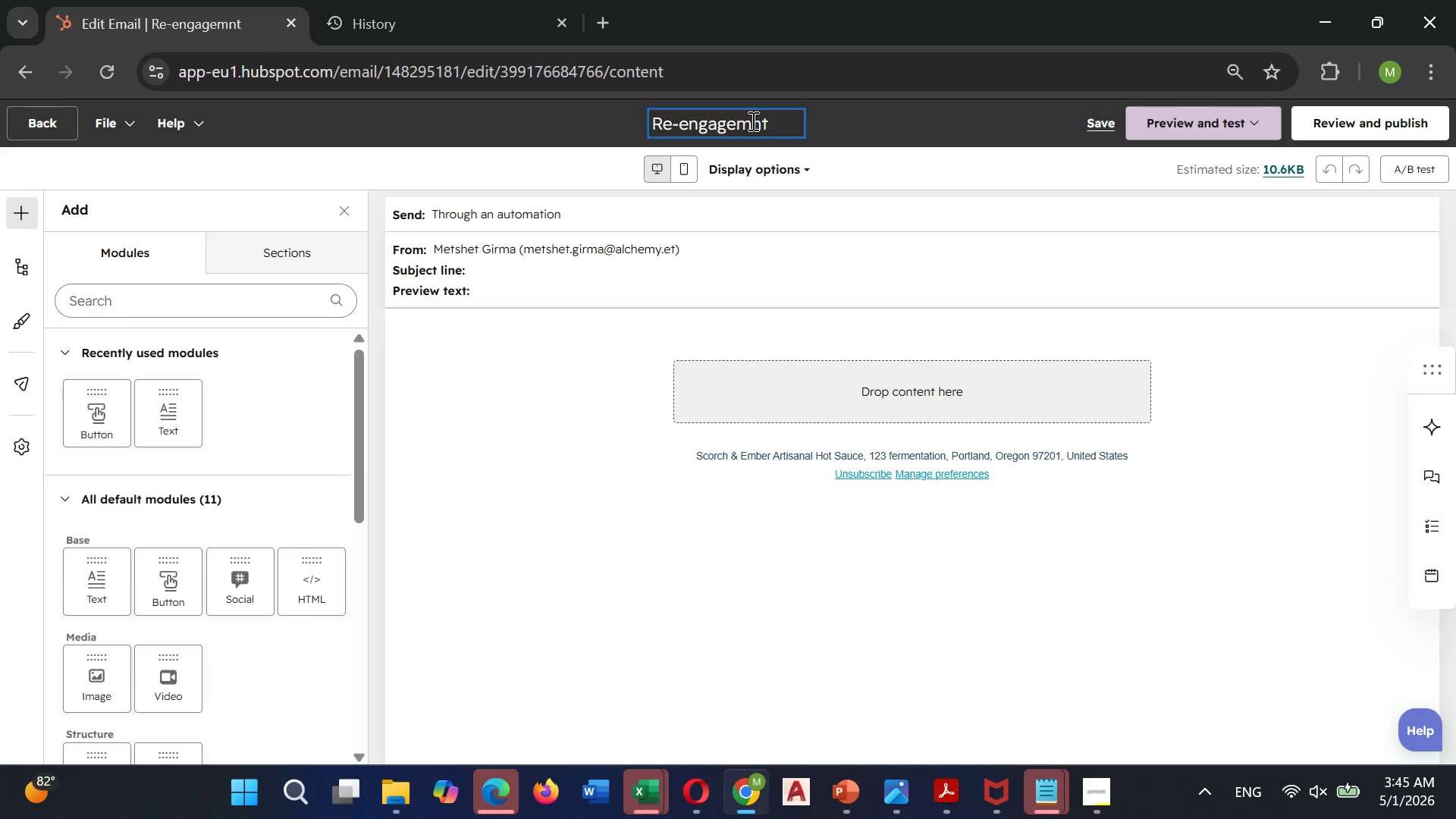 
key(E)
 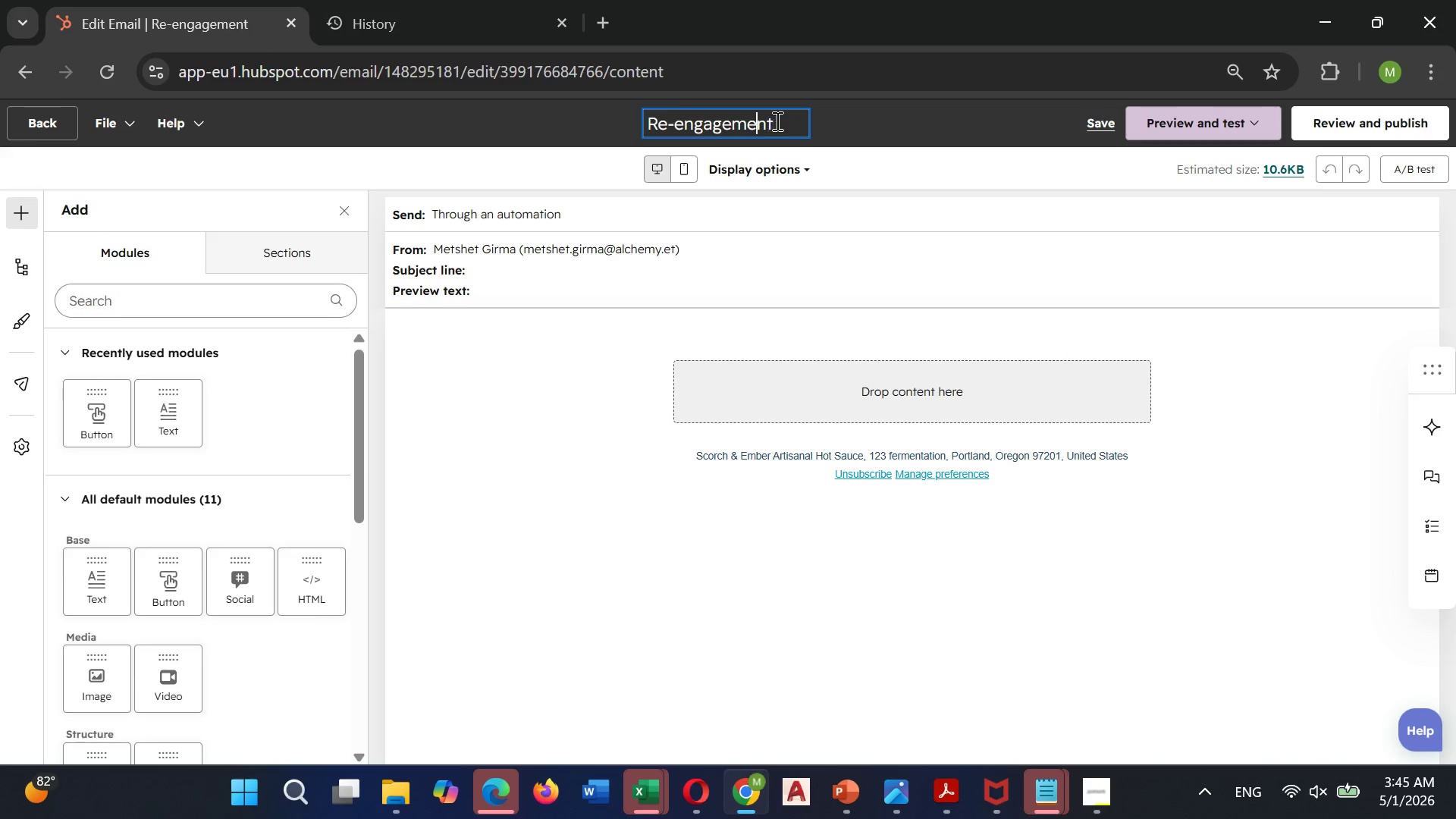 
left_click([783, 121])
 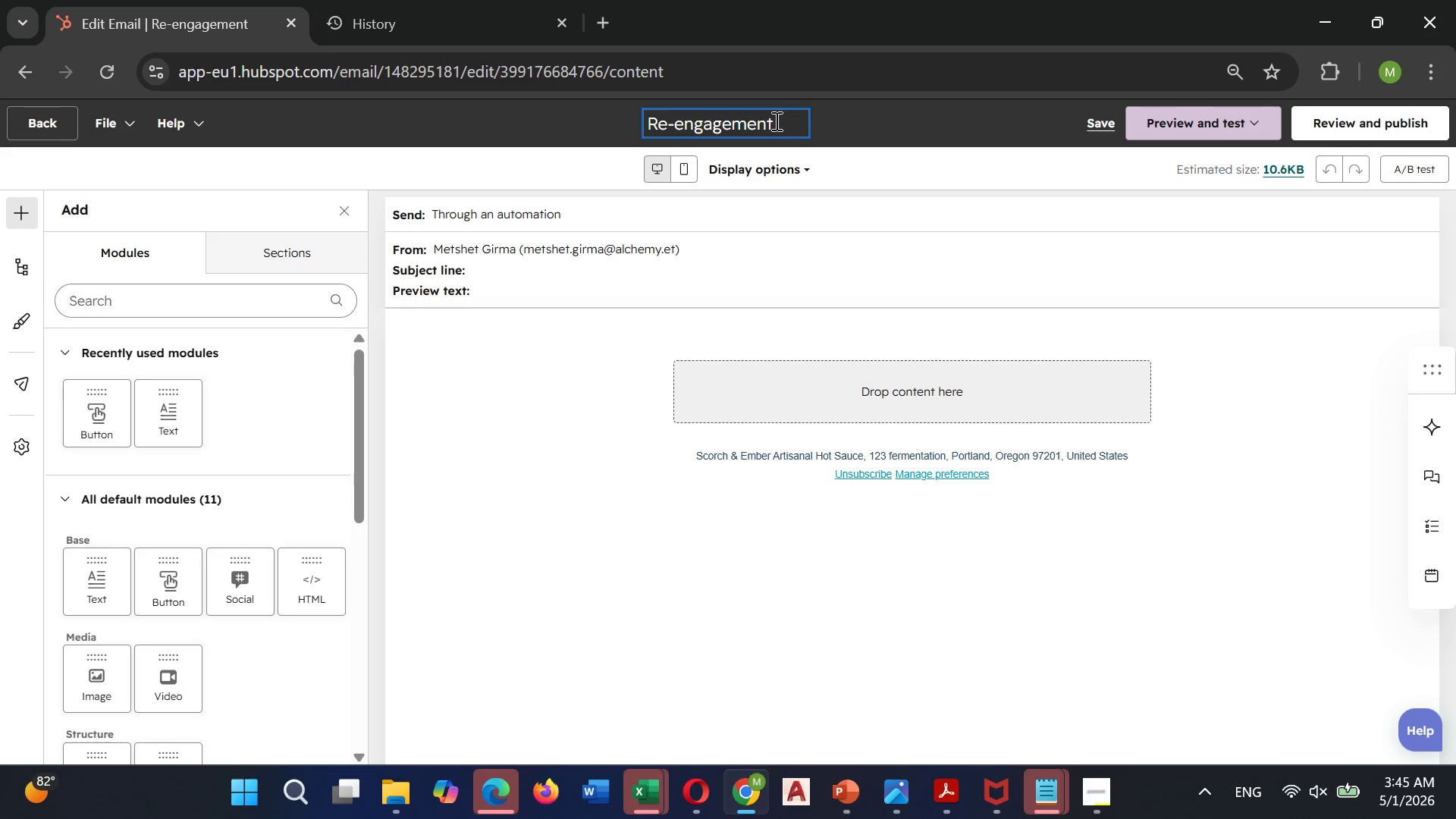 
left_click([775, 121])
 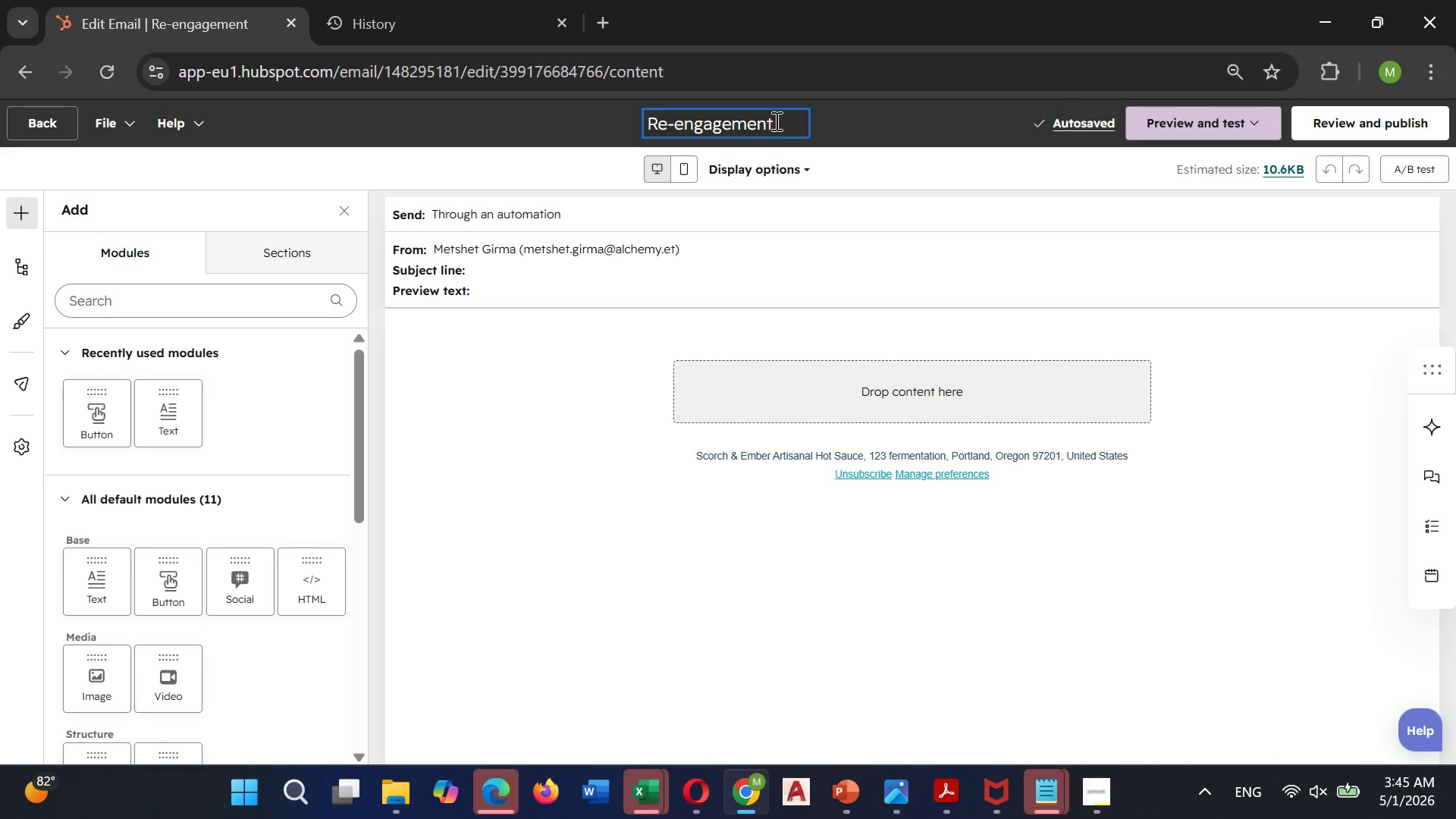 
wait(5.25)
 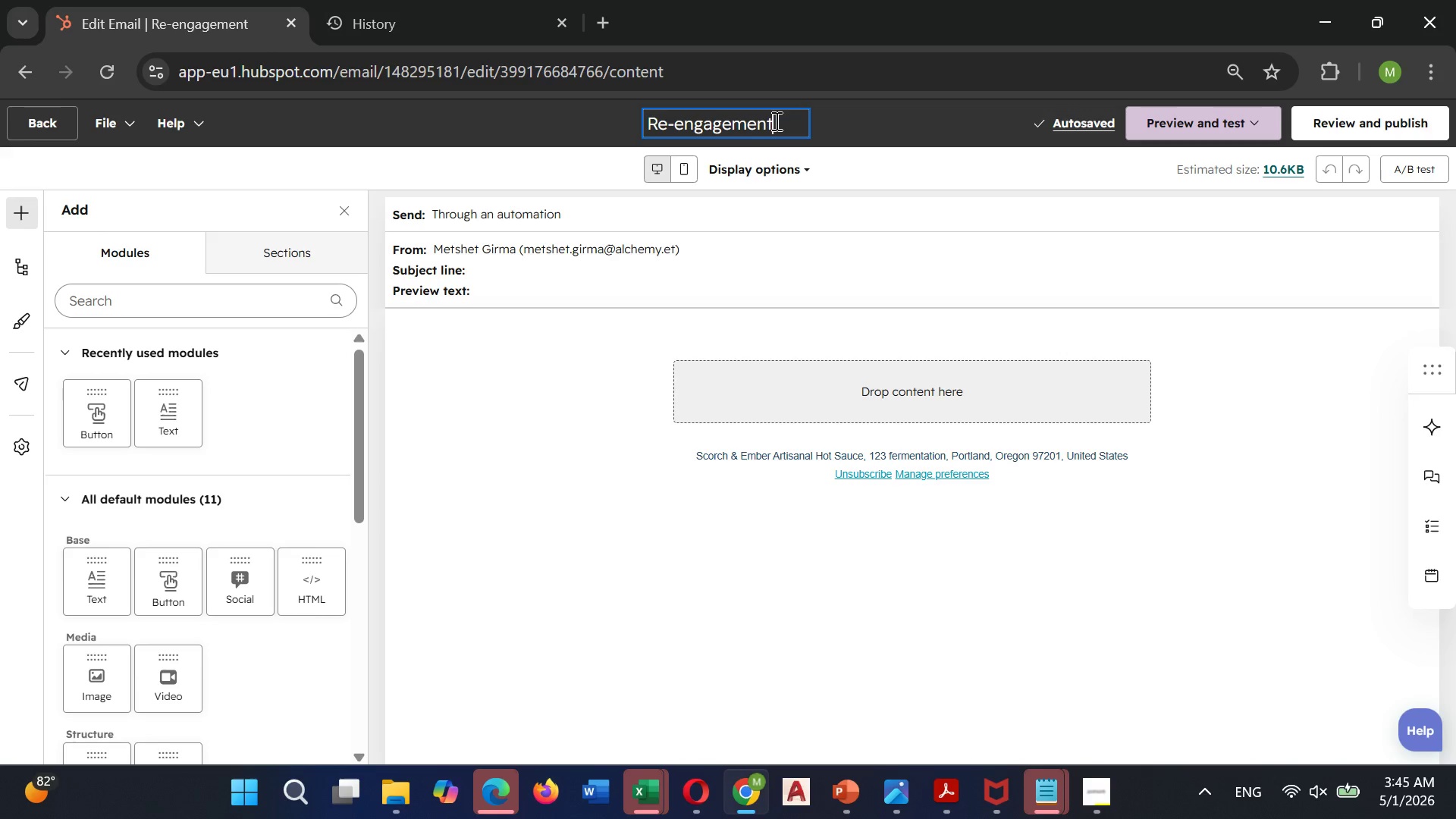 
type( EMail 6 - FInal URgency)
 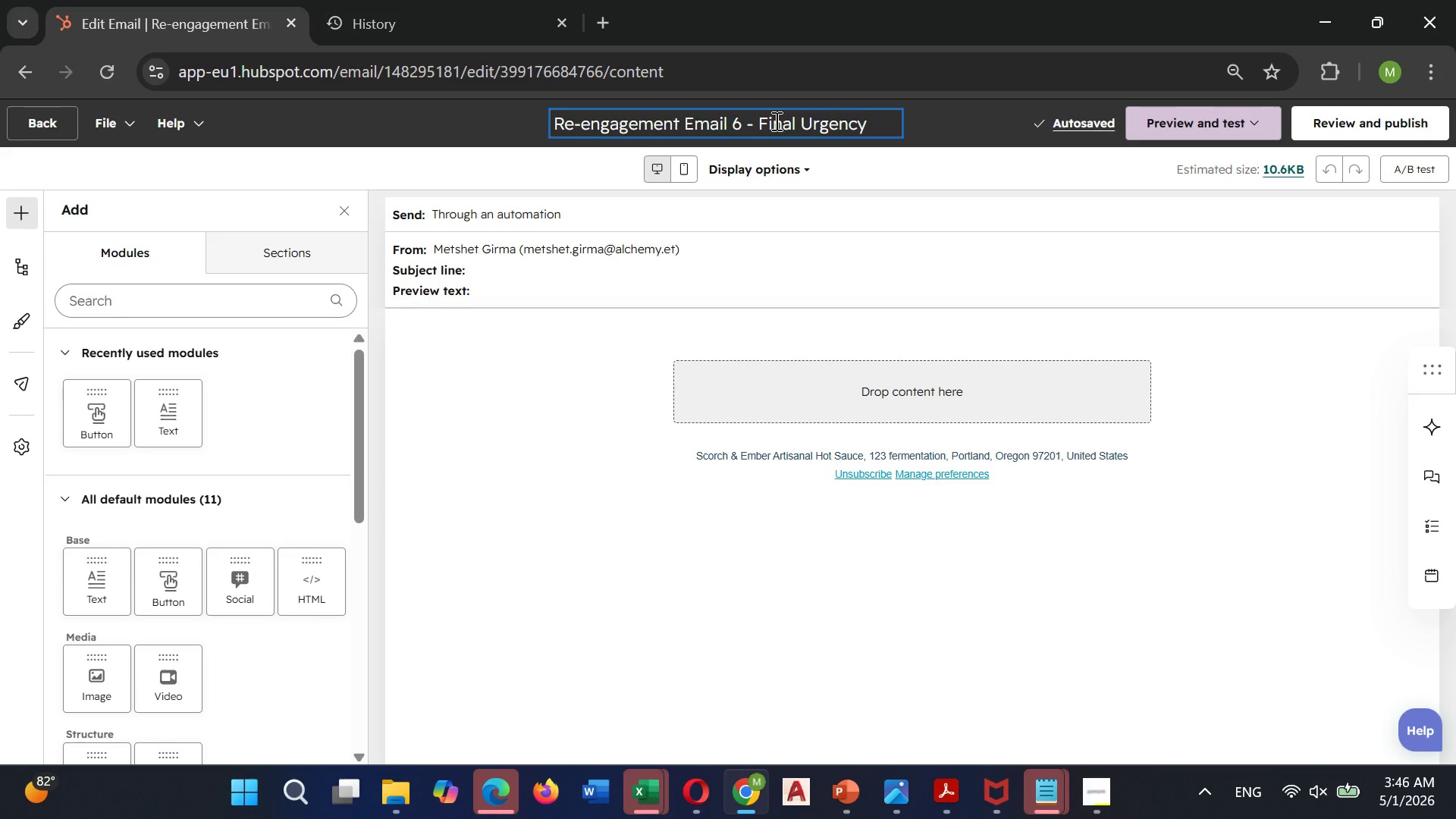 
wait(5.34)
 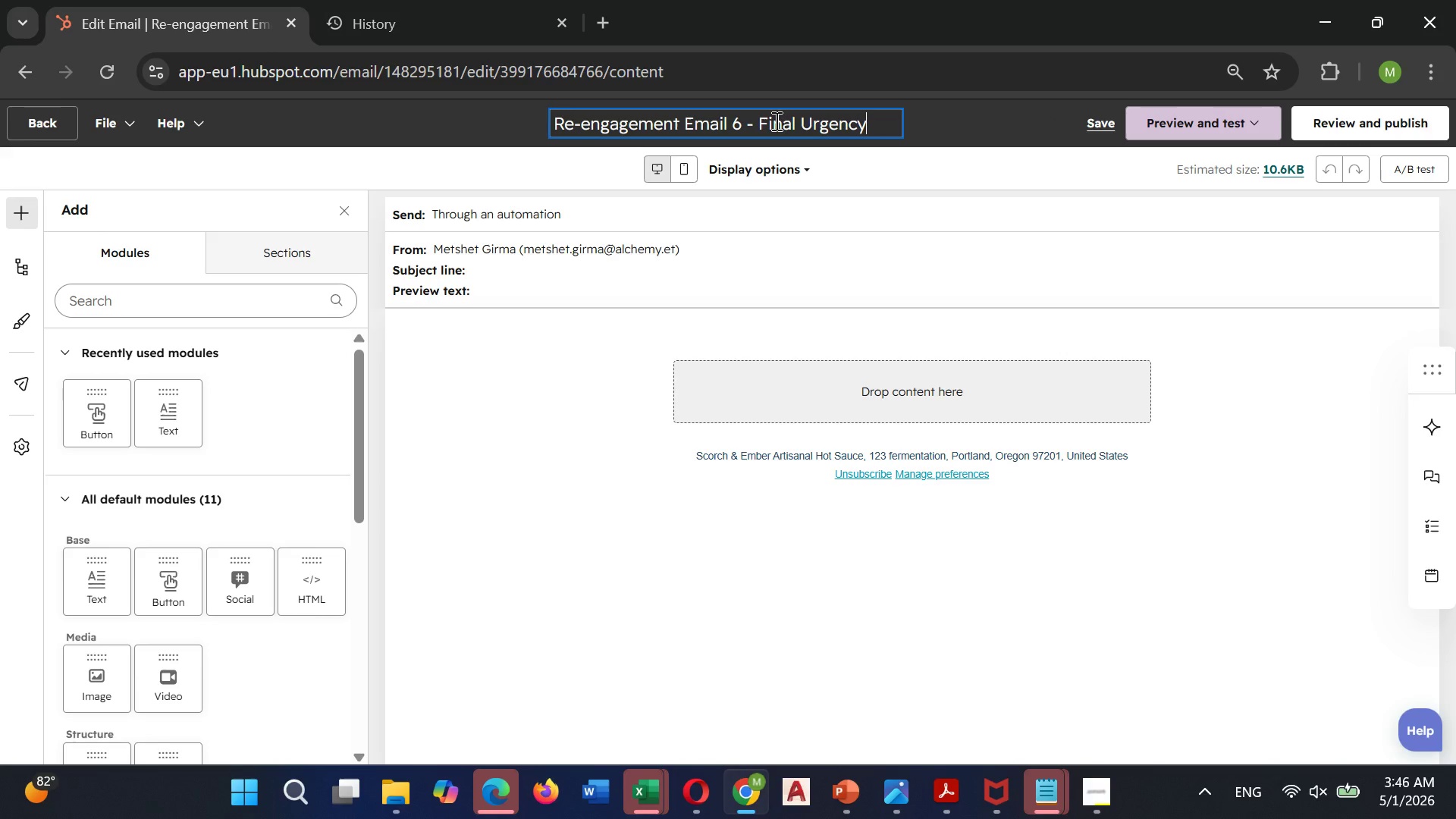 
left_click([583, 246])
 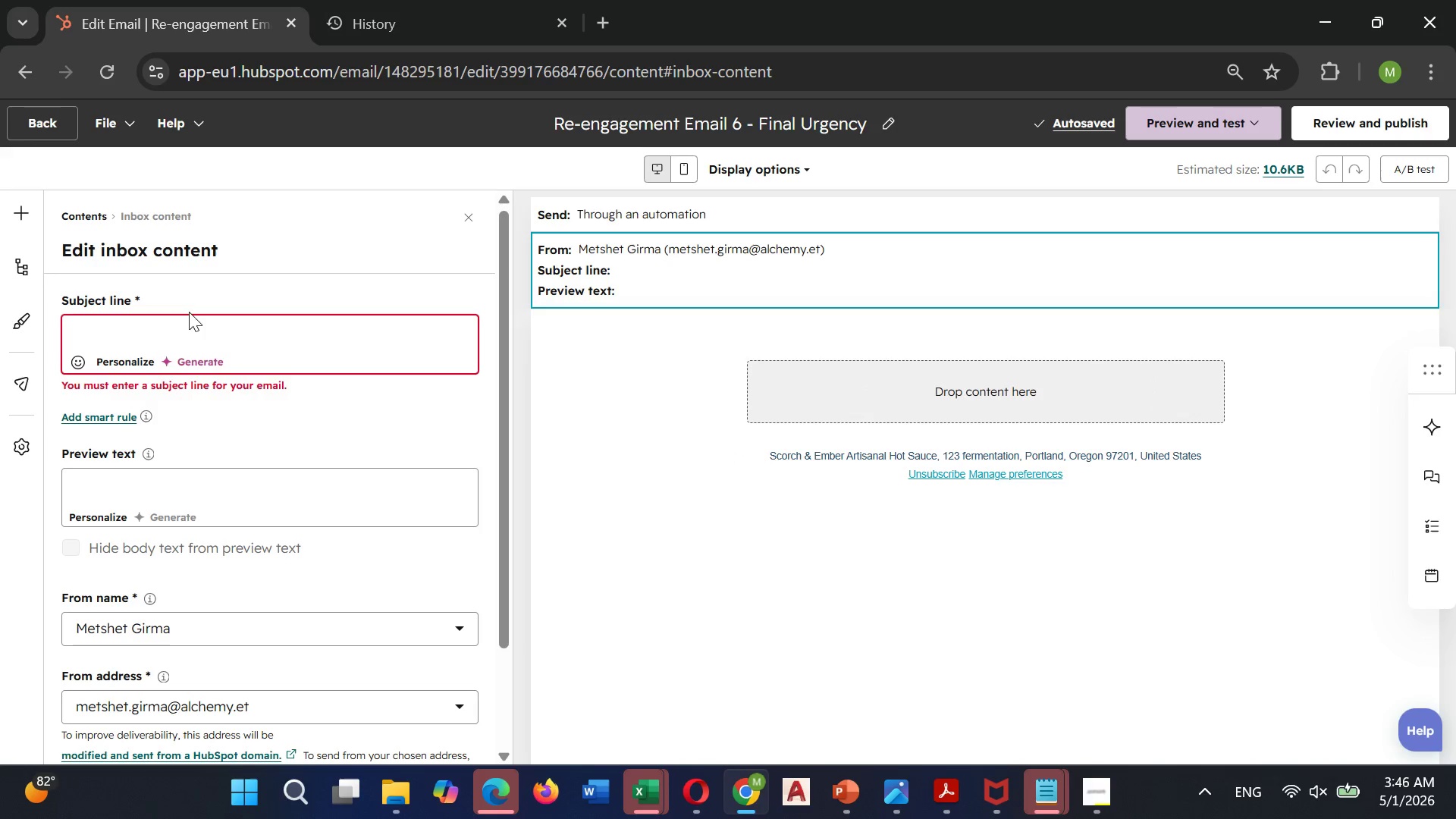 
left_click([186, 317])
 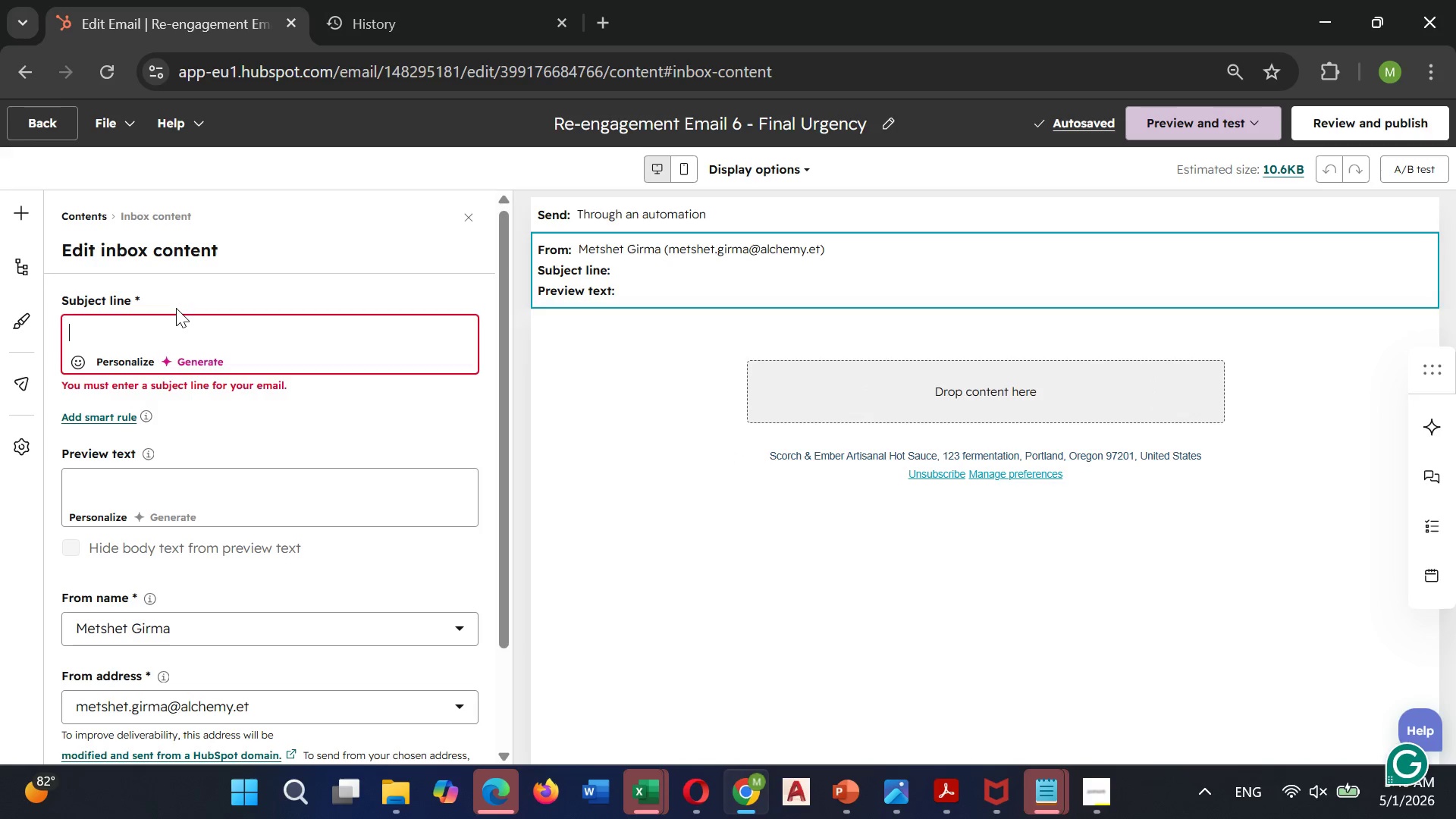 
wait(5.7)
 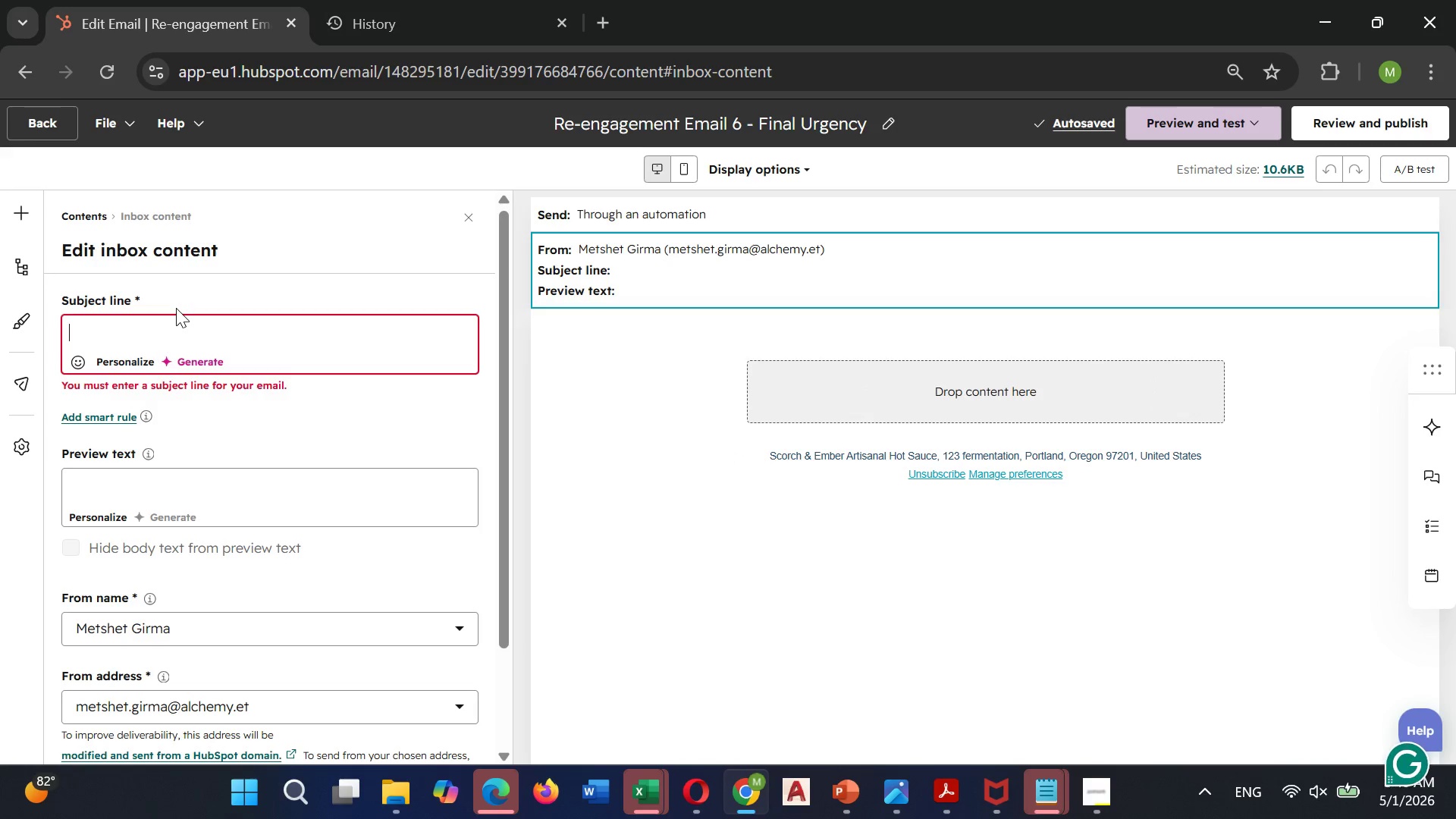 
type(Final chance: Book your design consultation)
 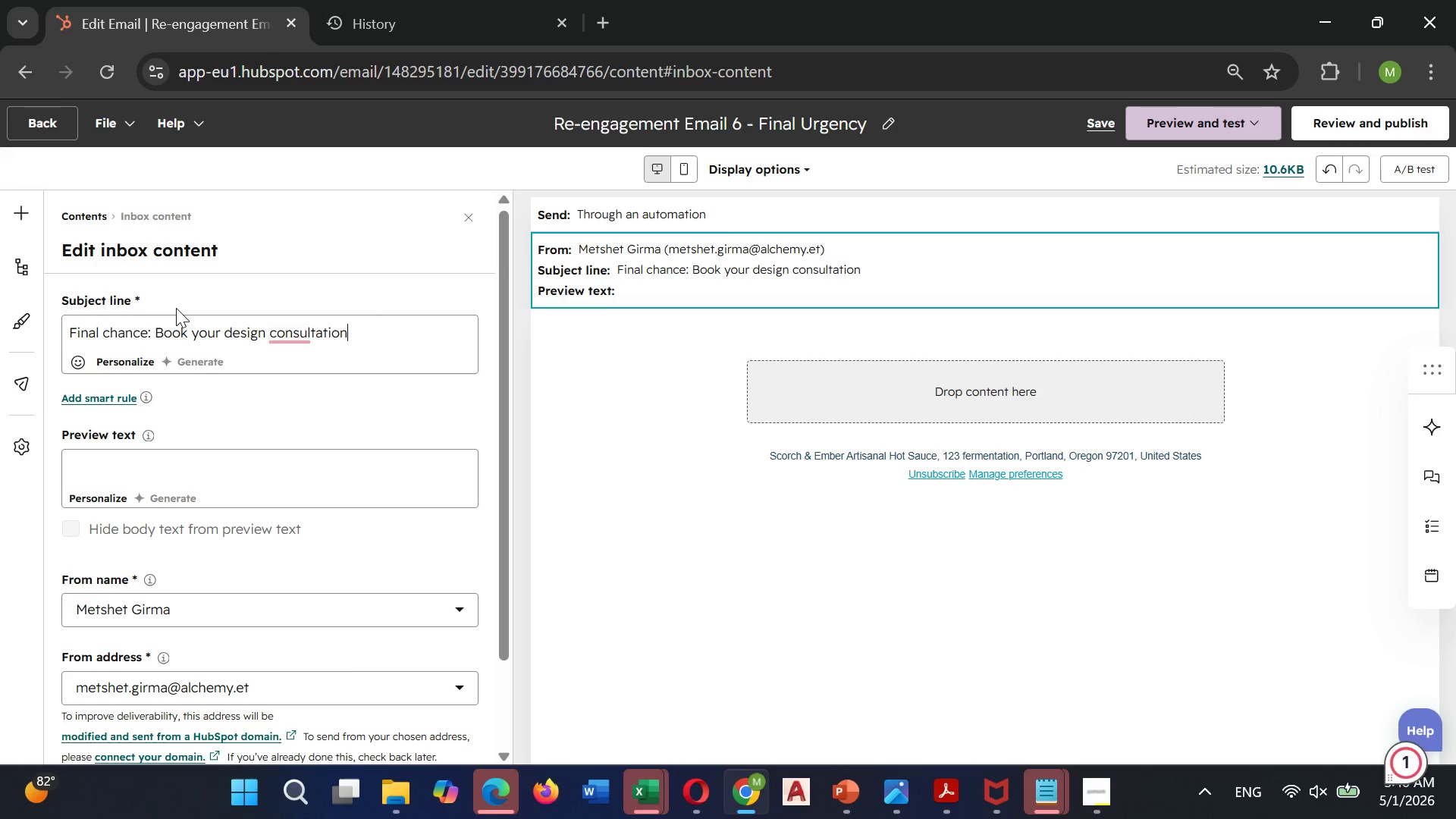 
key(Space)
 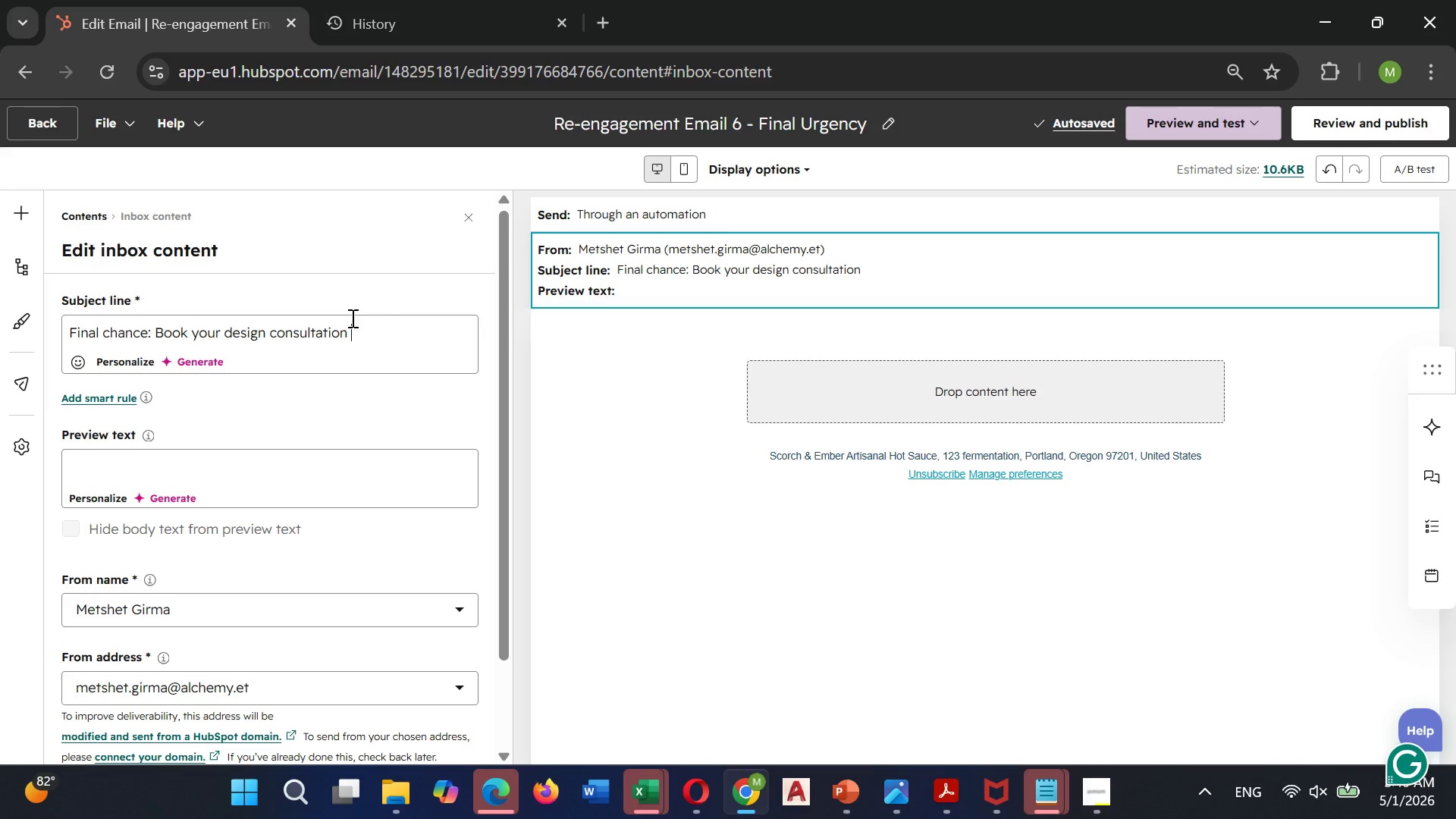 
wait(12.48)
 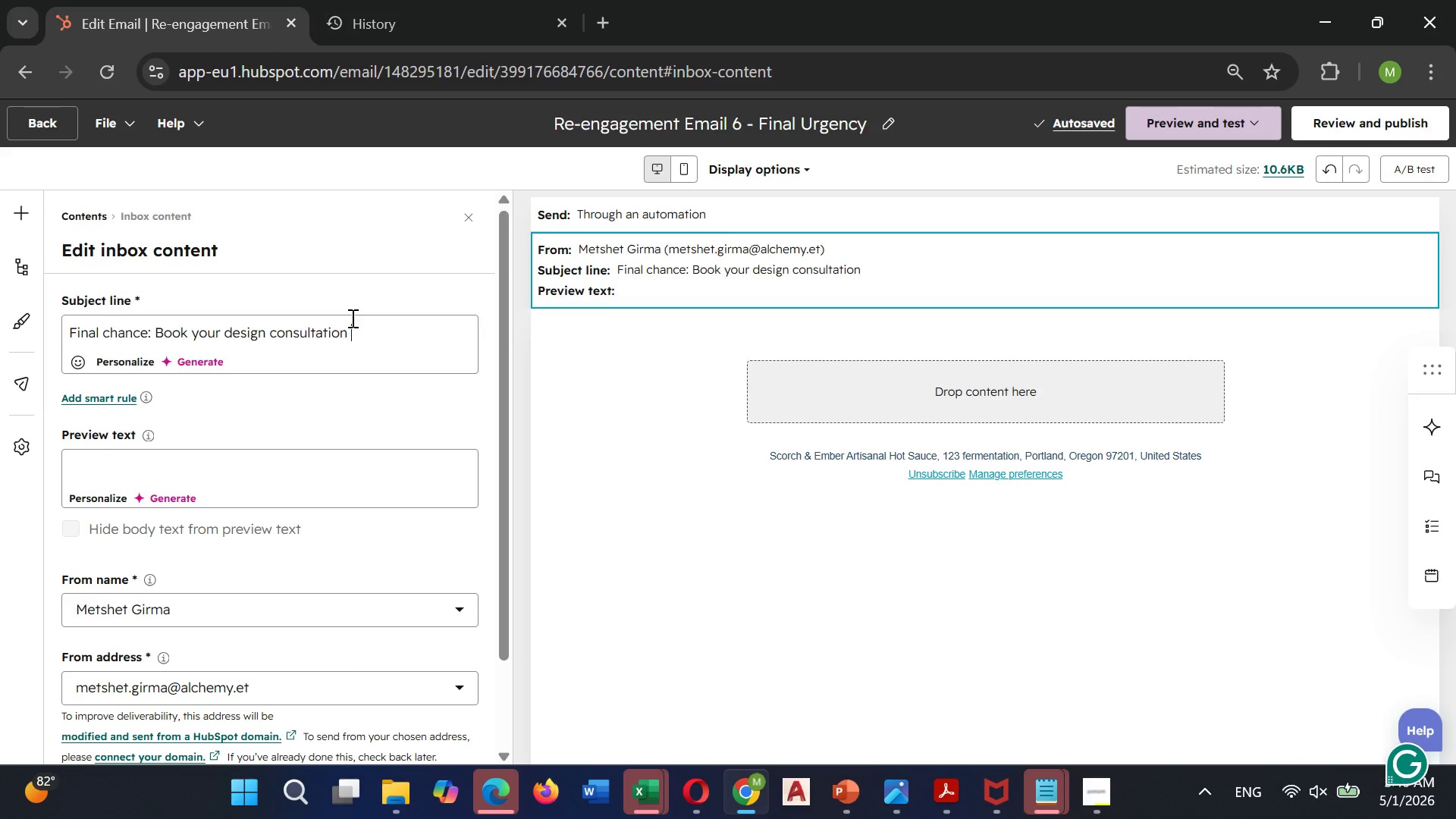 
type(this week)
 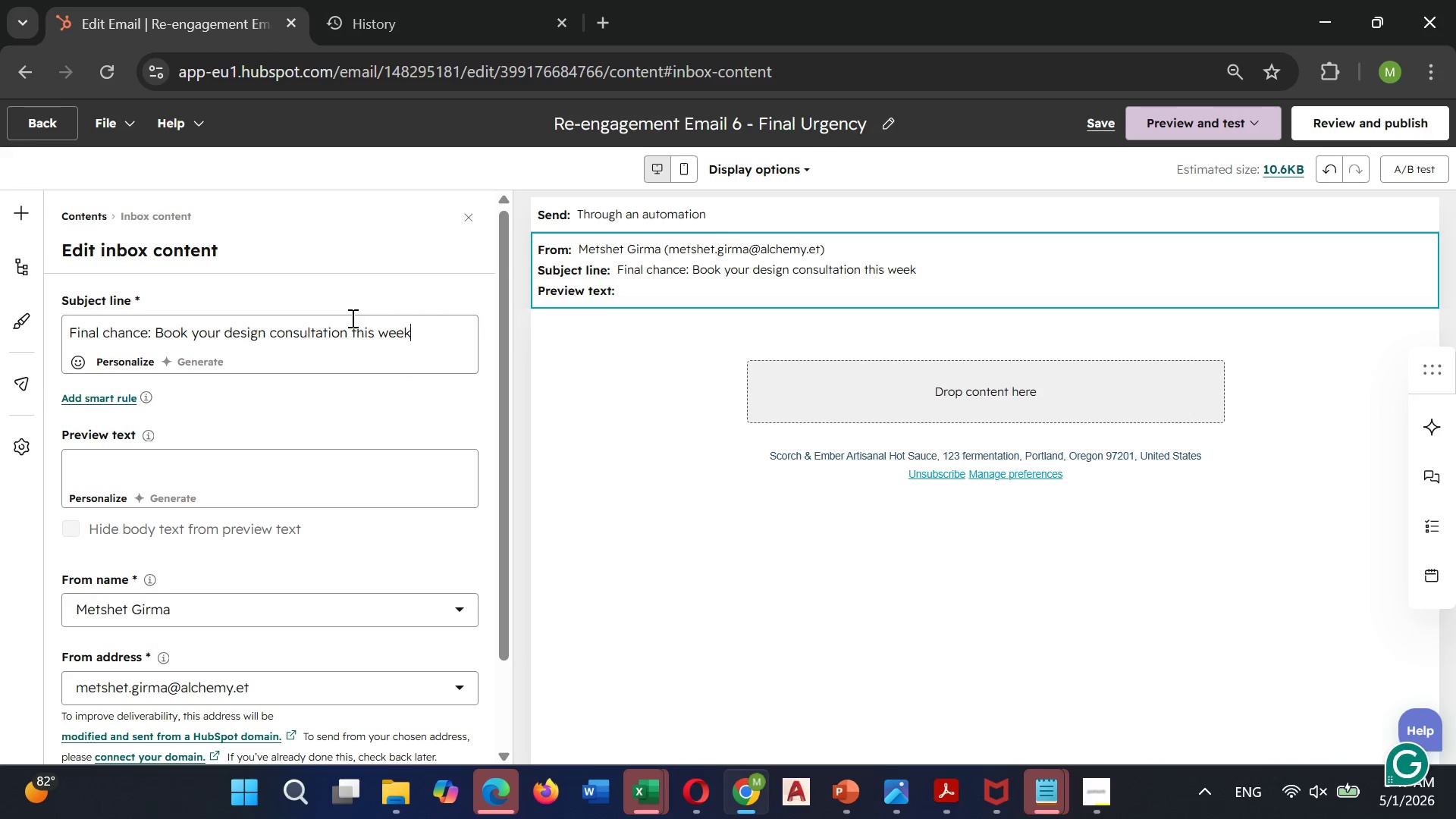 
left_click([203, 471])
 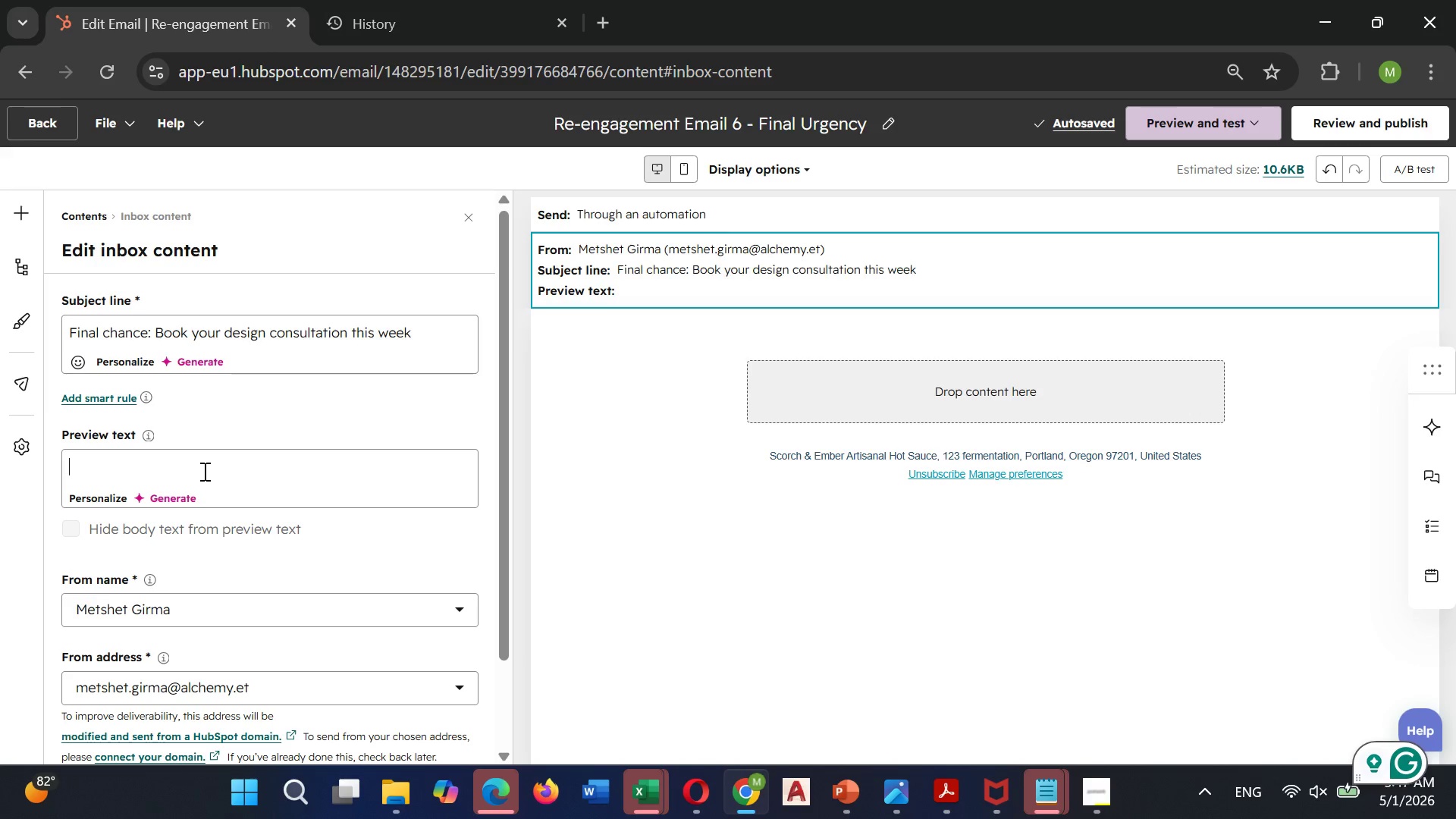 
type(Your free hardware upgrade offer expires soom)
key(Backspace)
type(n)
 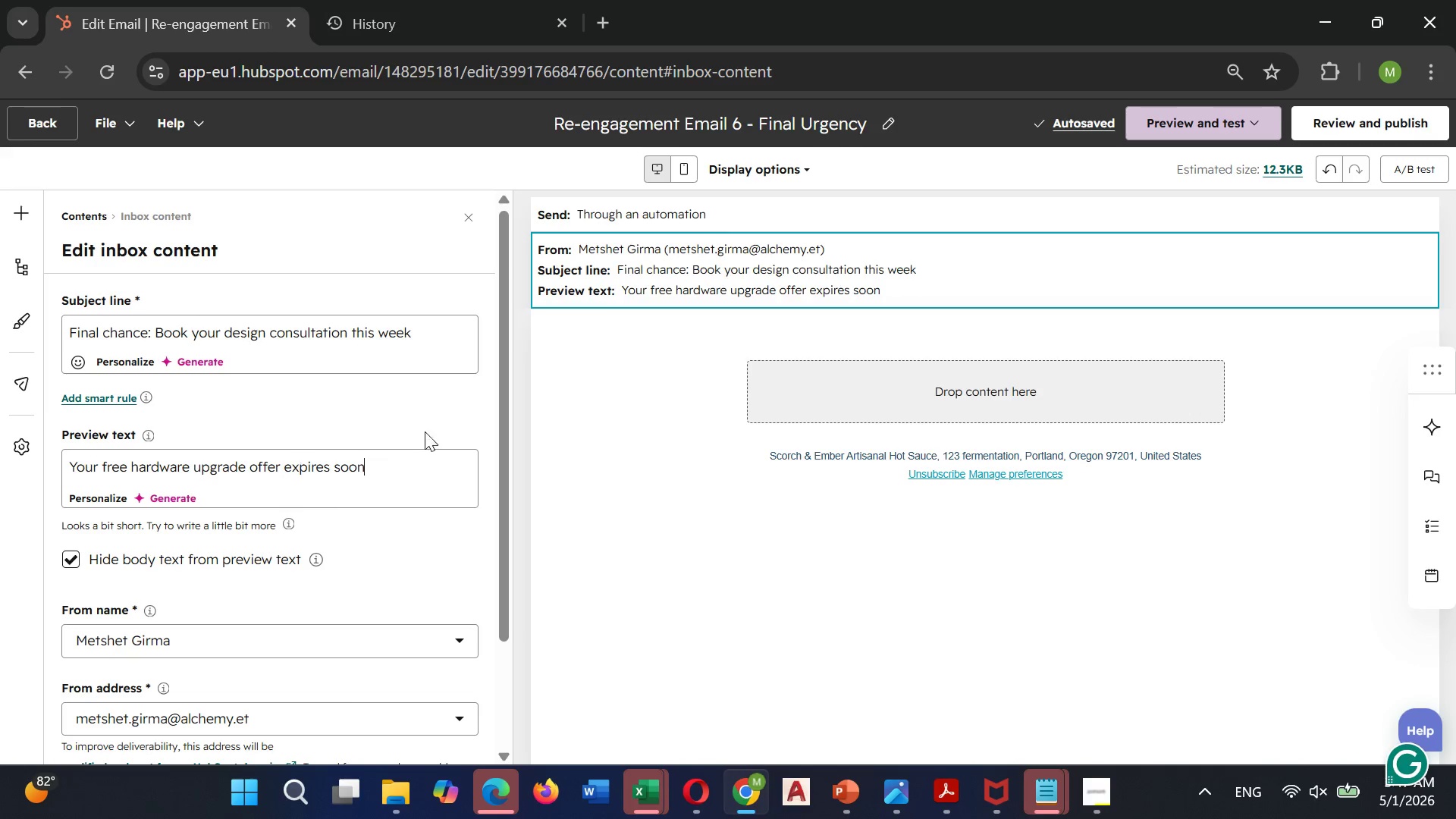 
wait(6.22)
 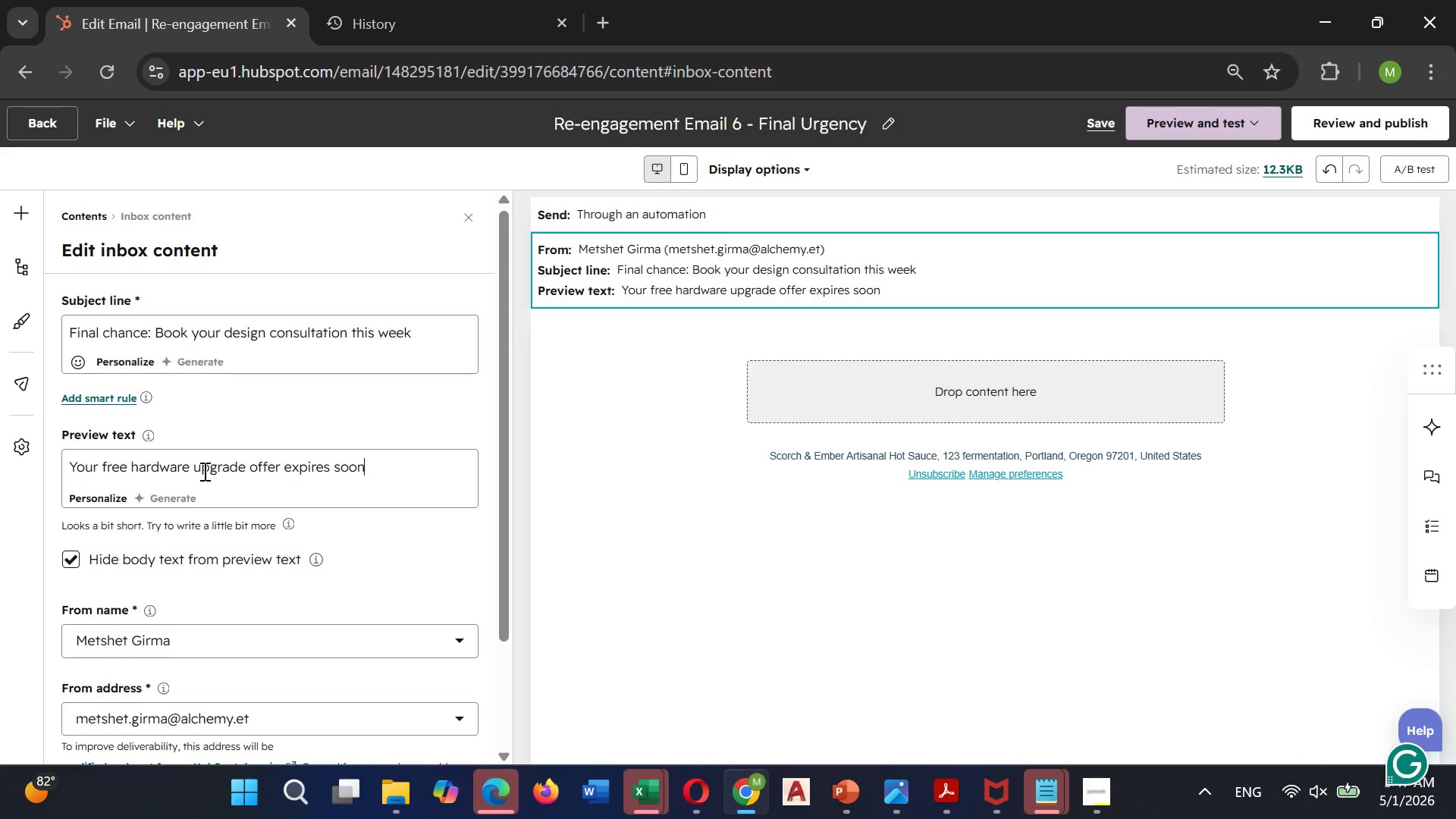 
left_click([805, 404])
 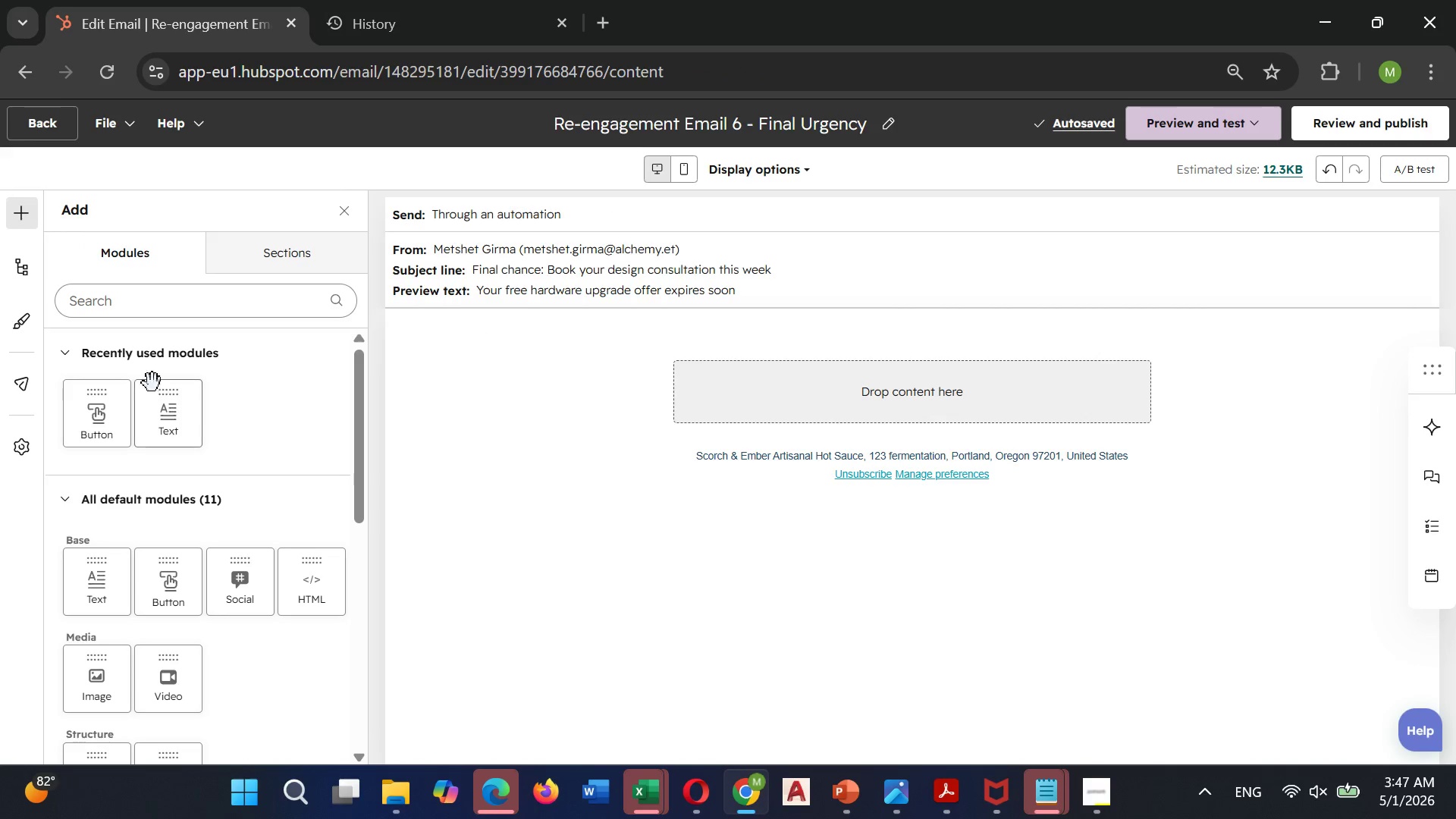 
left_click_drag(start_coordinate=[159, 399], to_coordinate=[788, 375])
 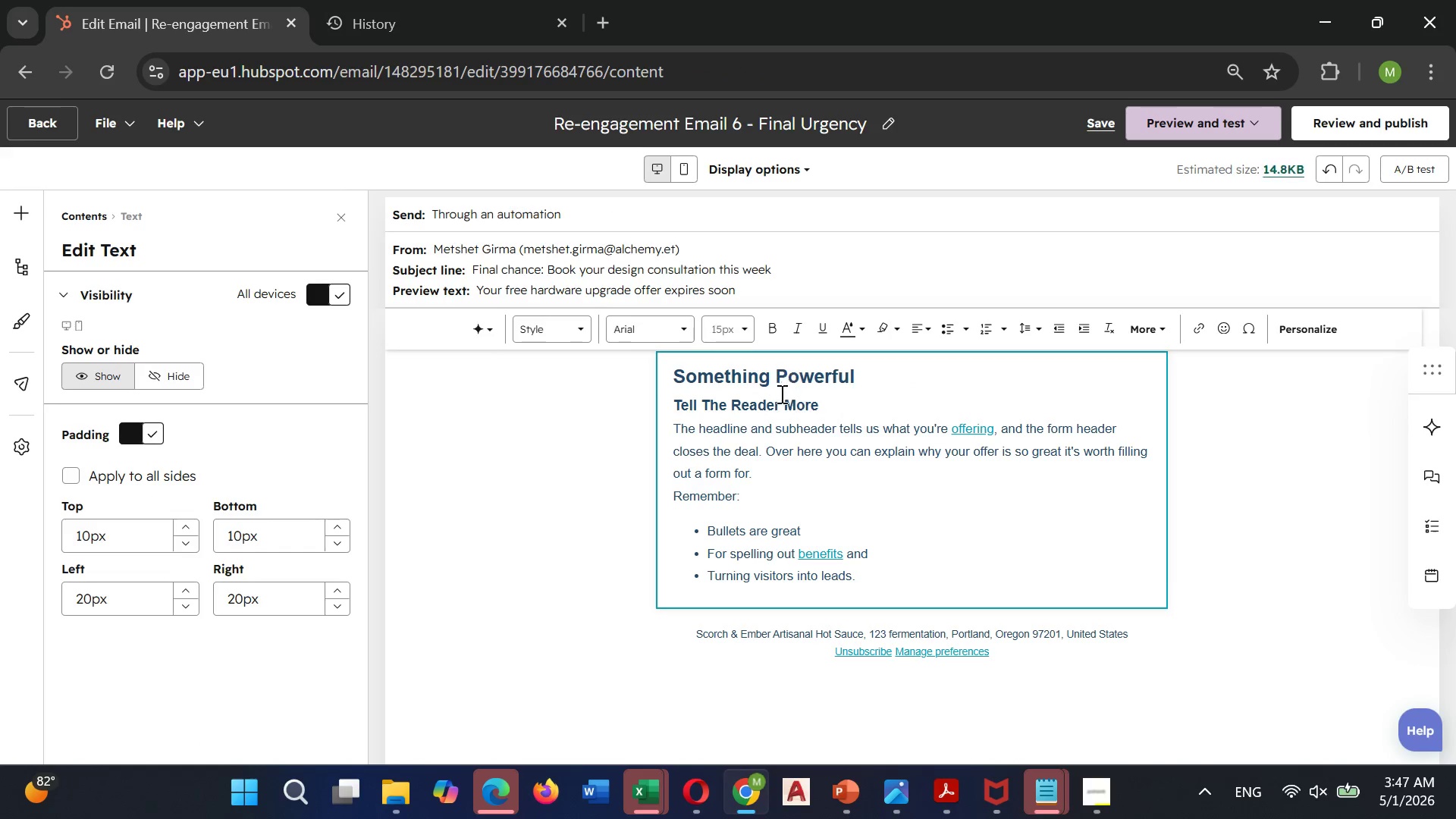 
left_click([774, 407])
 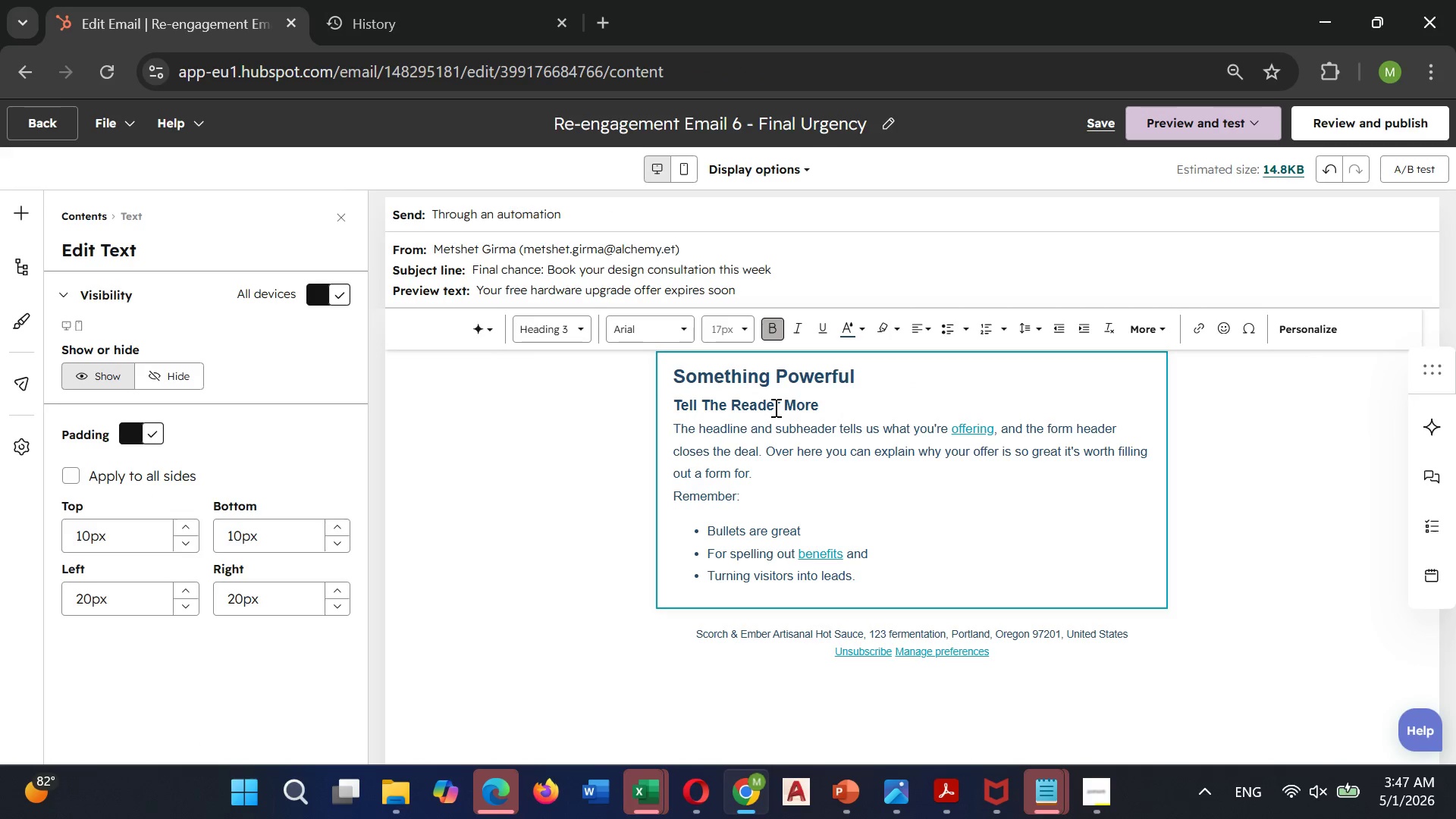 
key(Control+ControlLeft)
 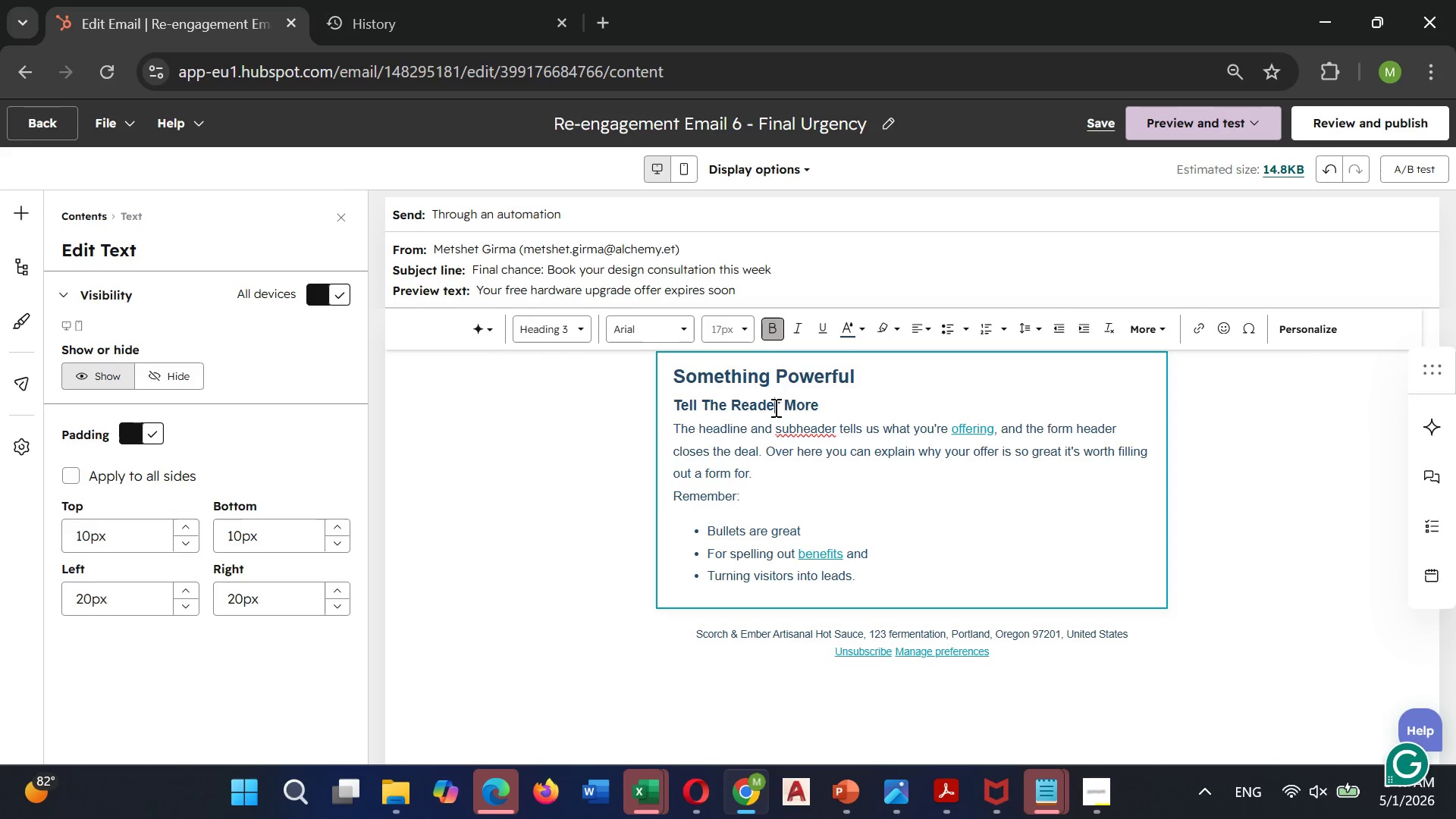 
key(Control+A)
 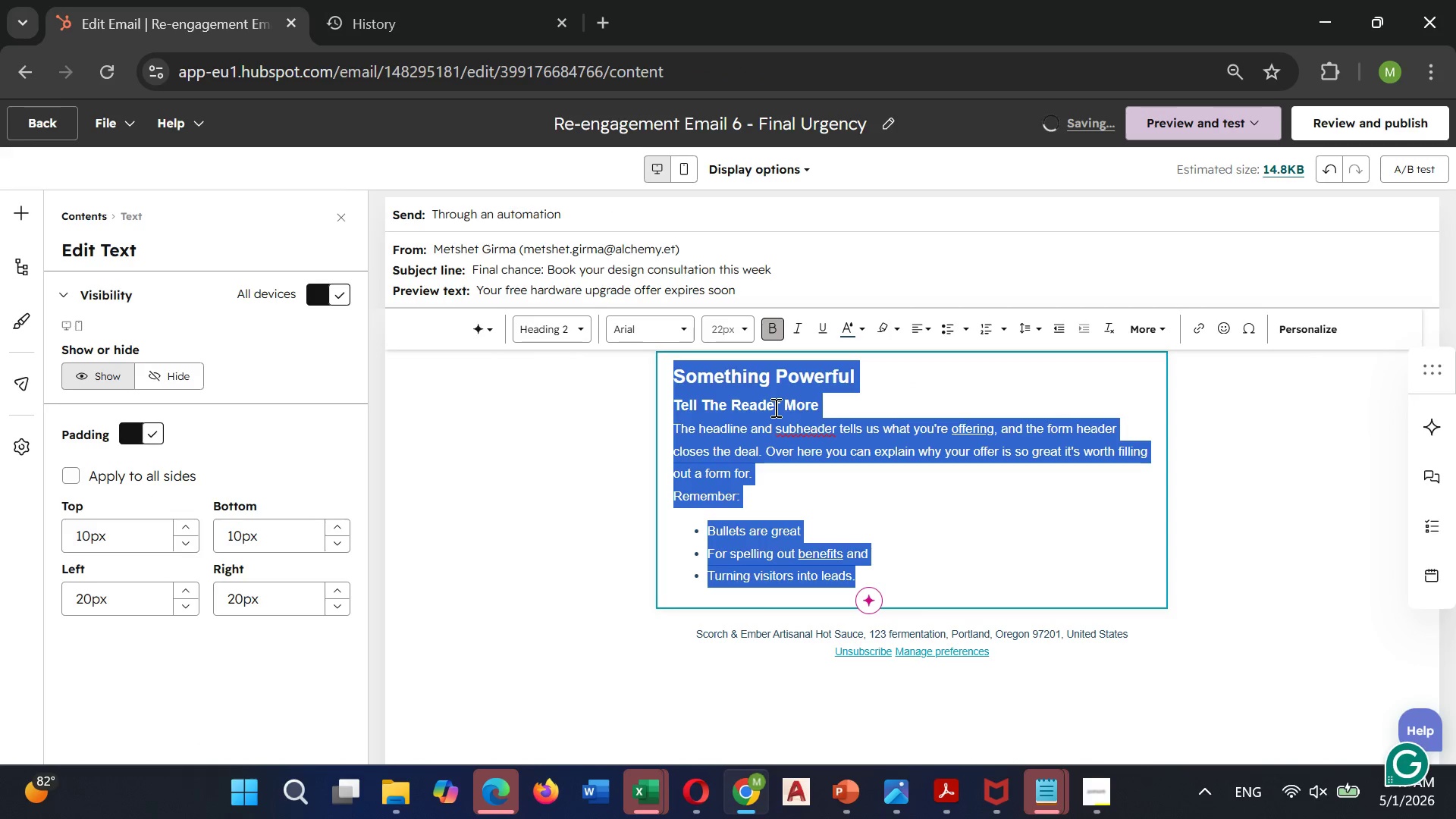 
key(Backspace)
 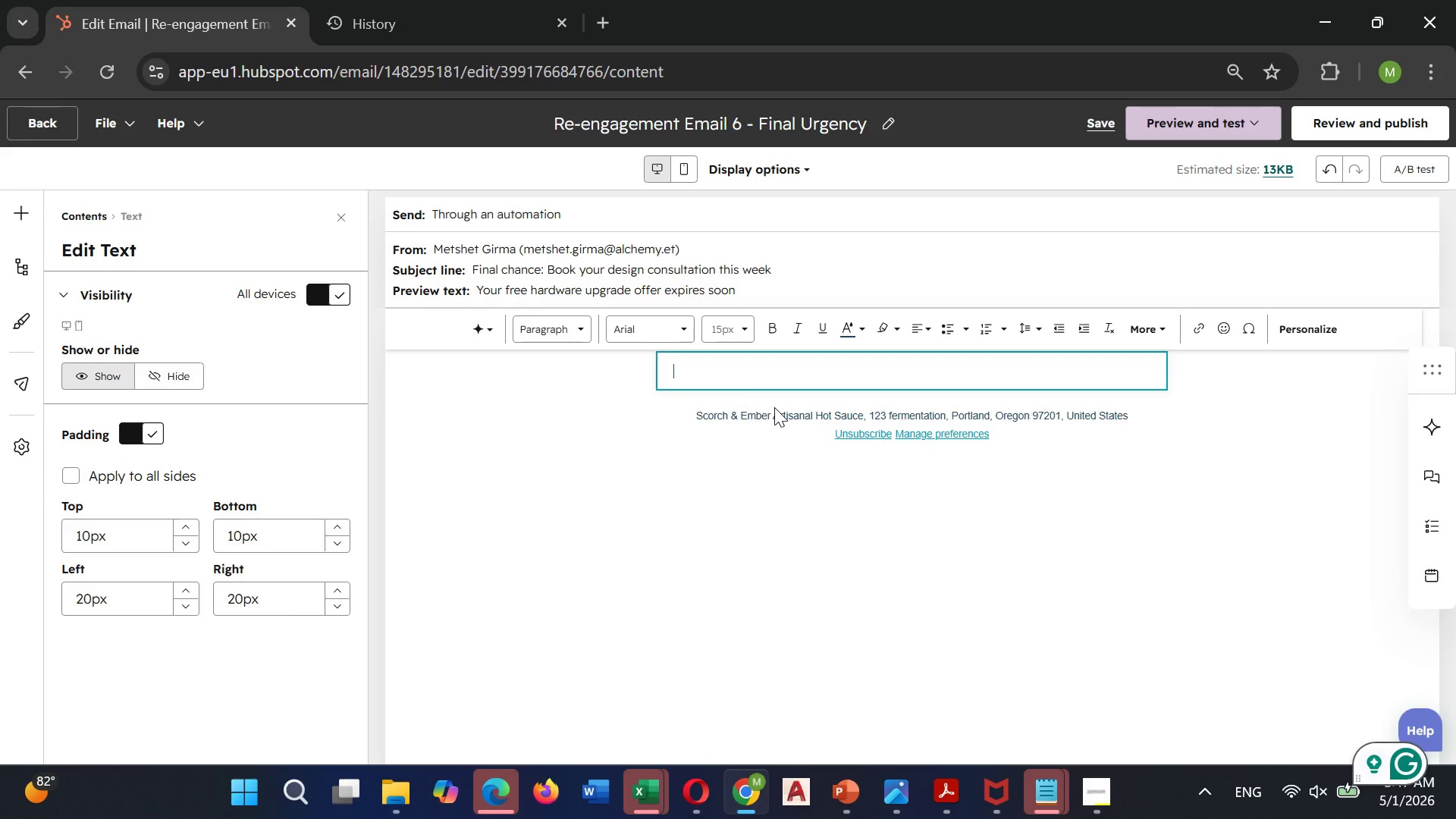 
type(Hi )
 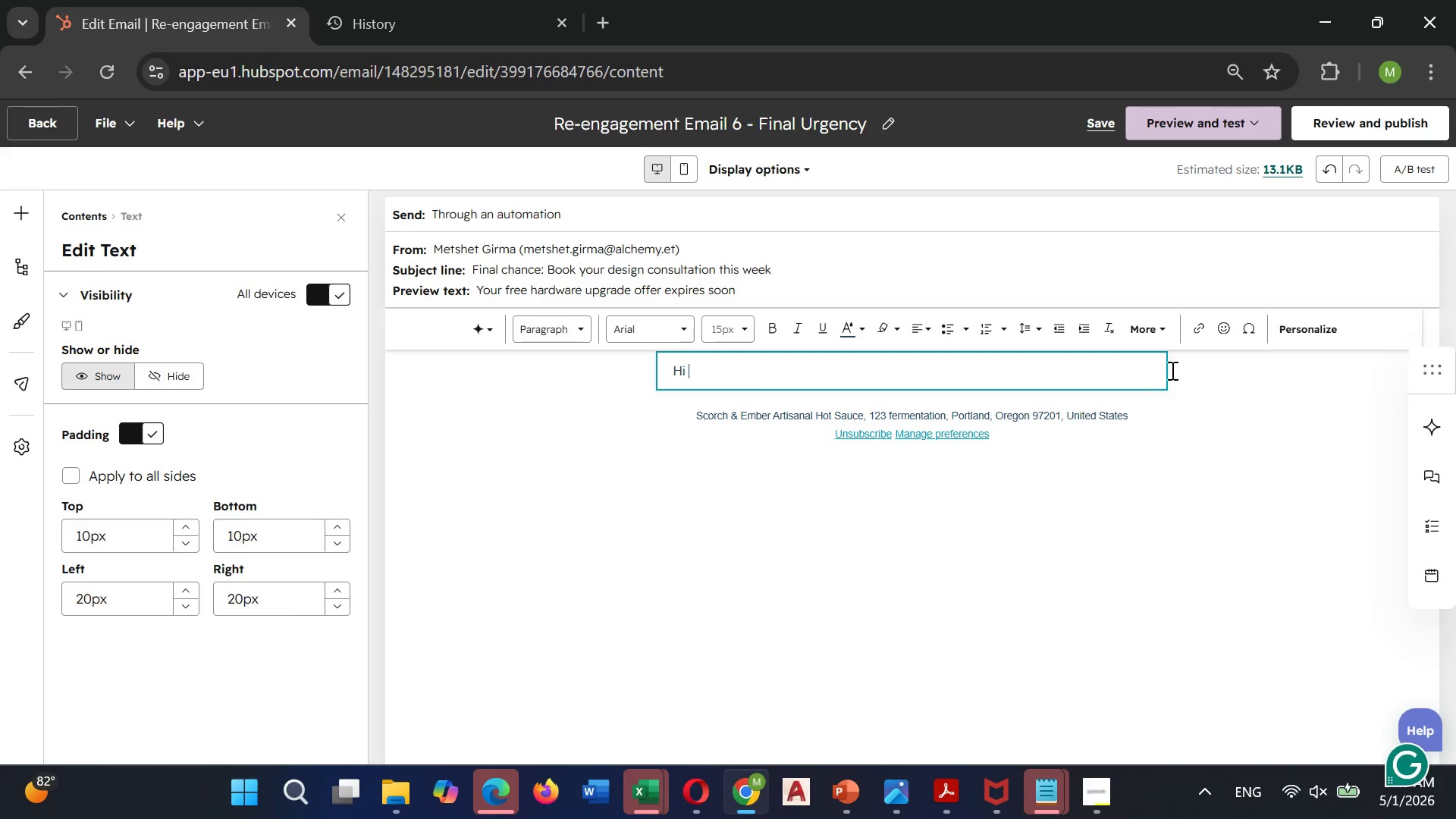 
left_click([1298, 332])
 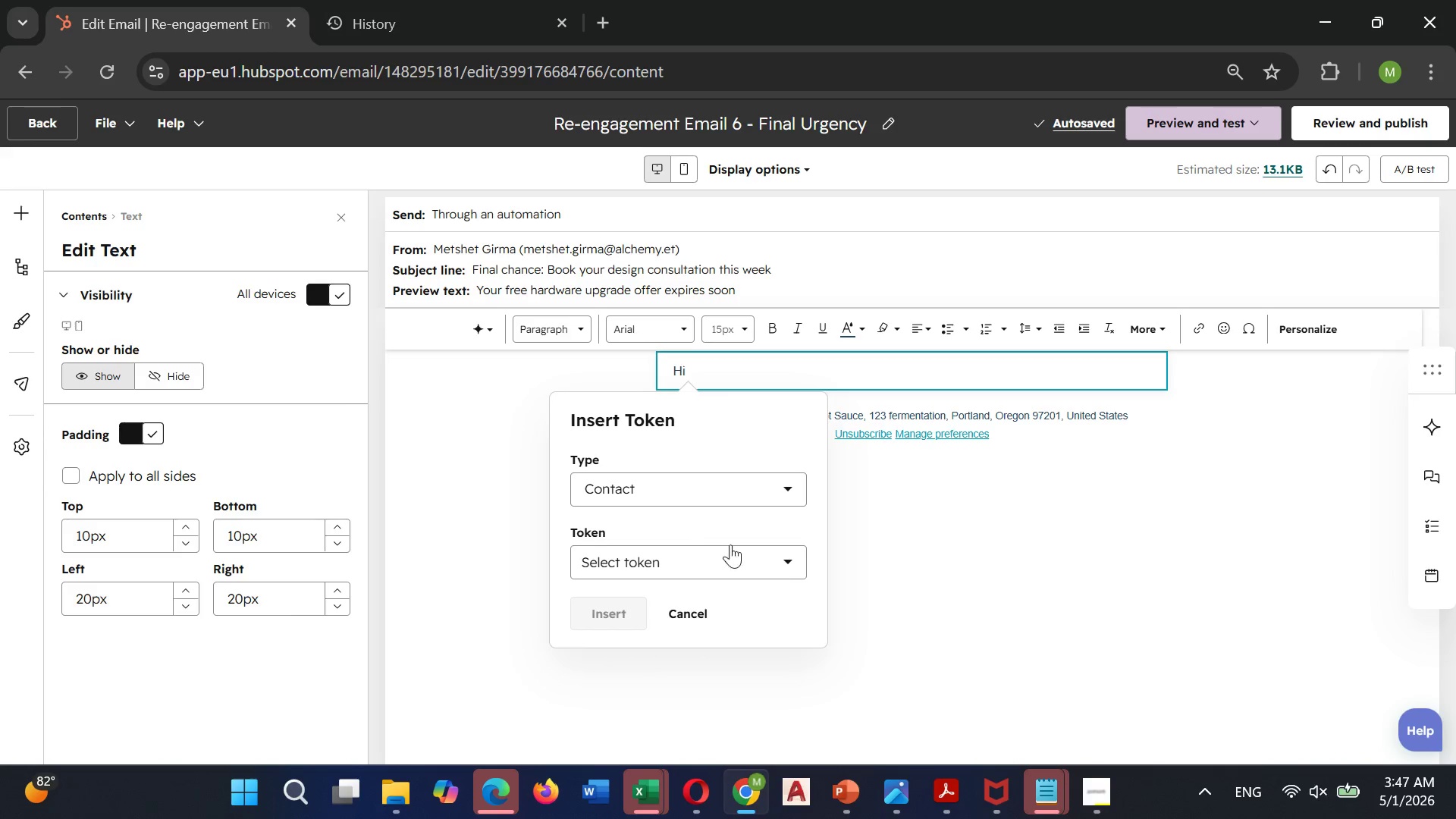 
left_click([700, 554])
 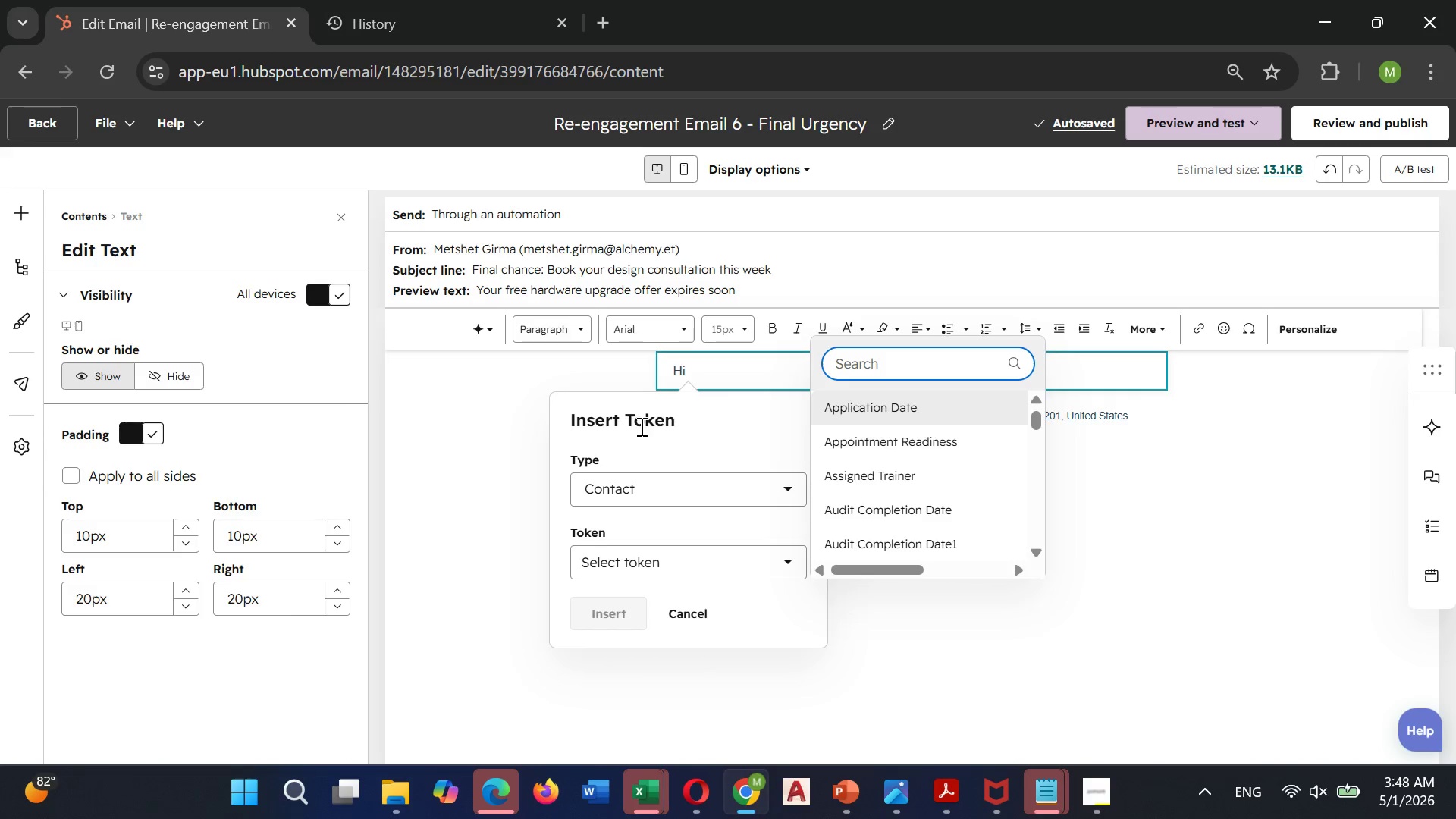 
type(fisrt )
key(Backspace)
key(Backspace)
key(Backspace)
key(Backspace)
type(rst name)
 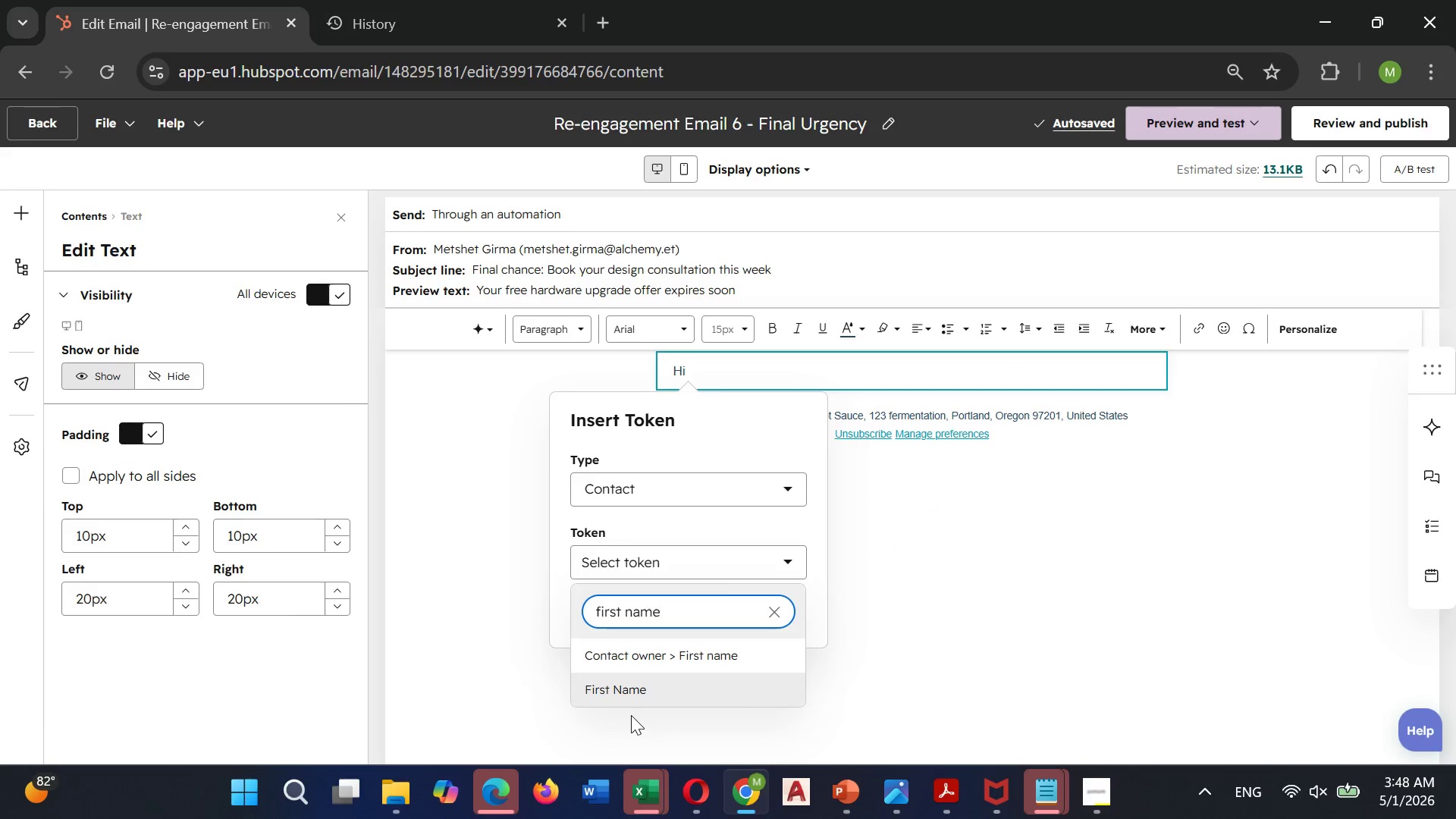 
left_click([630, 693])
 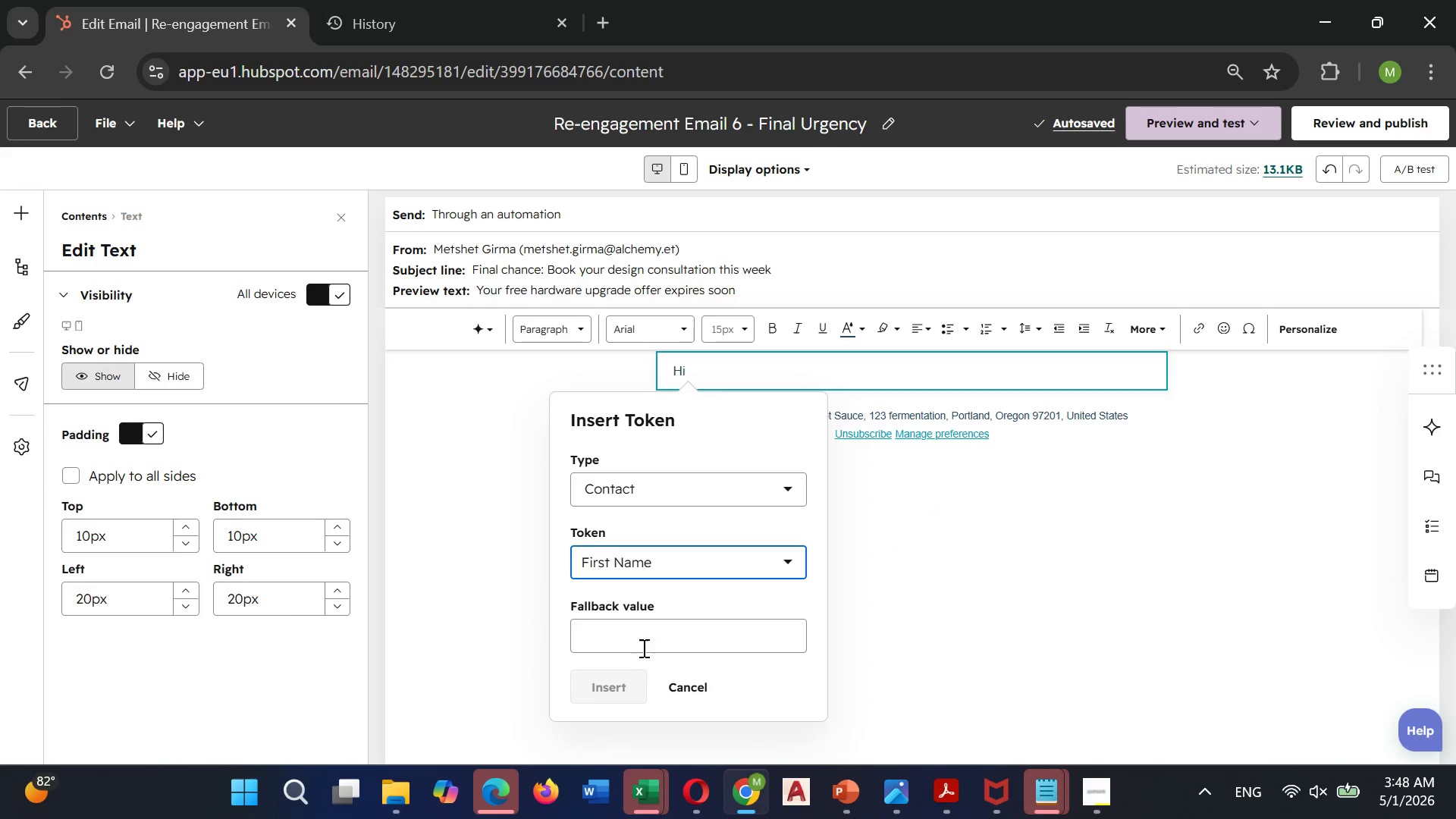 
left_click([642, 635])
 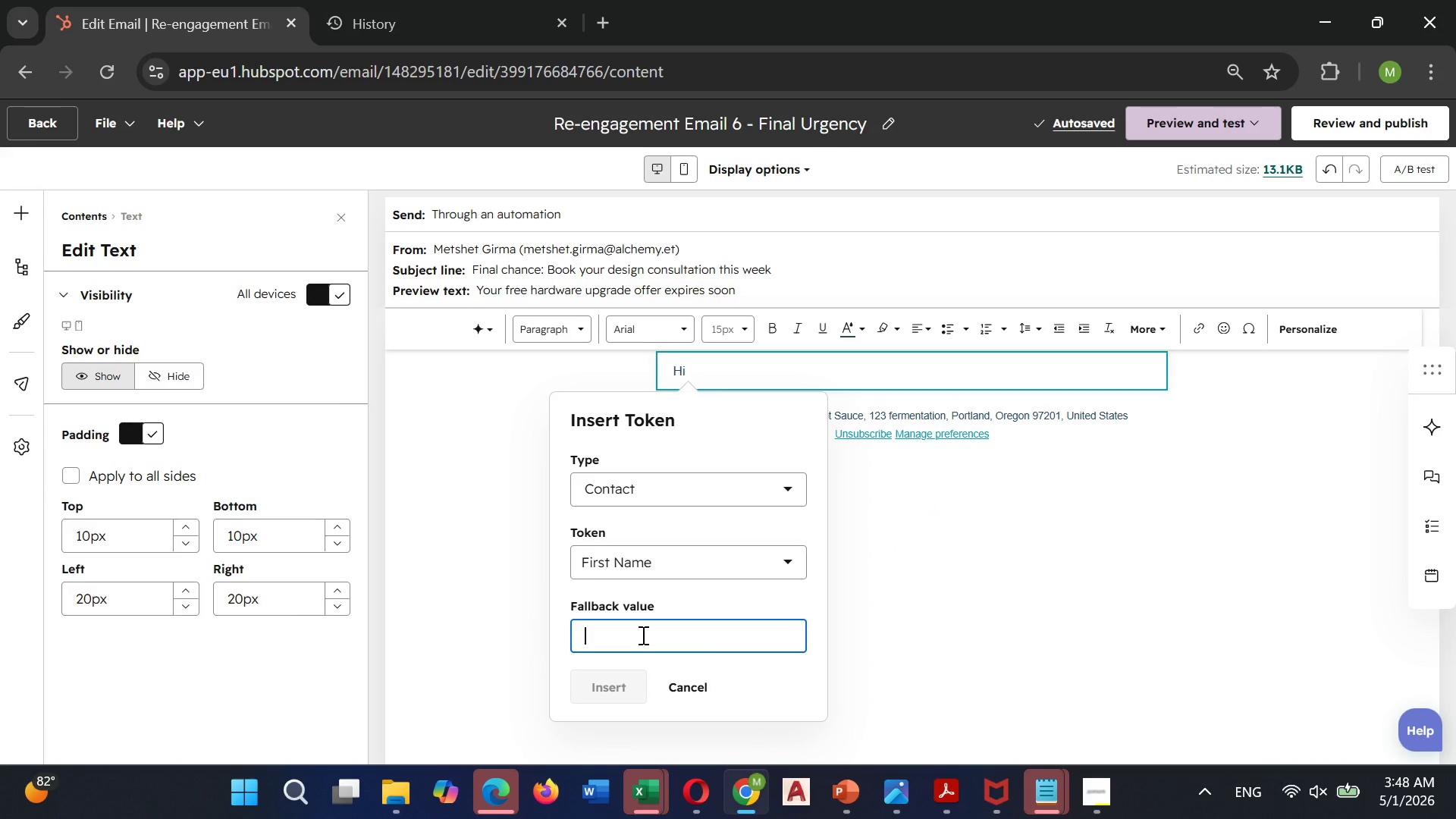 
type(first name)
 